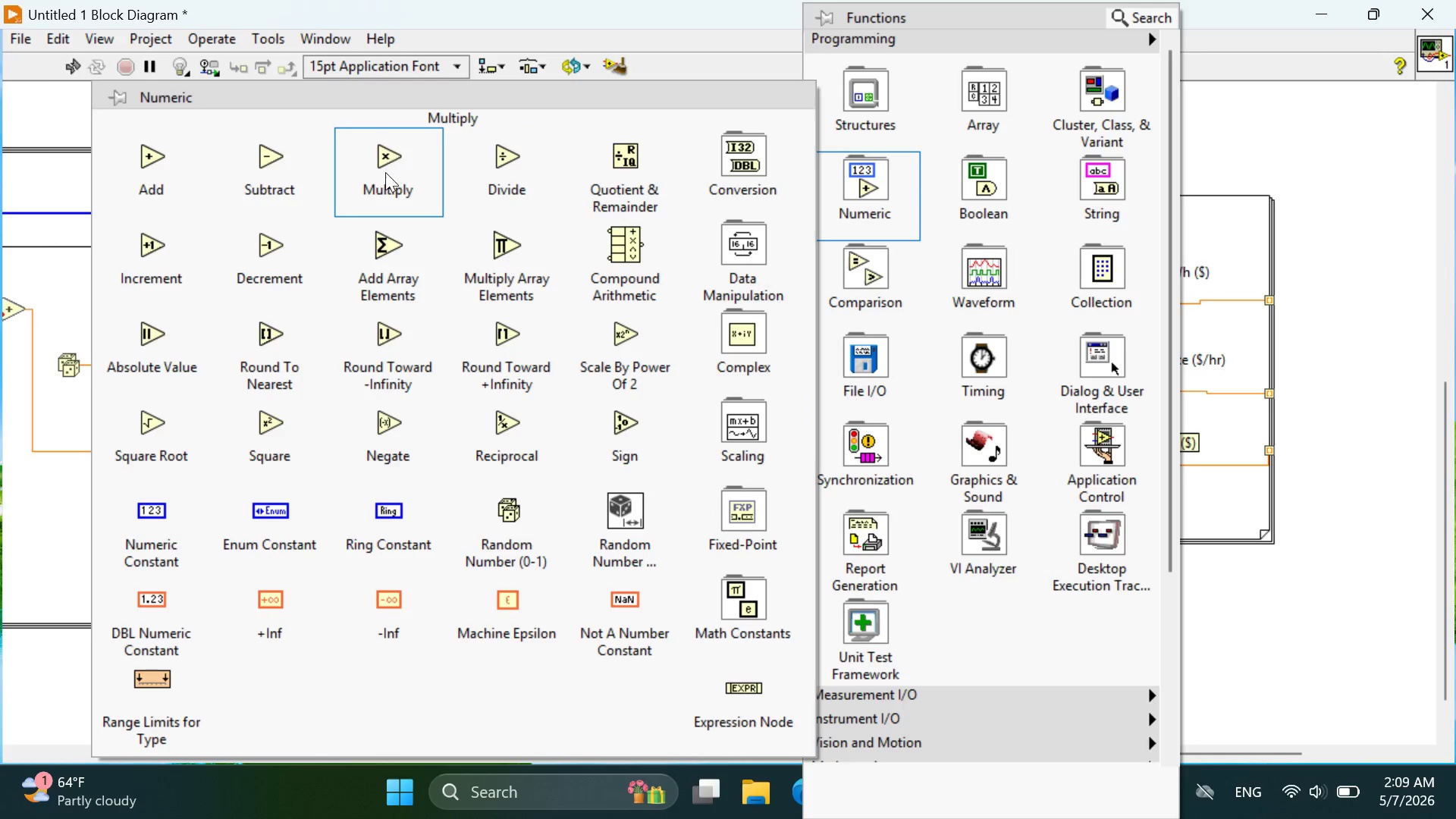 
left_click([385, 172])
 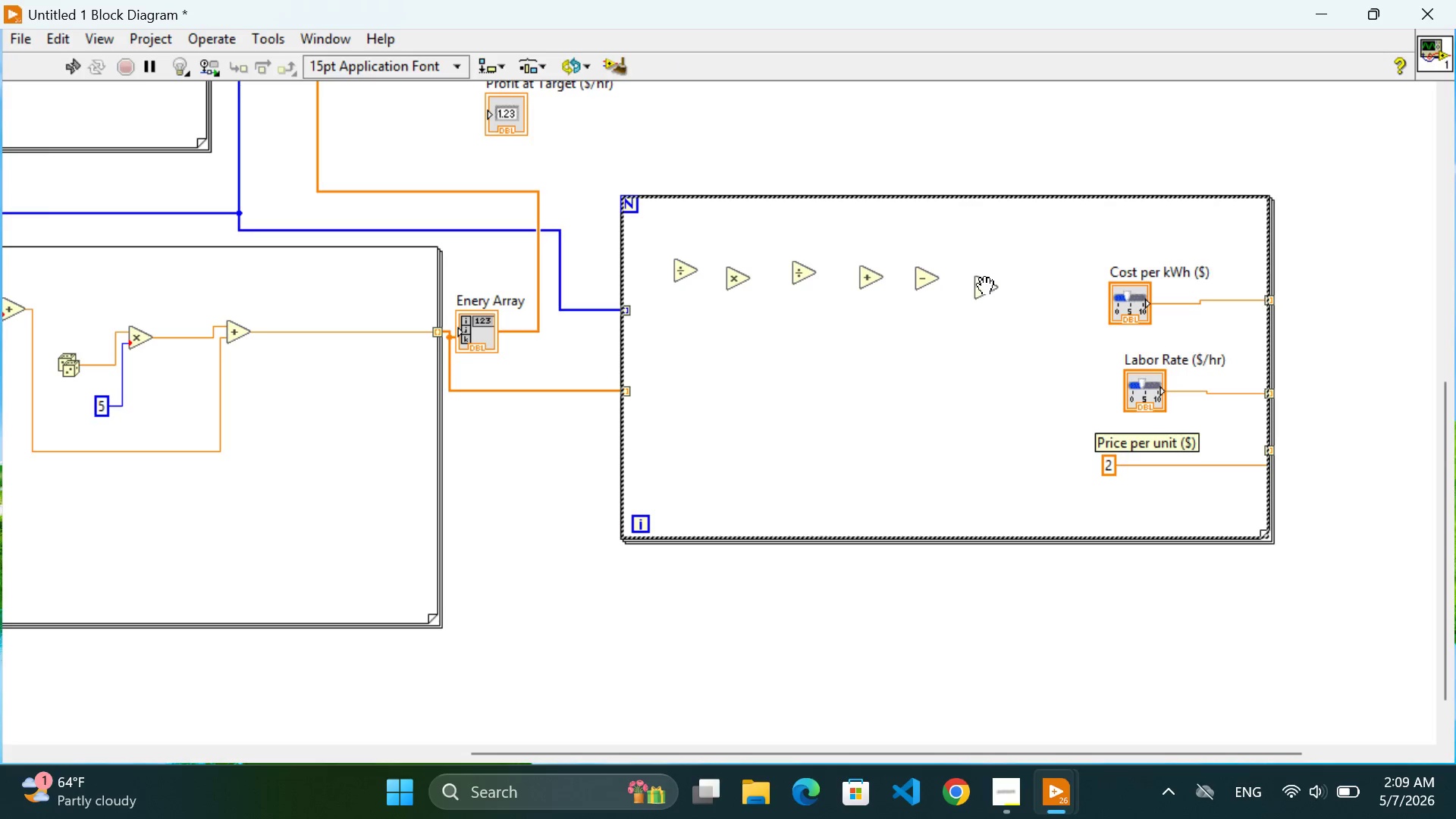 
left_click([987, 286])
 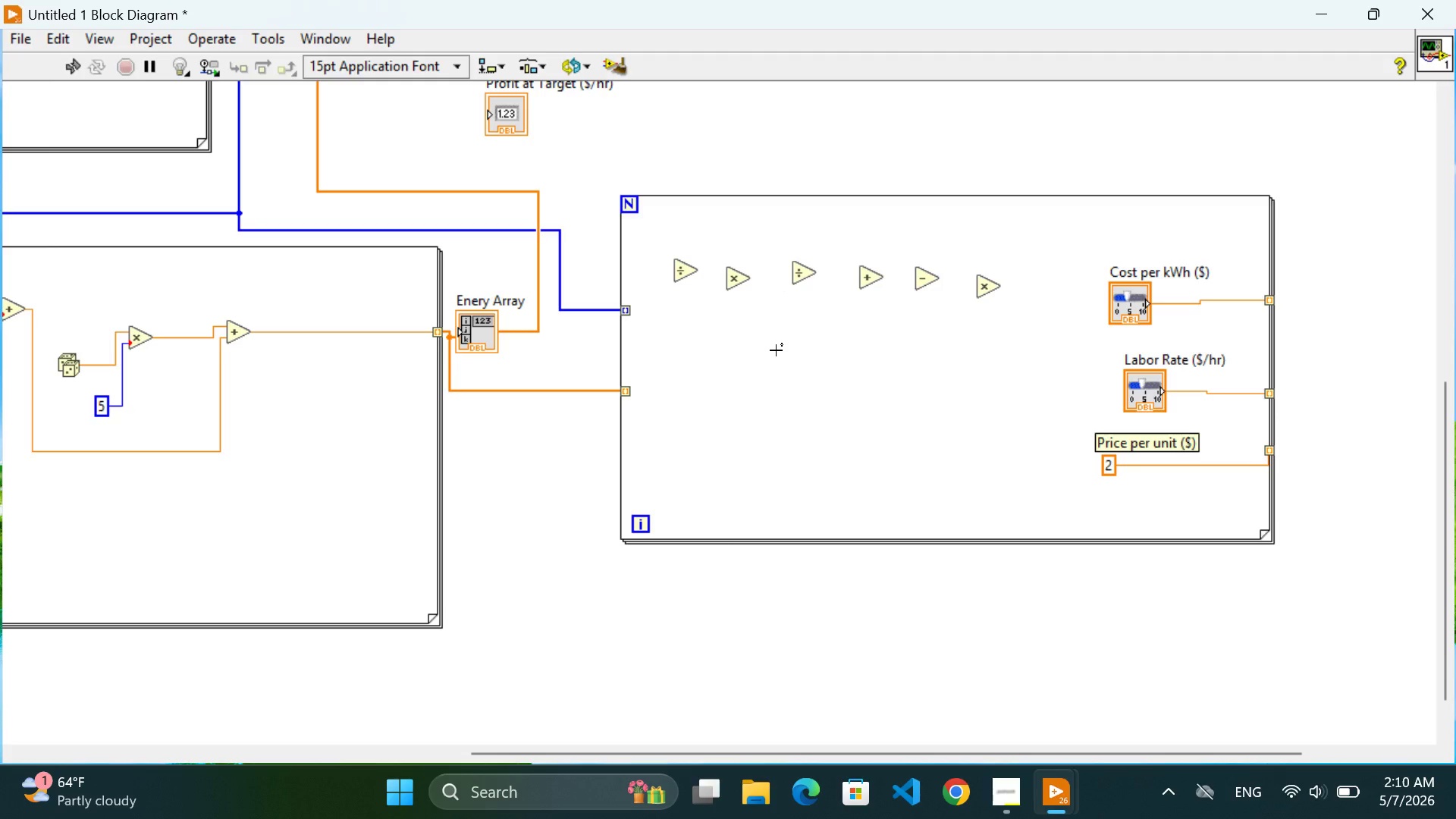 
wait(14.66)
 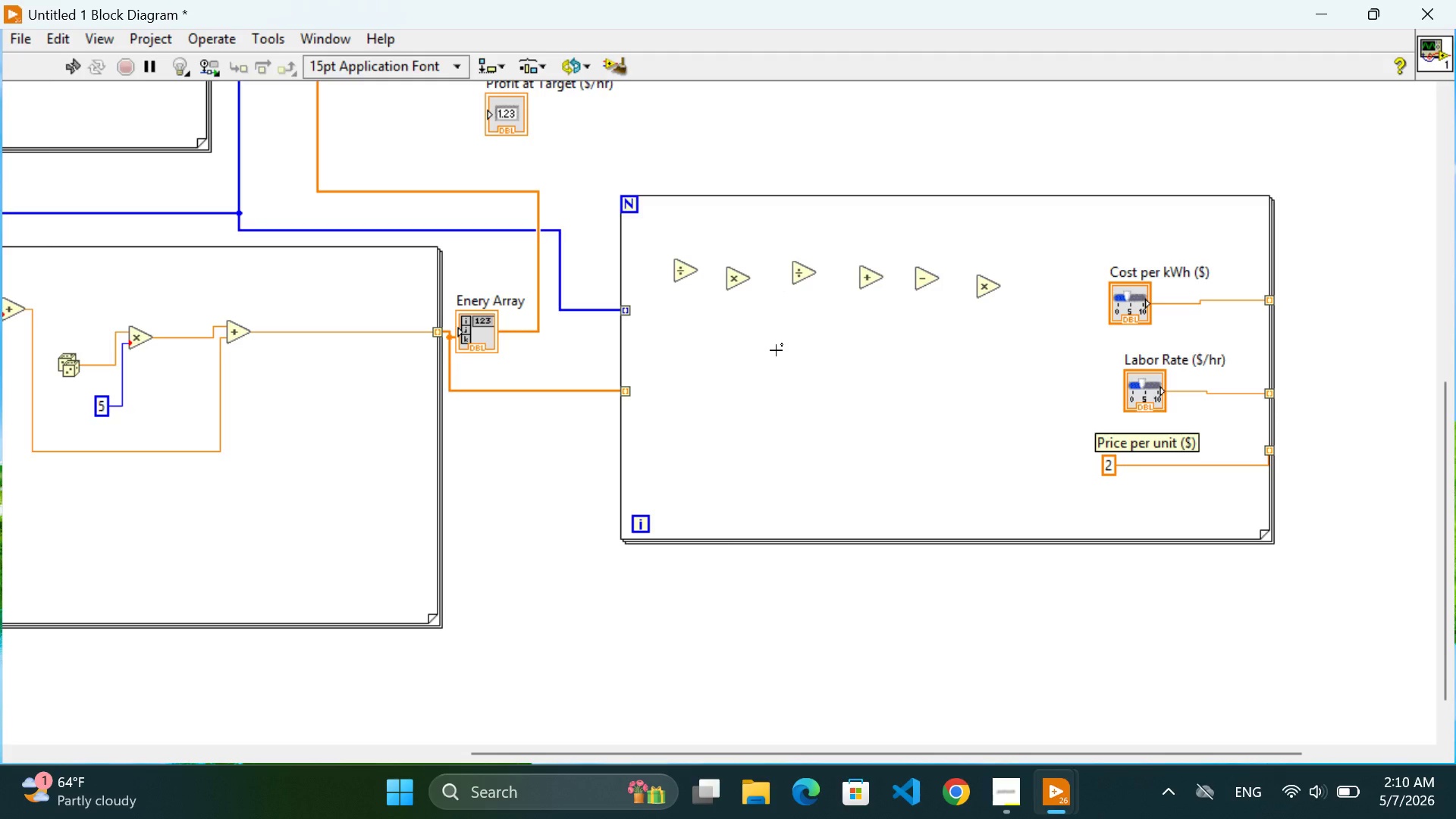 
right_click([774, 388])
 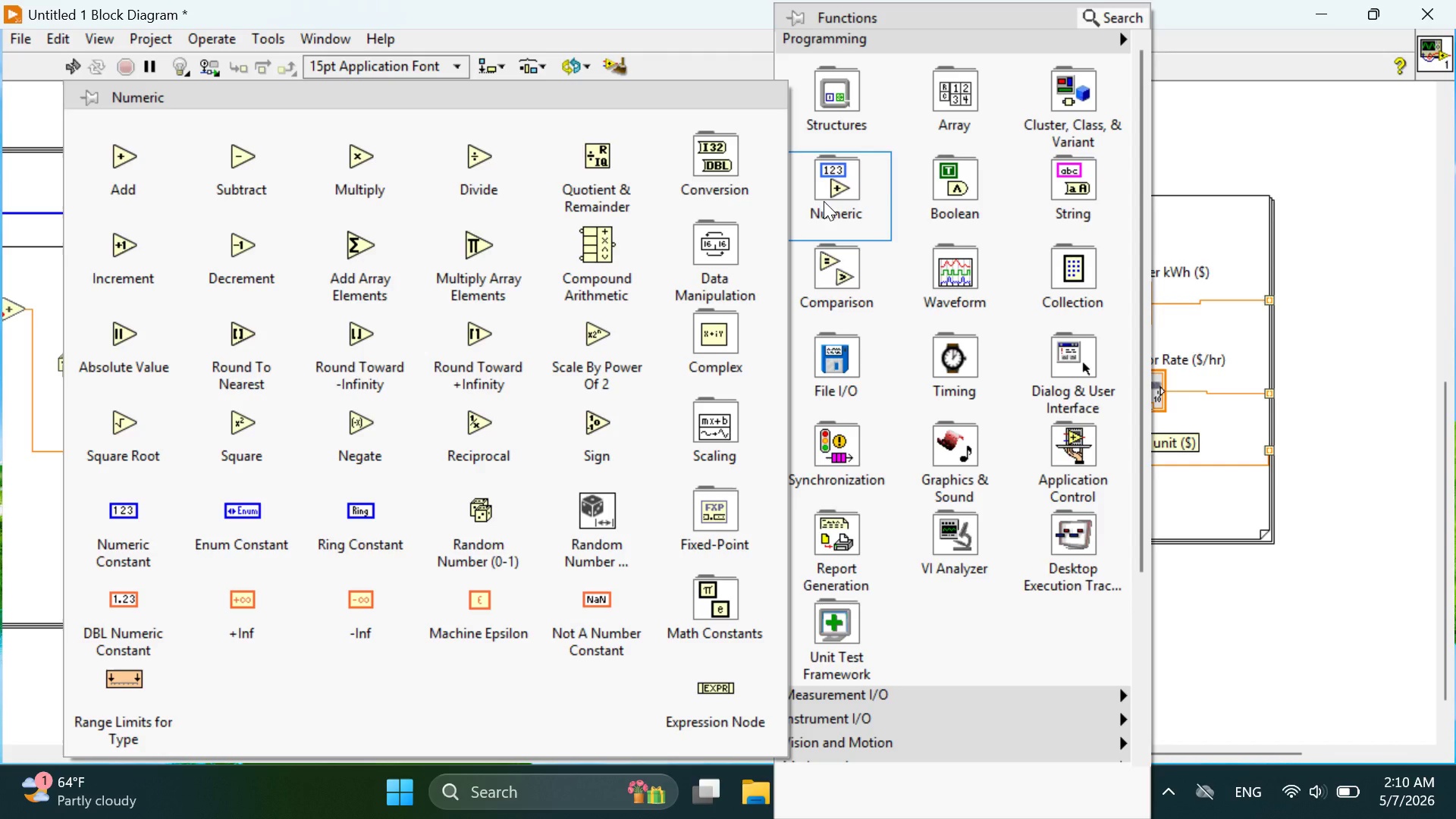 
wait(42.59)
 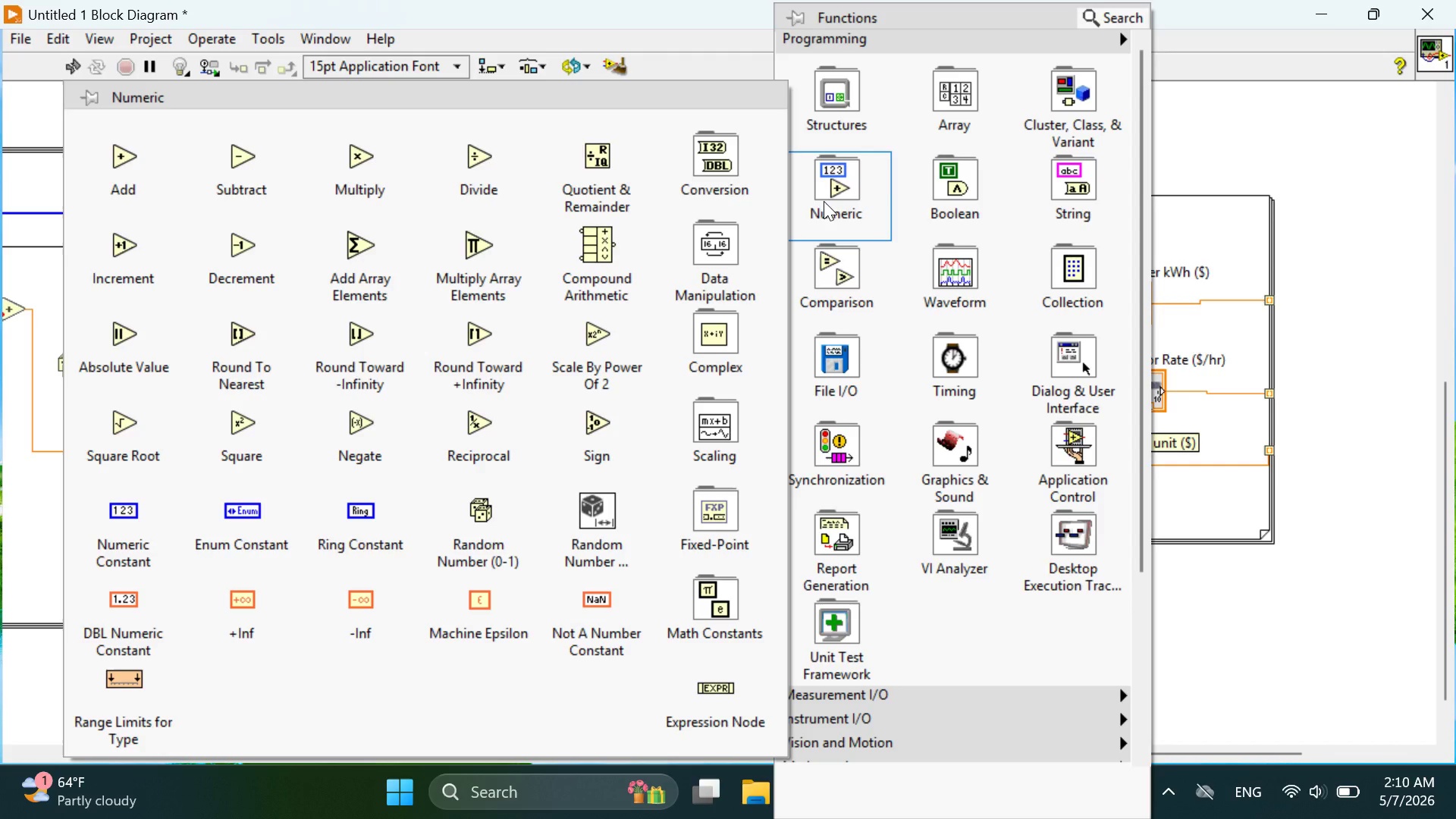 
left_click([1269, 148])
 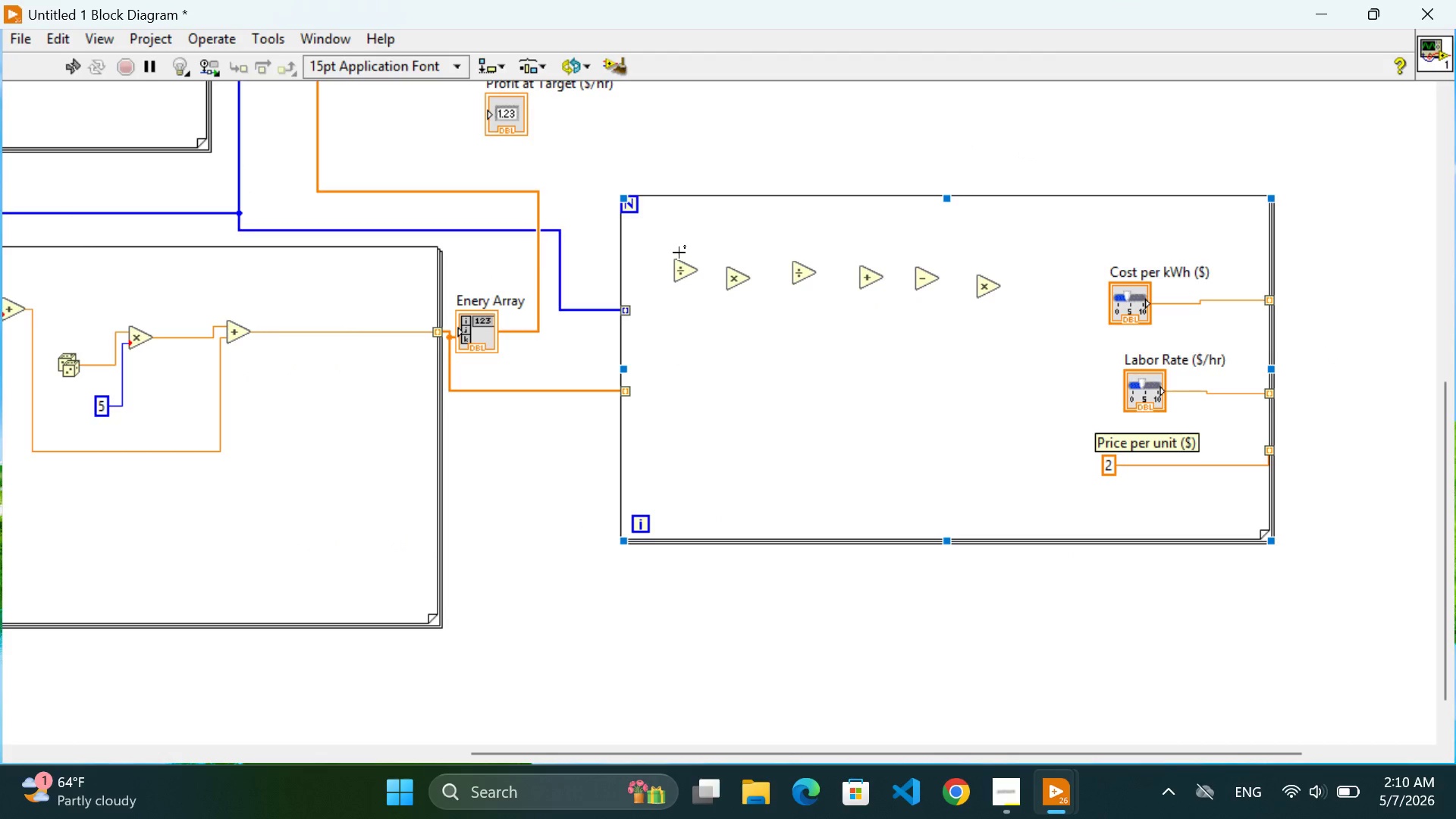 
double_click([679, 253])
 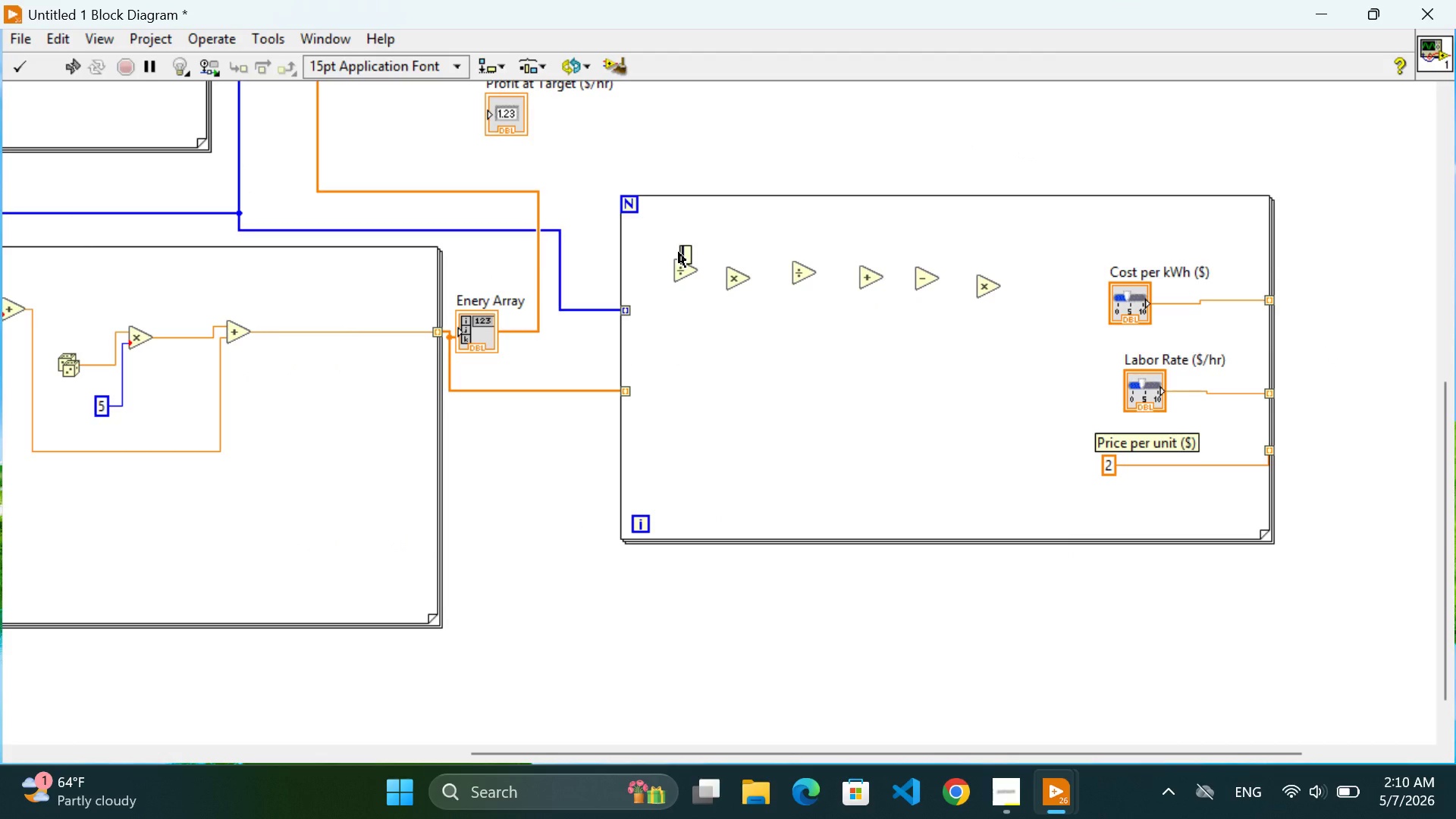 
key(Control+Shift+E)
 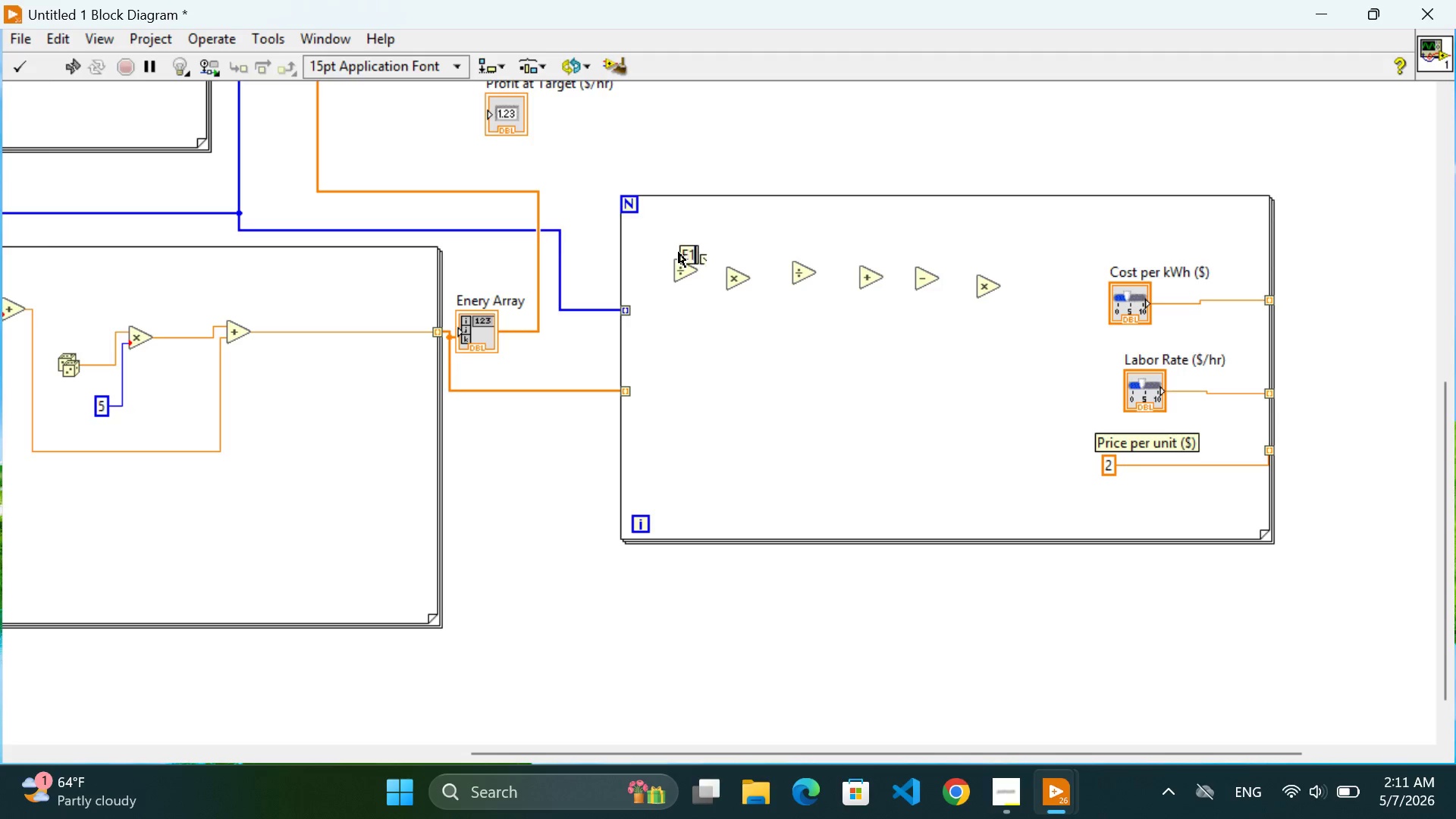 
key(Control+1)
 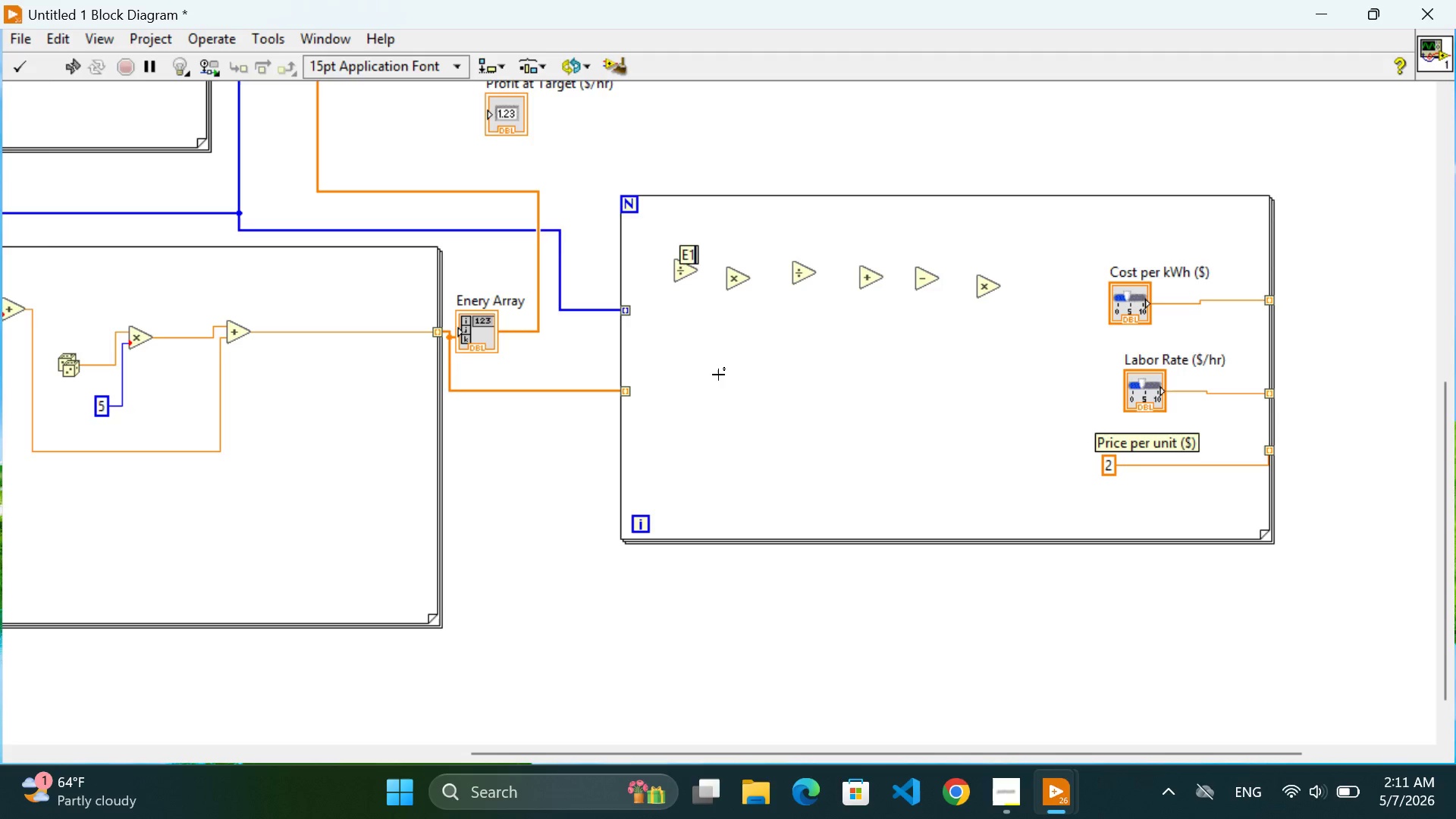 
key(Control+Backspace)
 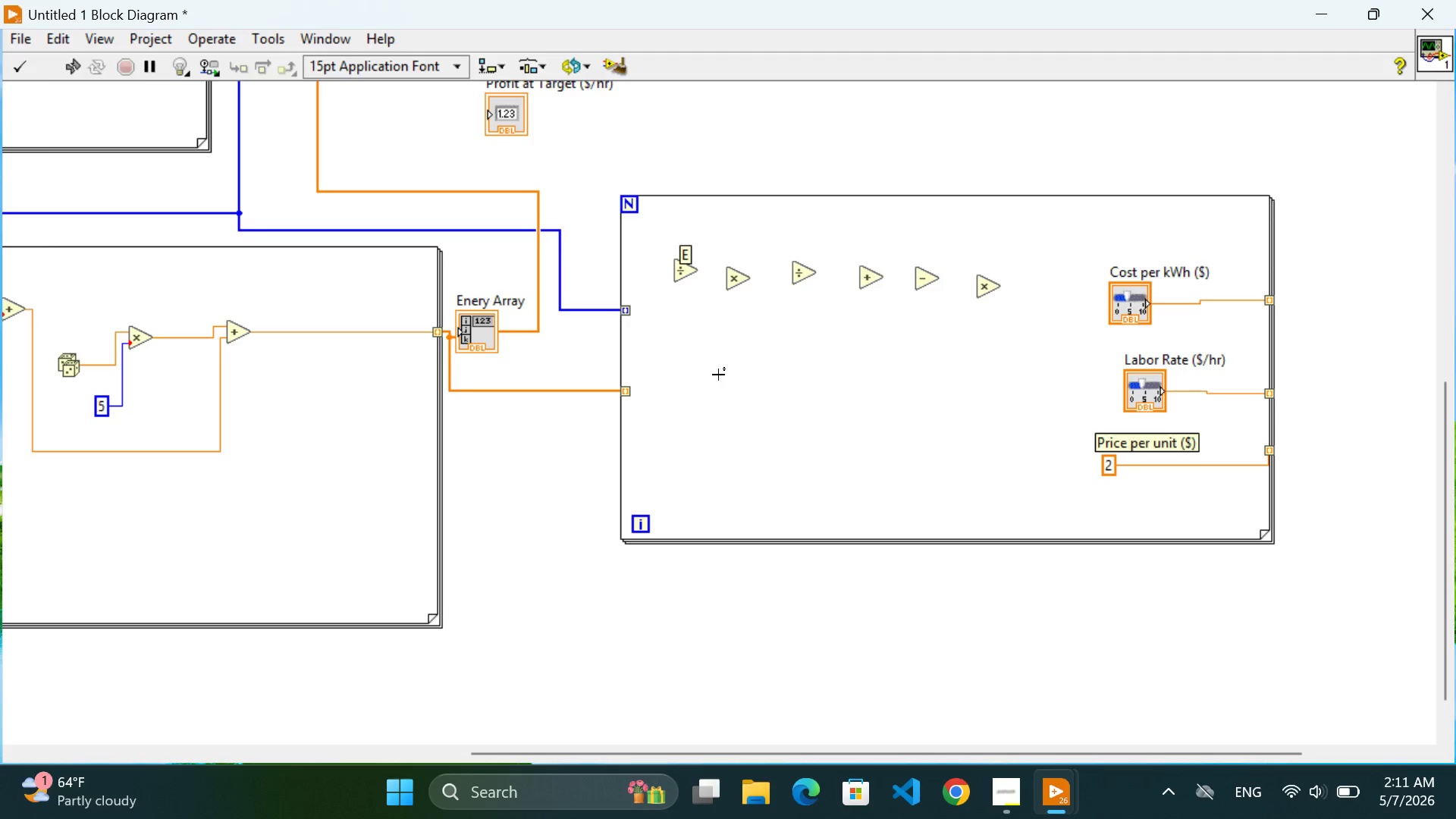 
key(Control+I)
 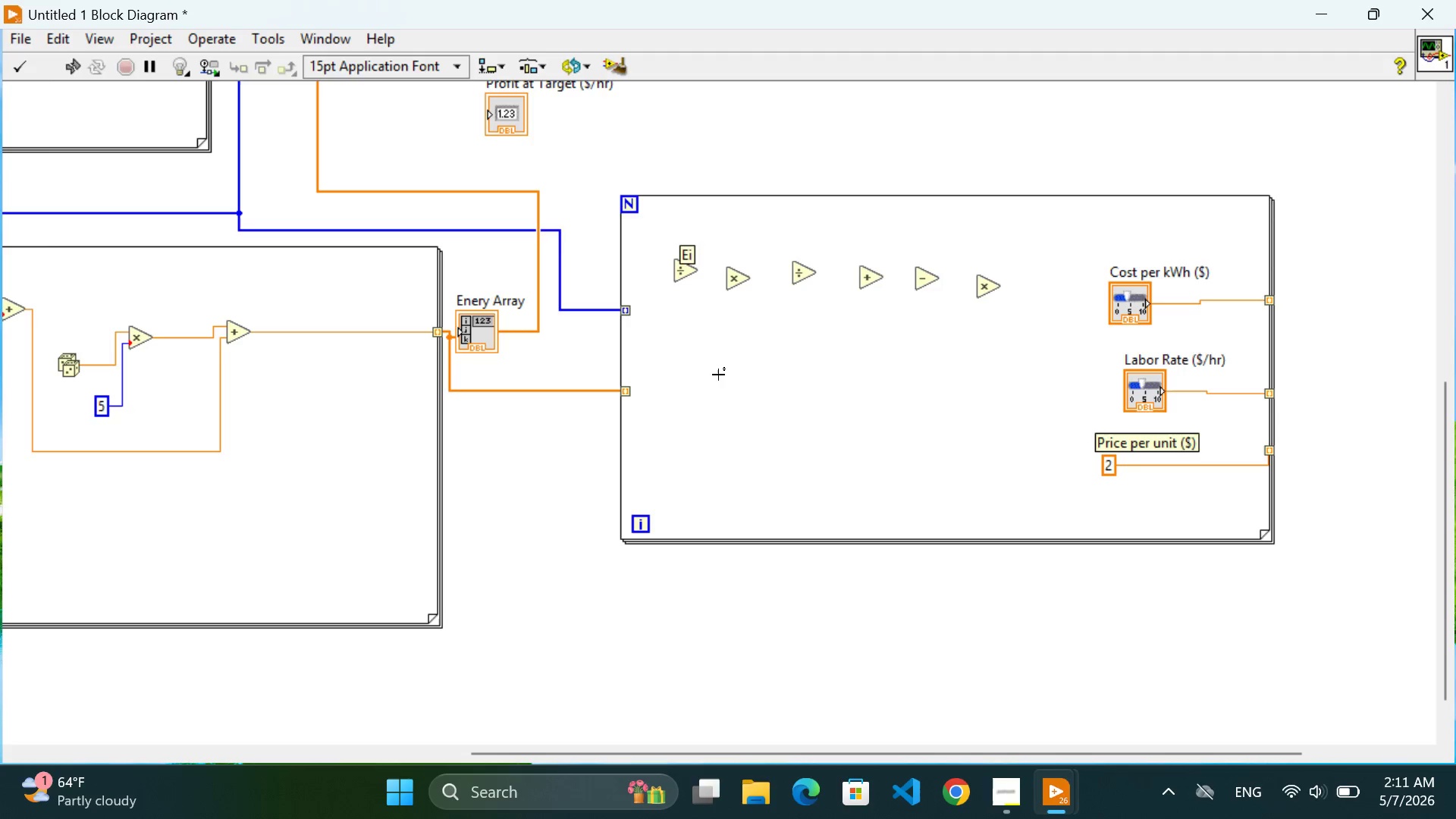 
key(Control+Backspace)
 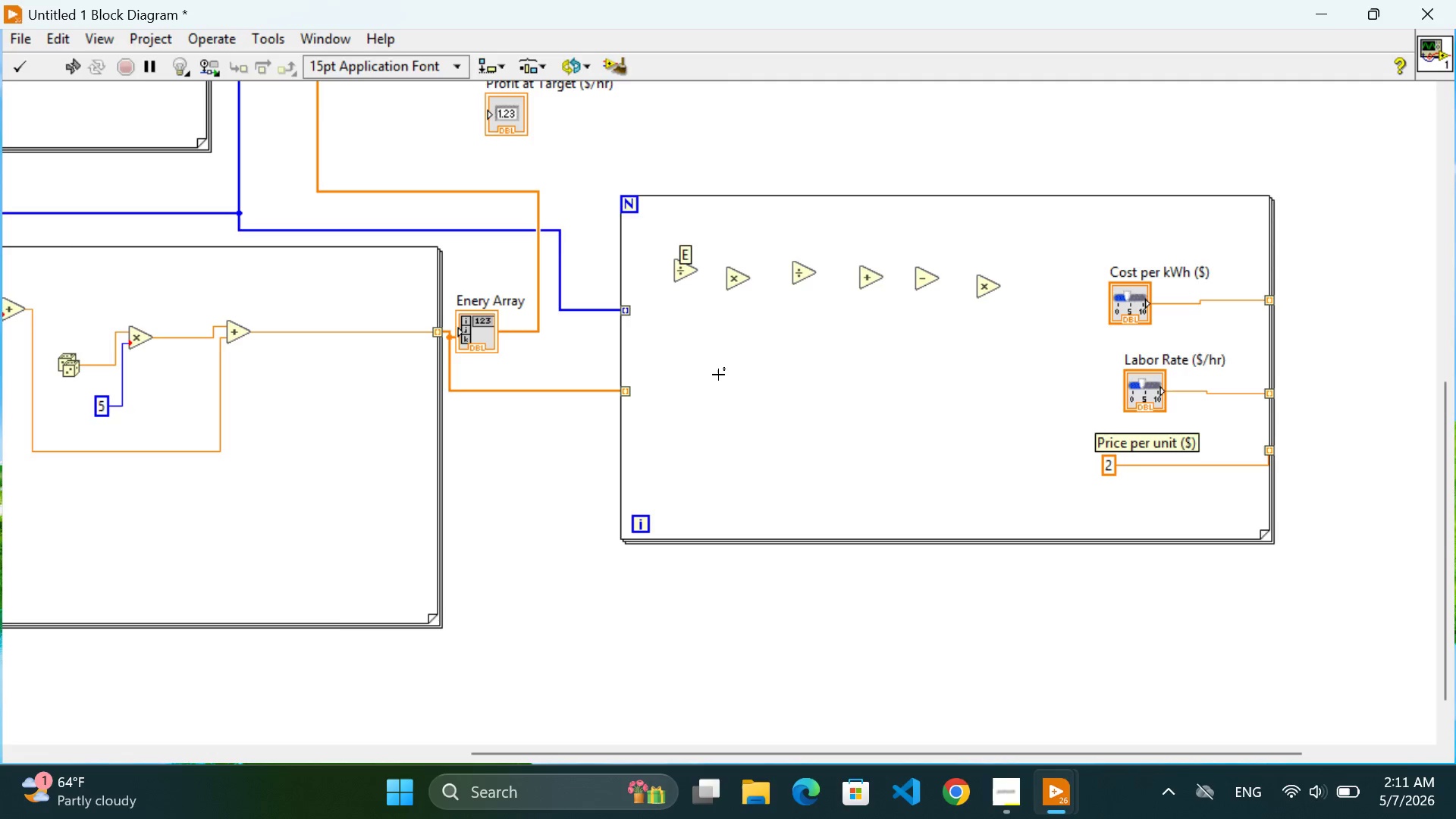 
key(Control+CapsLock)
 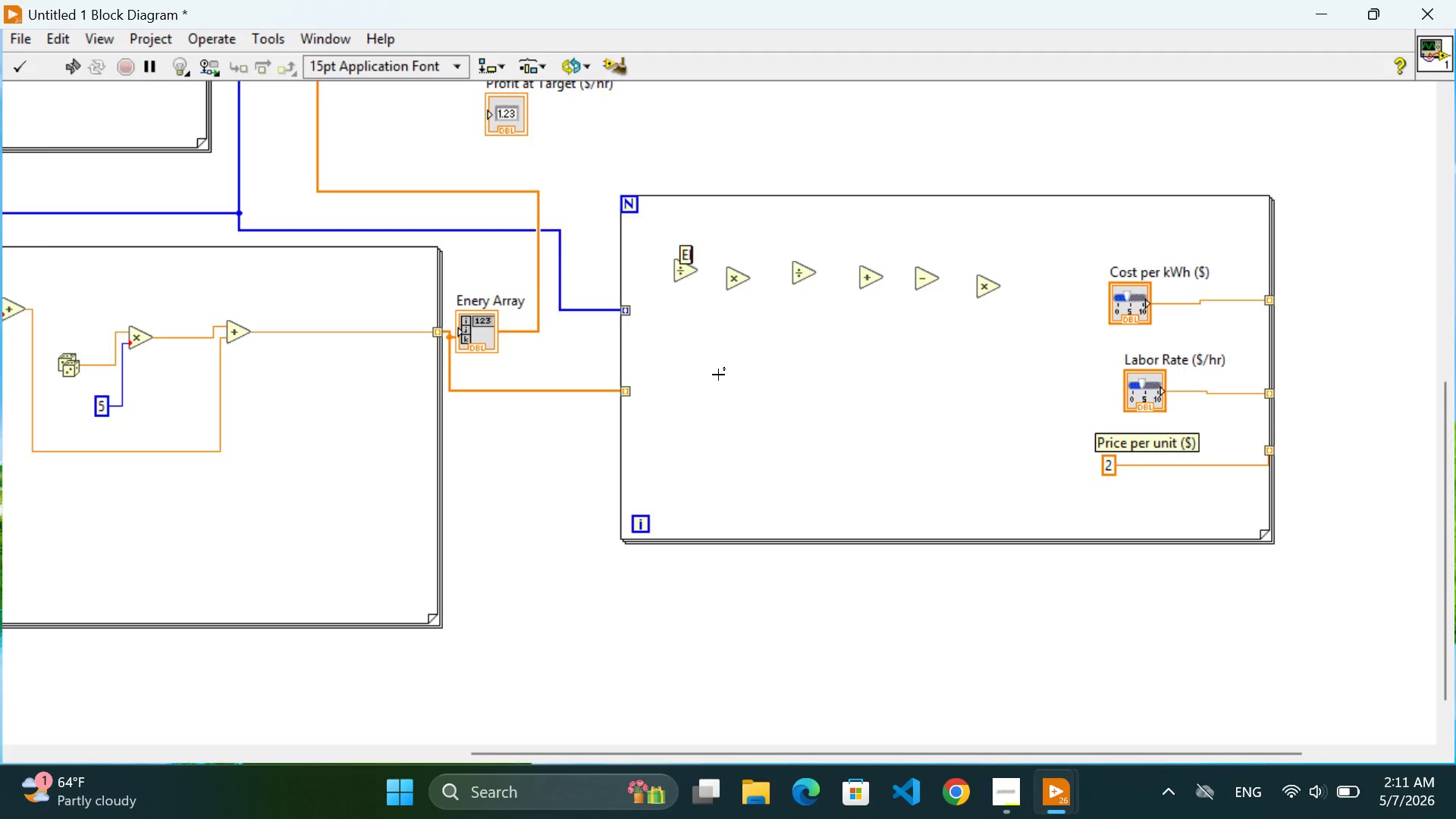 
key(Control+I)
 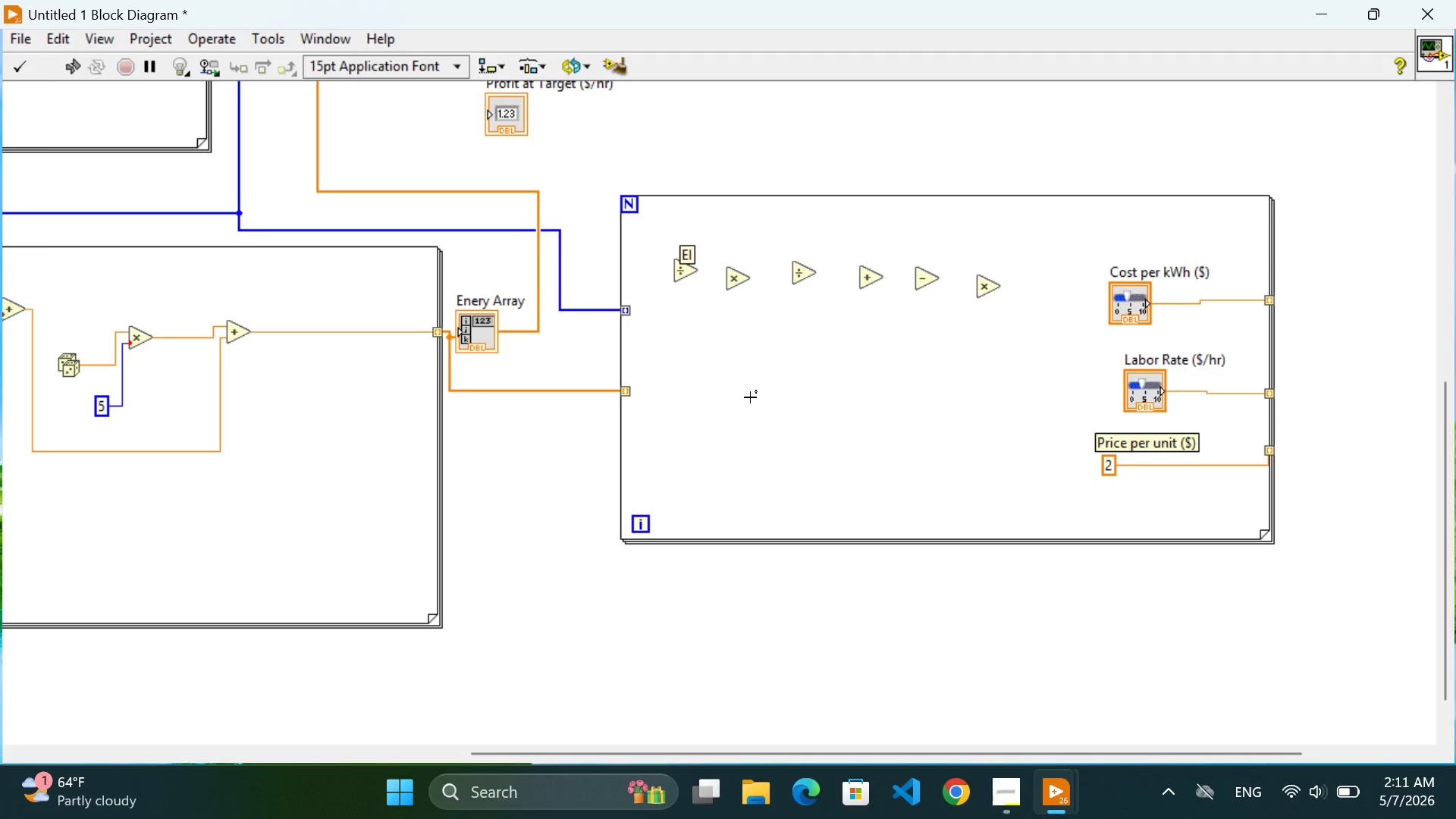 
left_click([750, 397])
 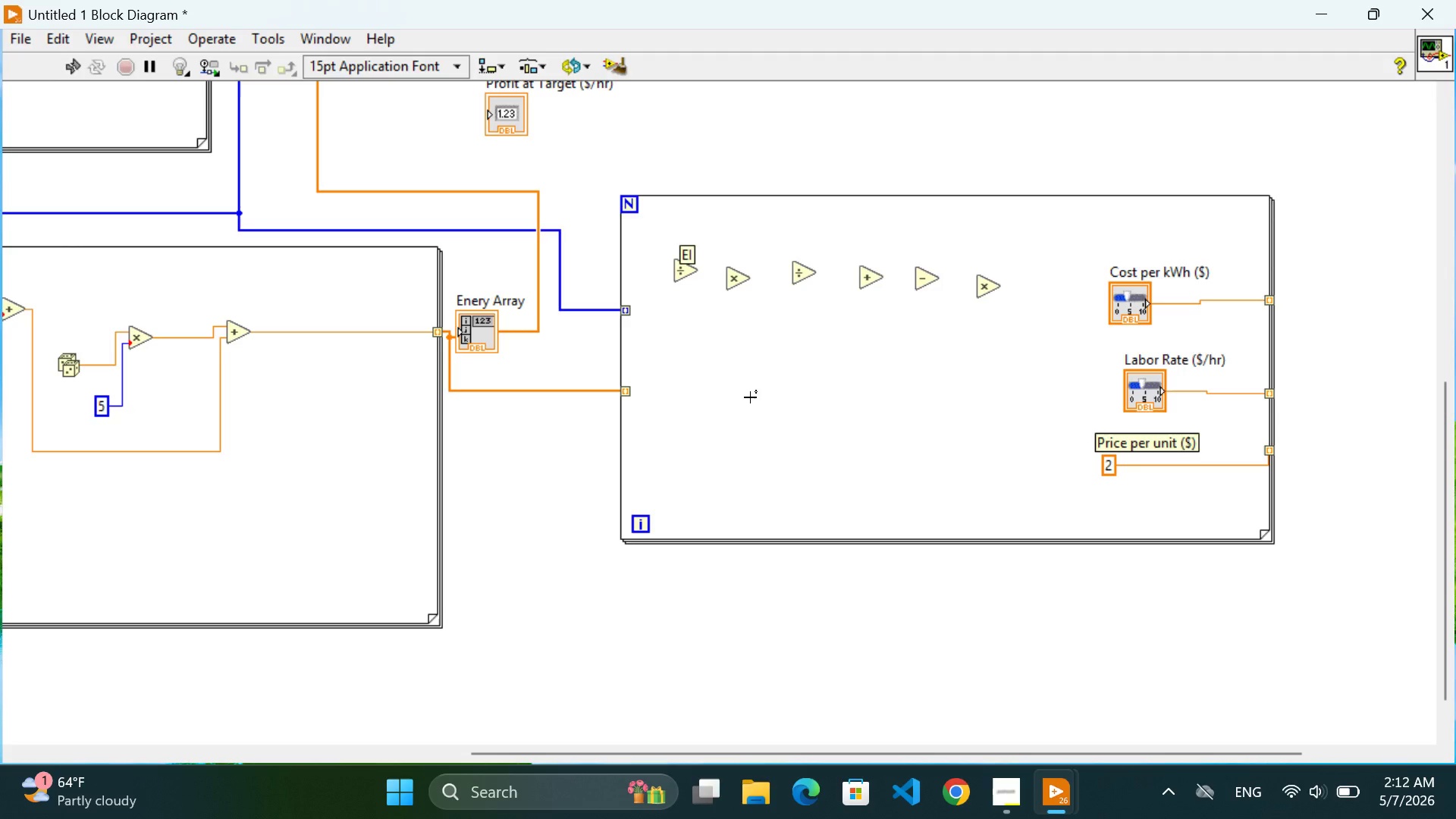 
wait(78.03)
 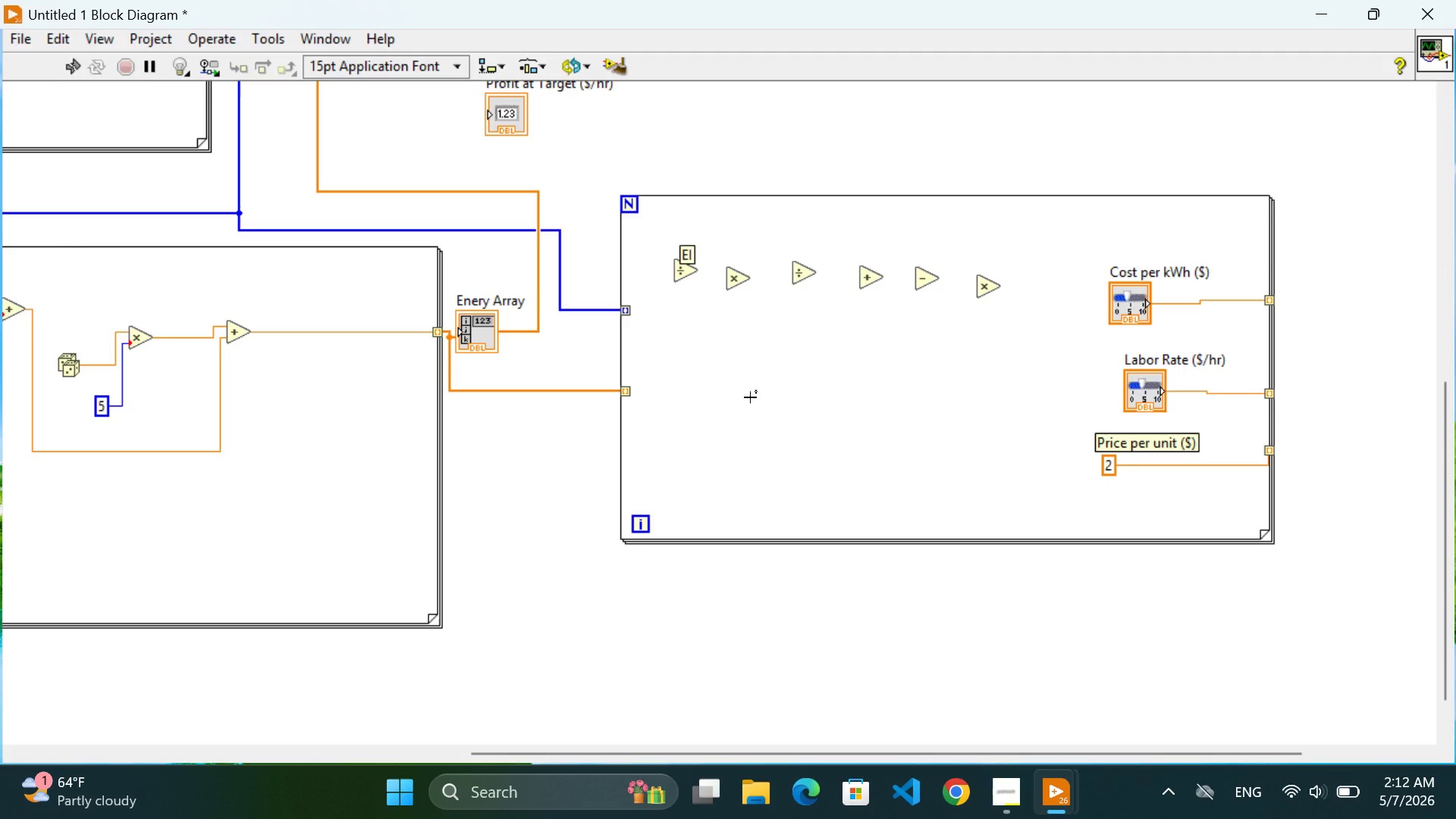 
left_click([684, 250])
 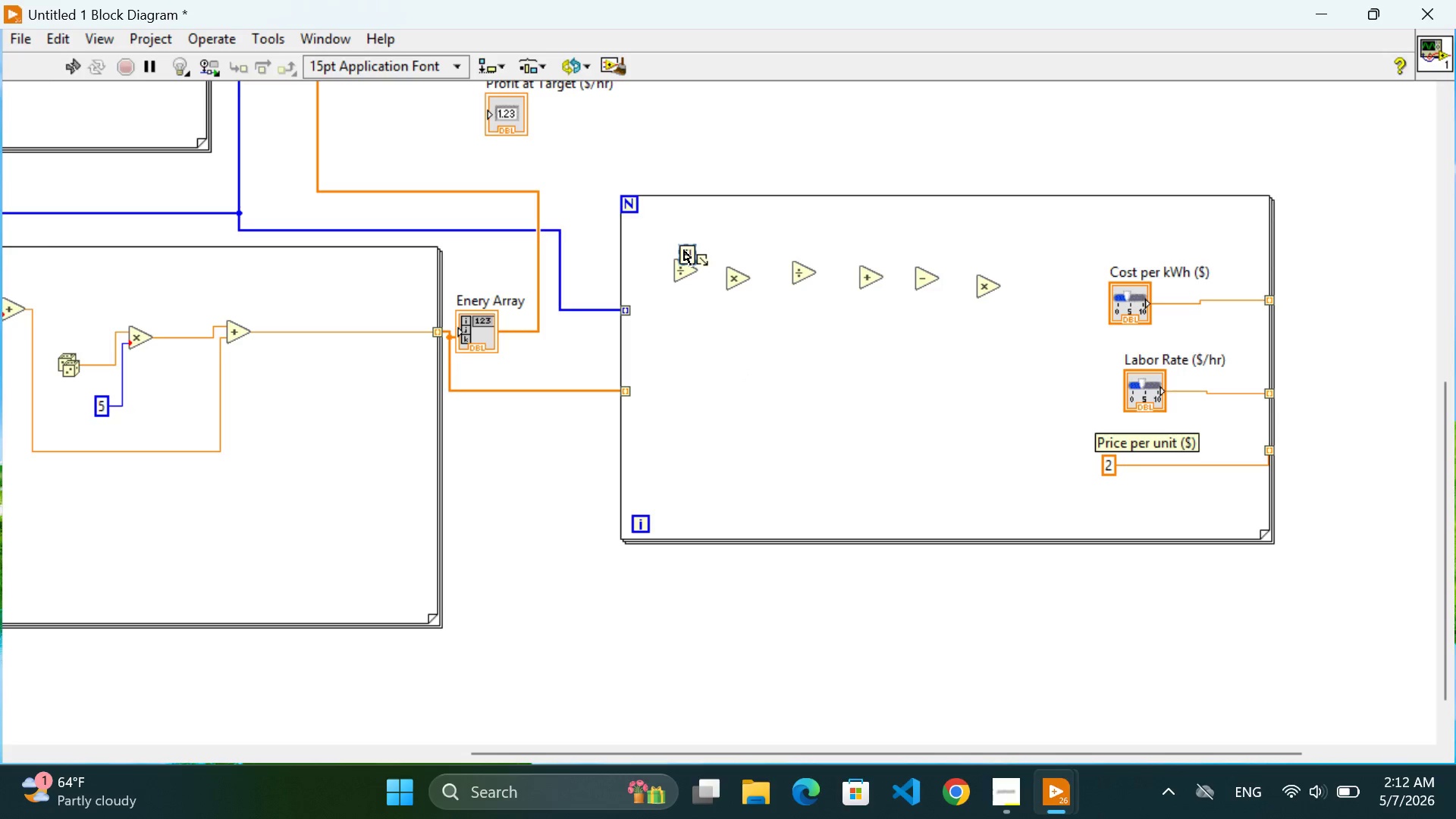 
key(Control+Backspace)
 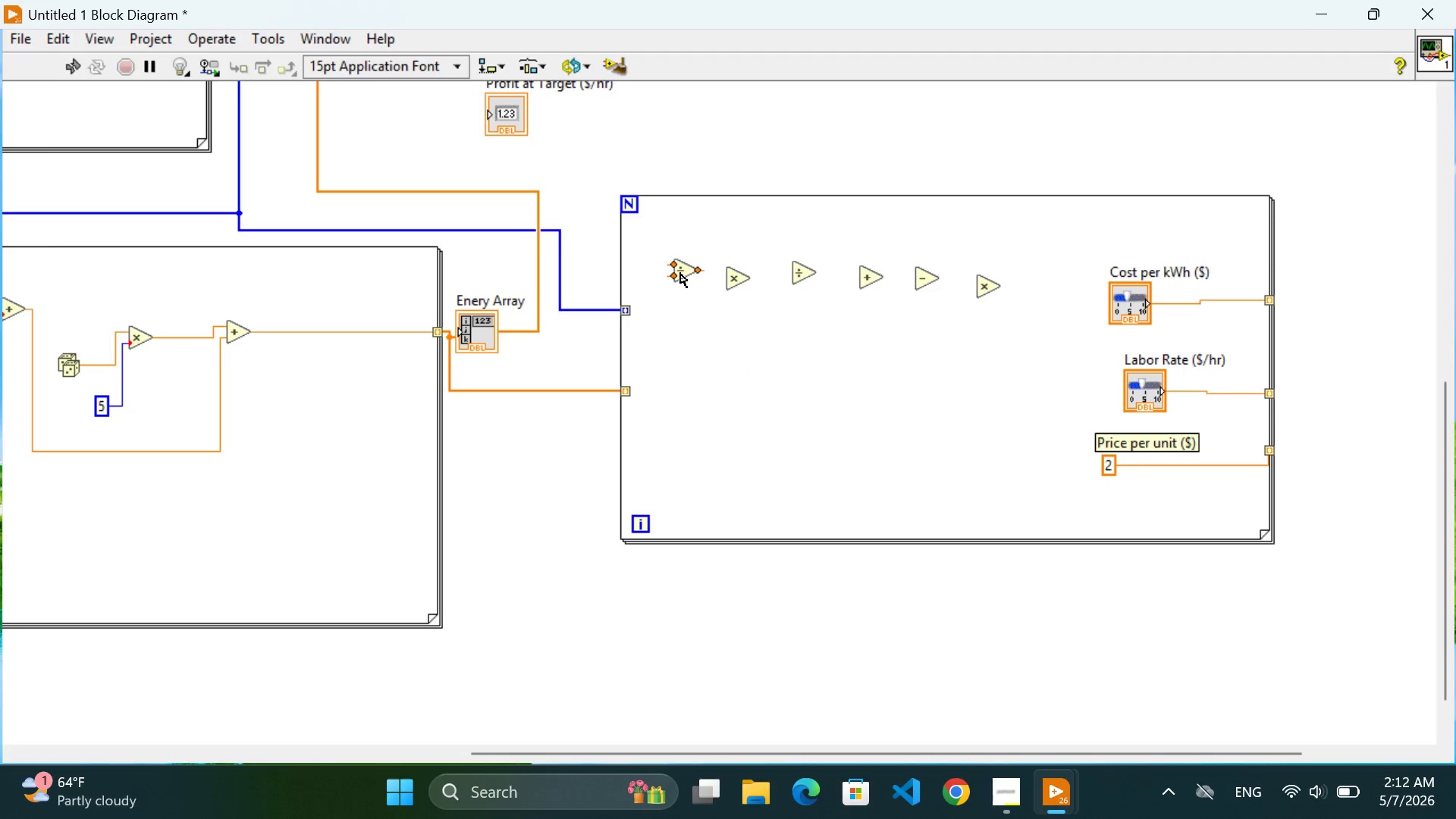 
left_click_drag(start_coordinate=[680, 273], to_coordinate=[688, 245])
 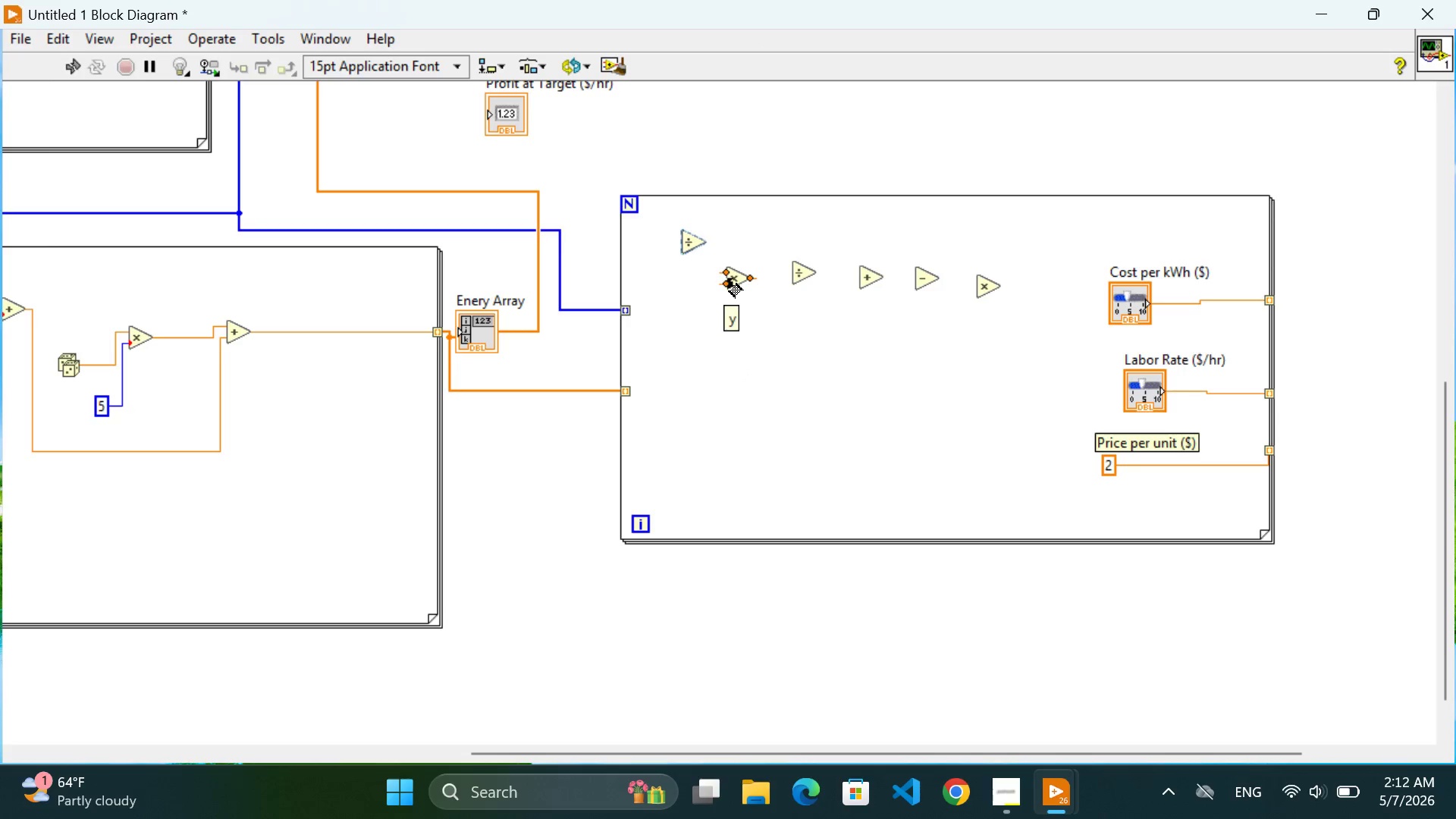 
left_click_drag(start_coordinate=[730, 284], to_coordinate=[745, 253])
 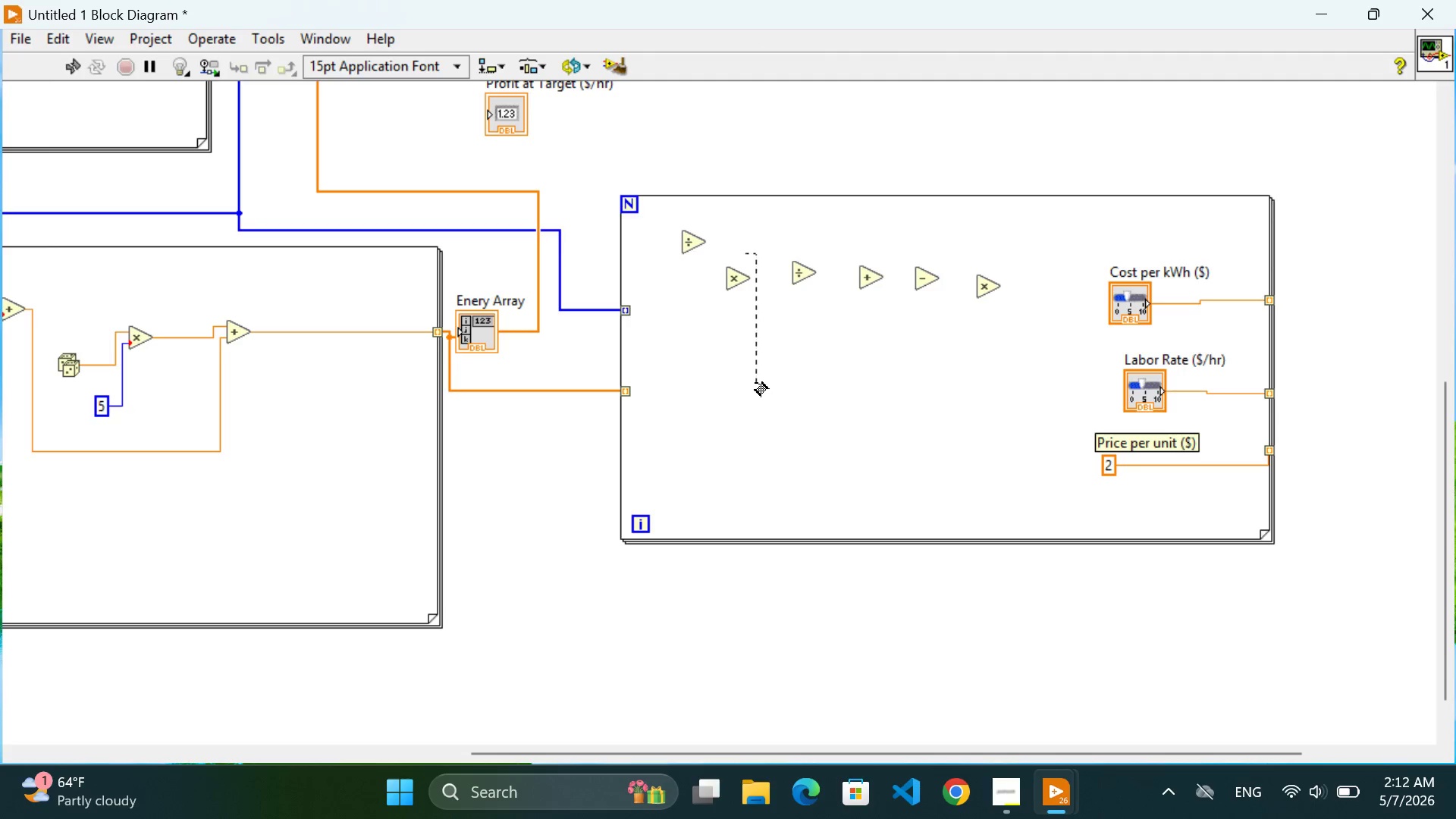 
double_click([755, 383])
 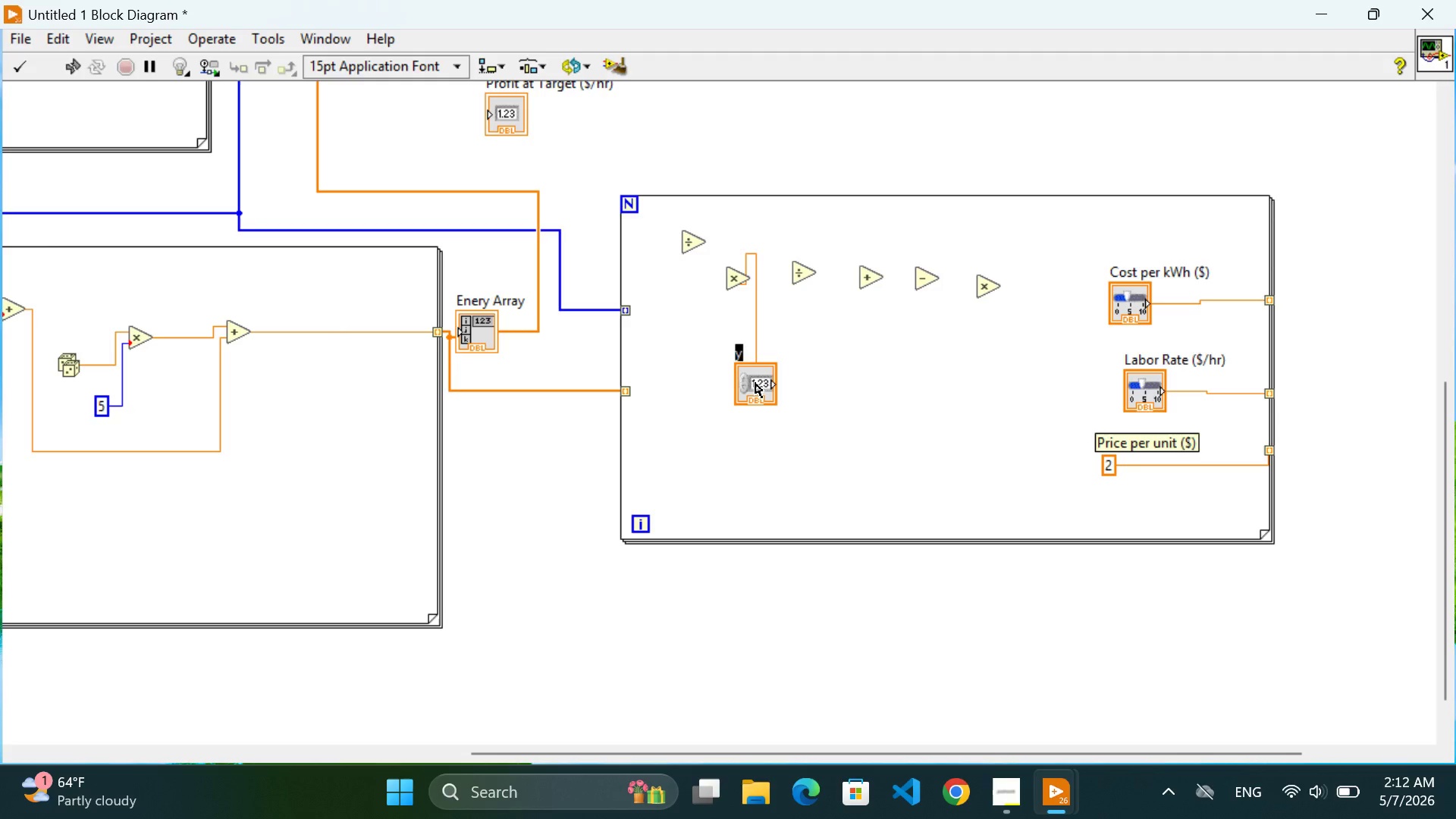 
key(Control+ControlLeft)
 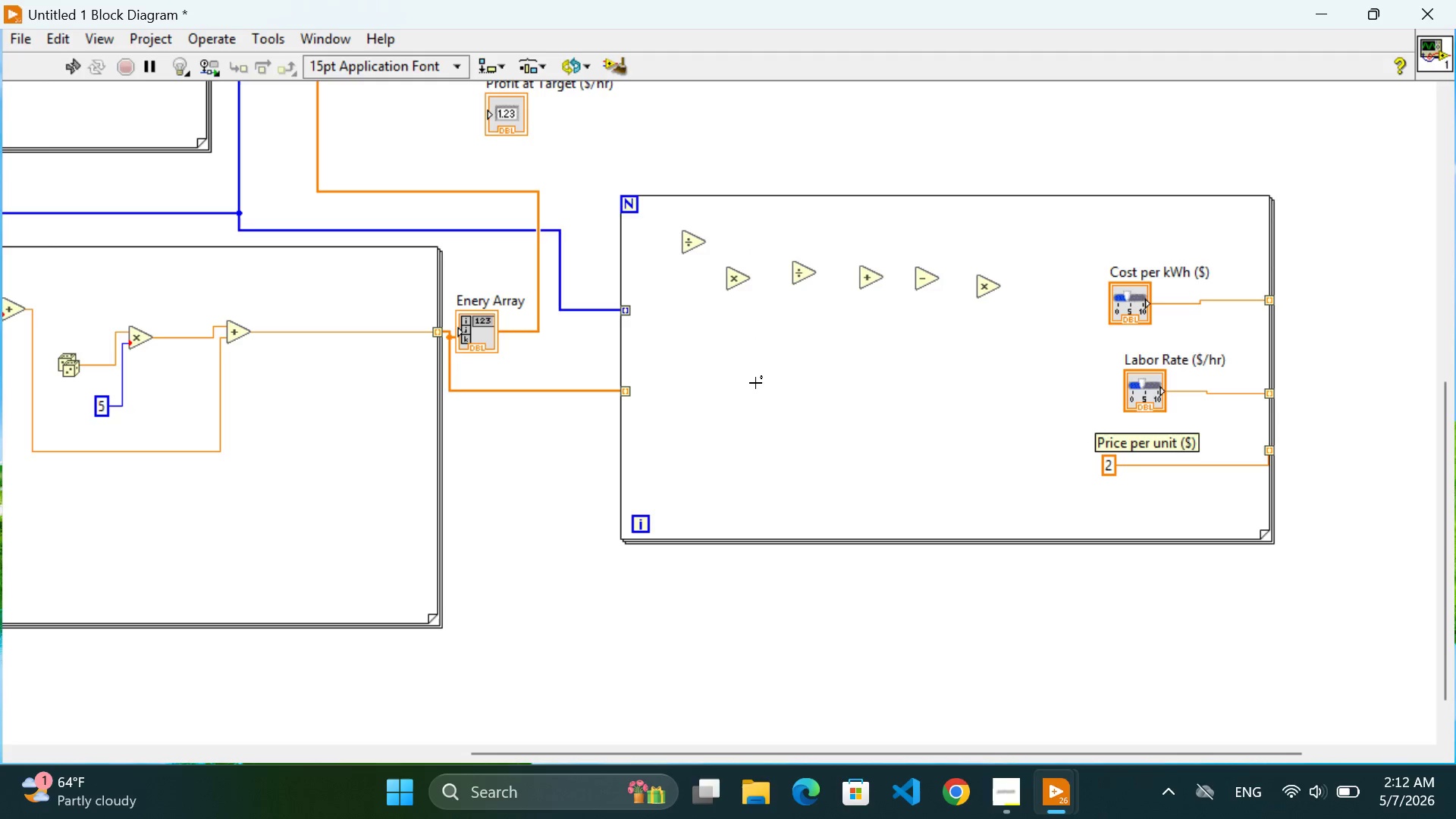 
key(Control+Z)
 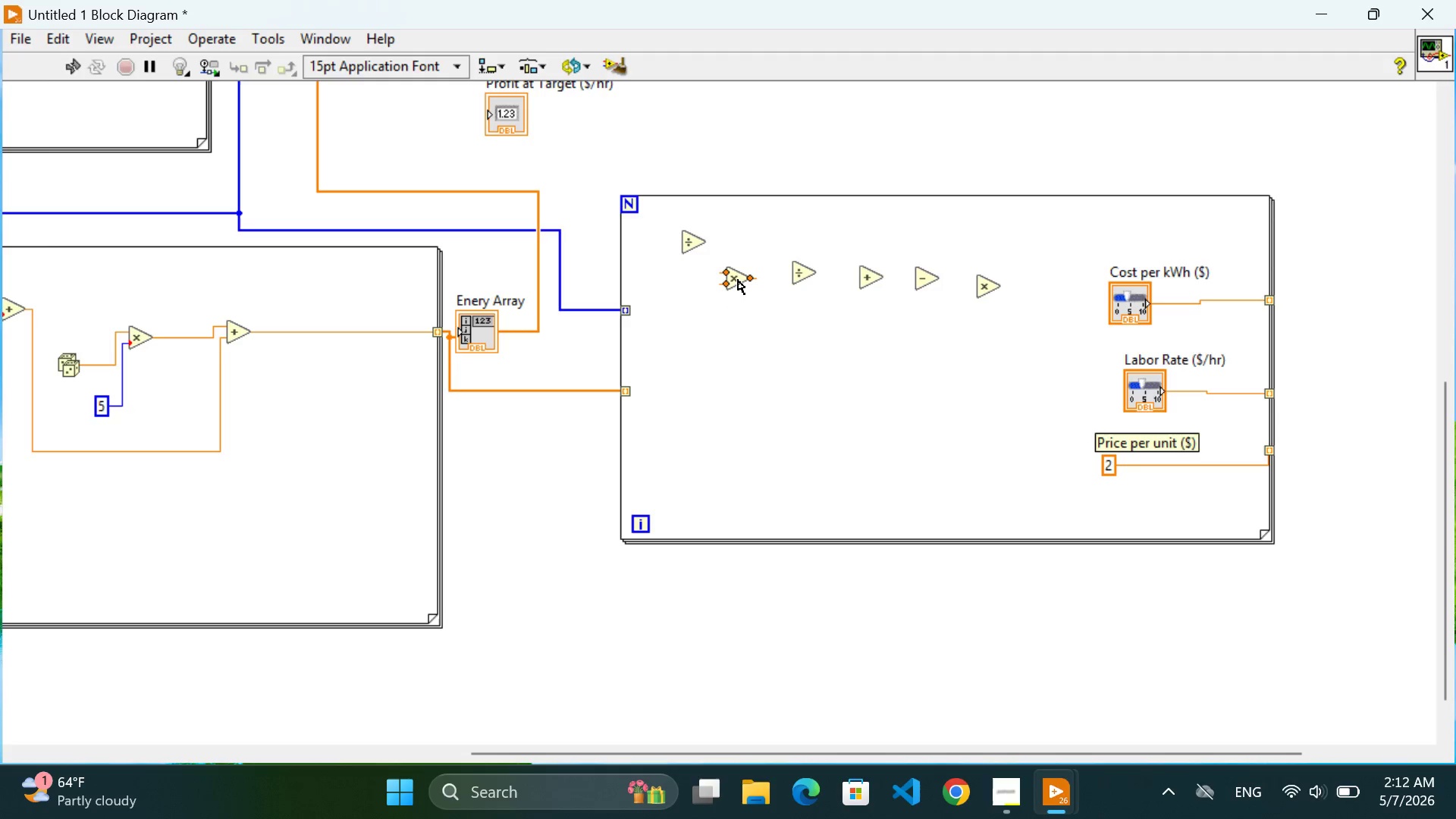 
left_click_drag(start_coordinate=[738, 280], to_coordinate=[744, 248])
 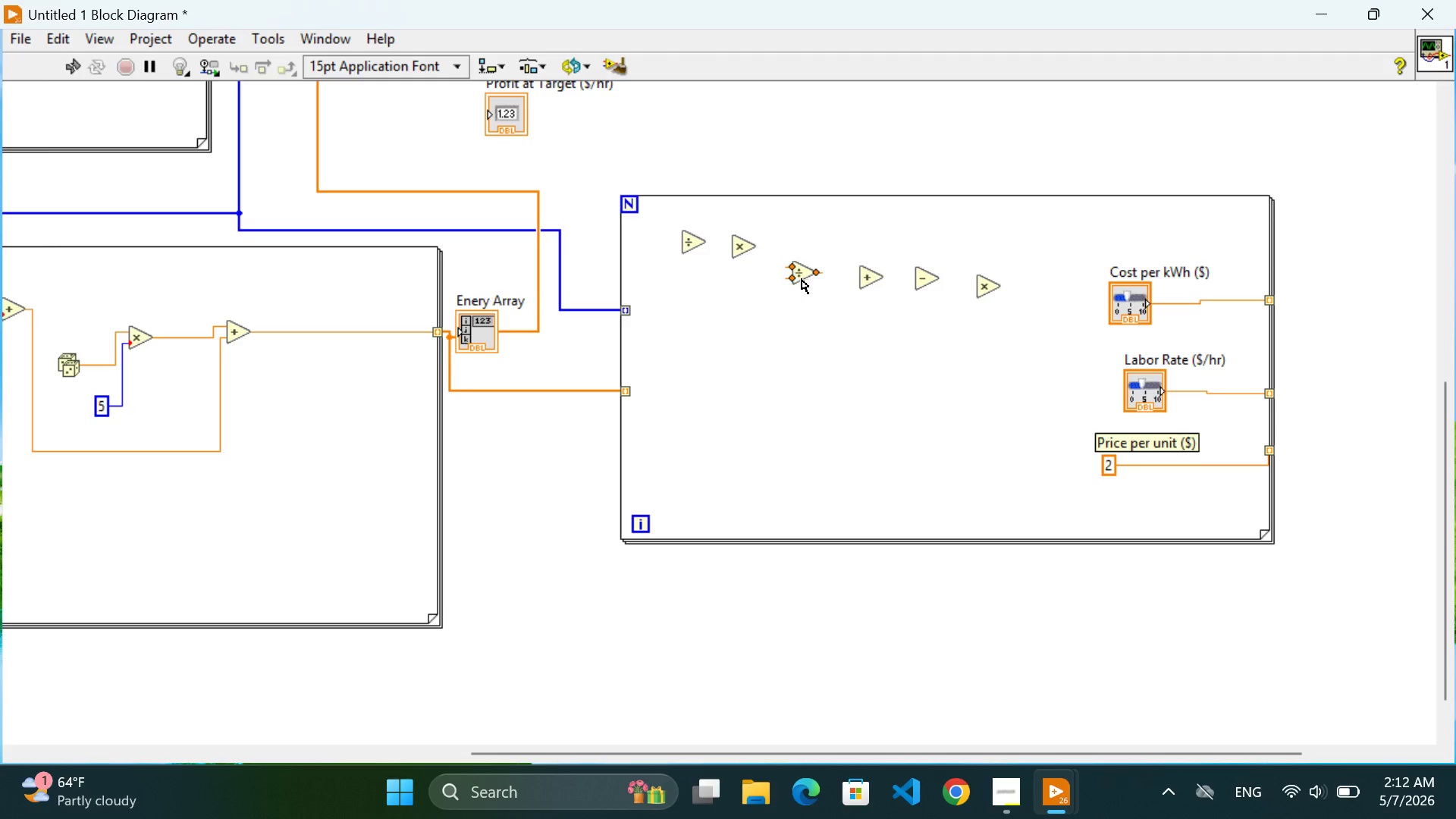 
left_click_drag(start_coordinate=[802, 279], to_coordinate=[805, 255])
 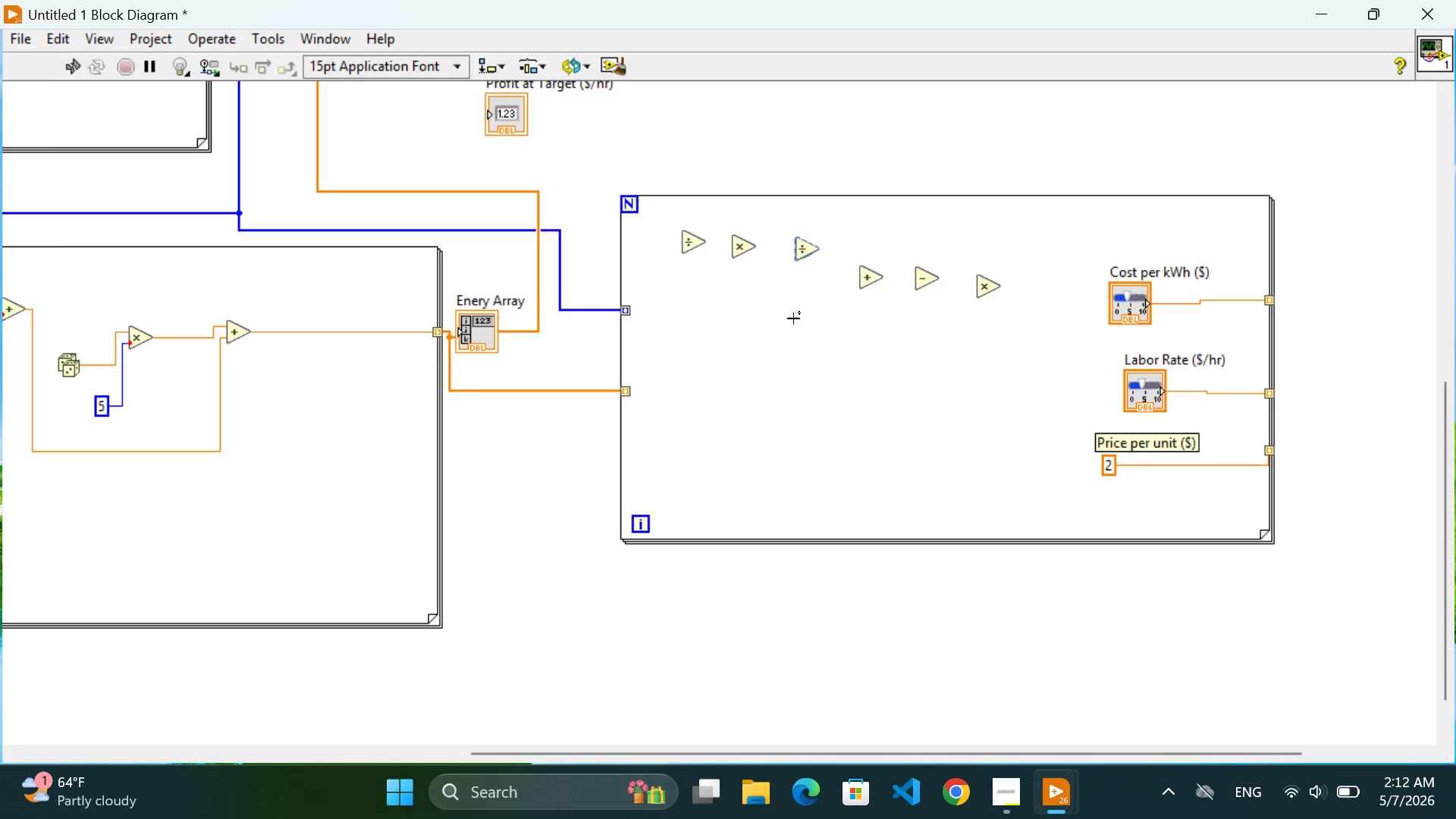 
left_click([793, 318])
 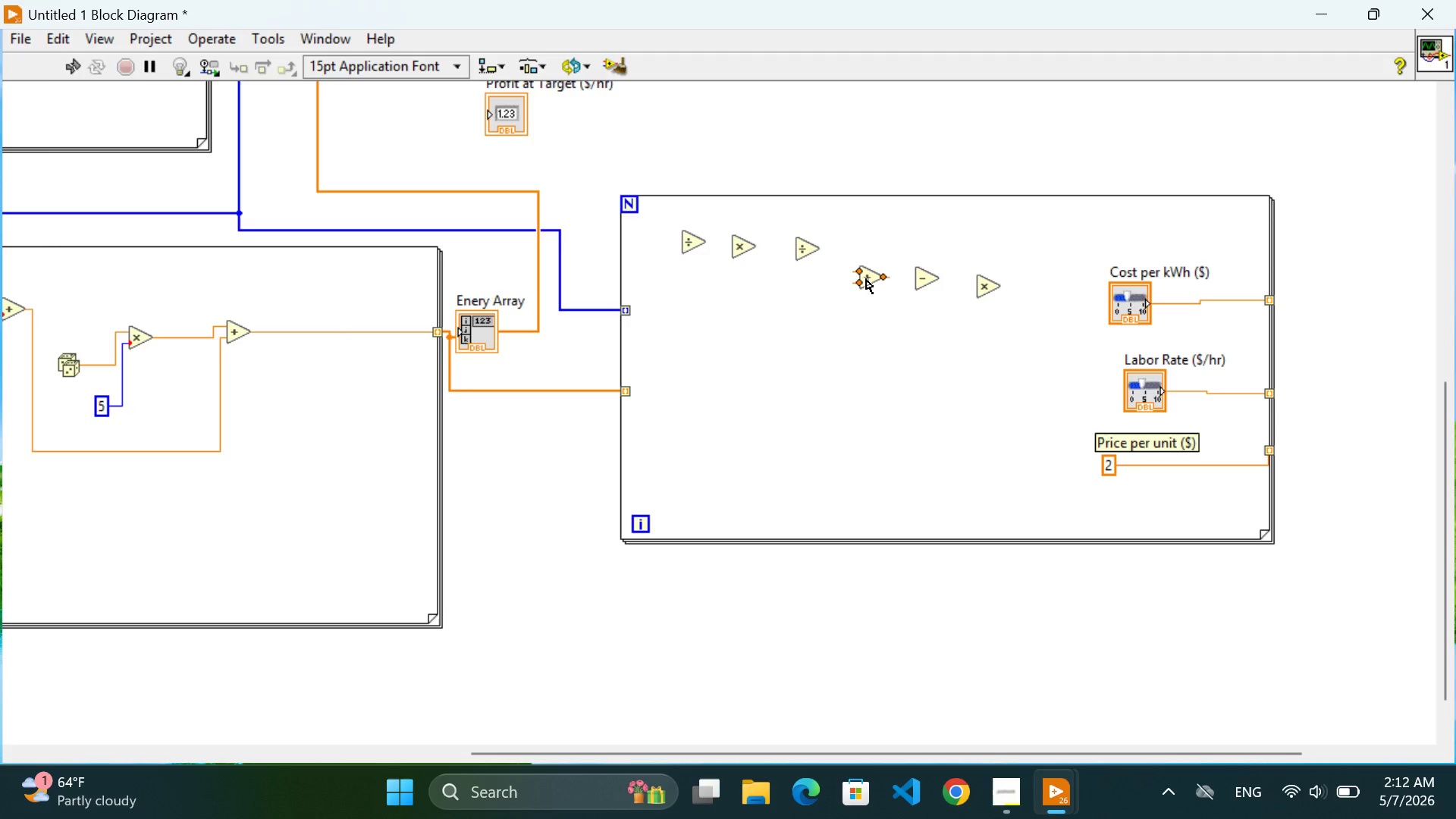 
left_click_drag(start_coordinate=[866, 279], to_coordinate=[863, 257])
 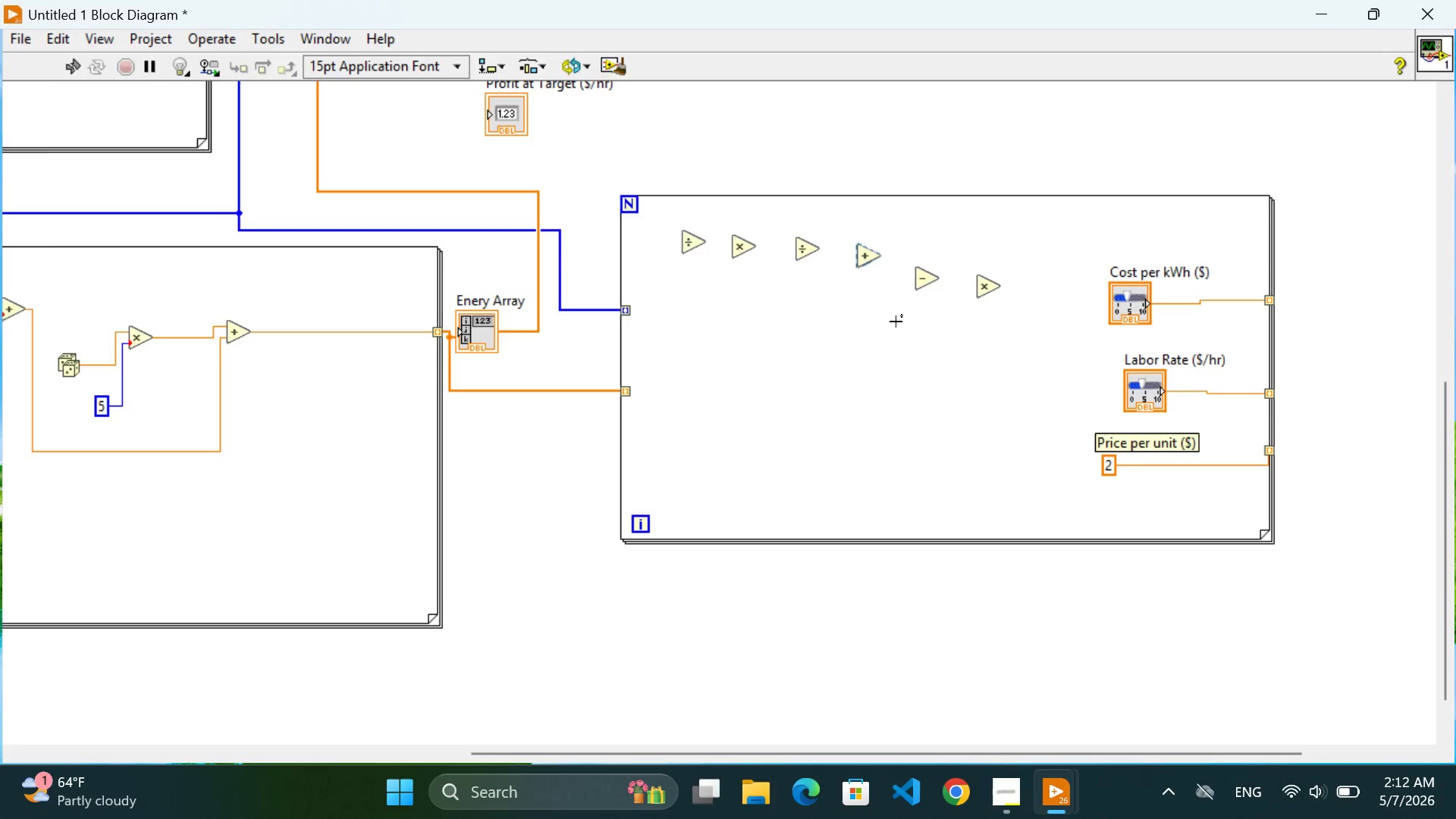 
left_click([896, 322])
 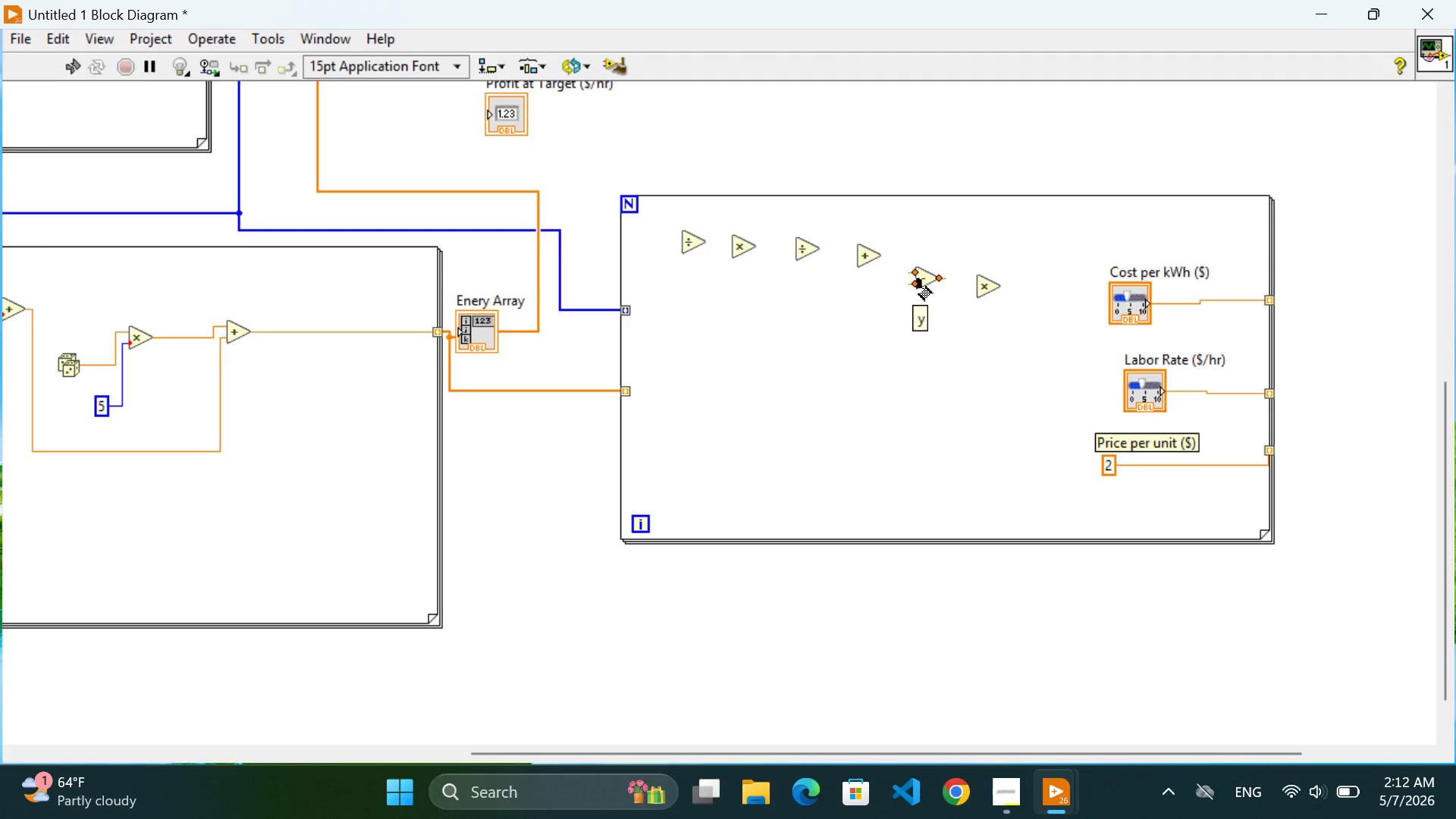 
left_click_drag(start_coordinate=[920, 286], to_coordinate=[924, 276])
 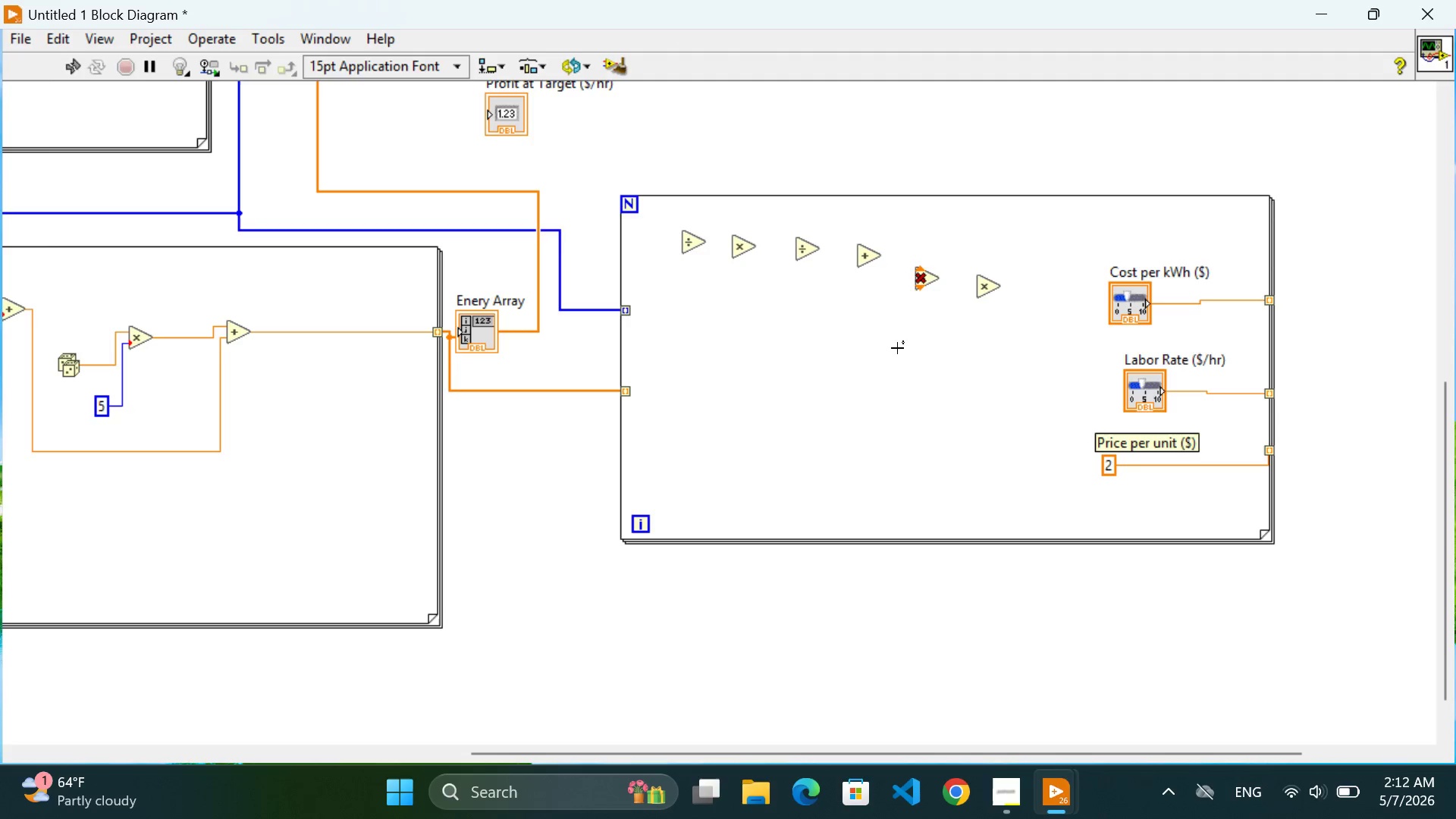 
left_click([897, 348])
 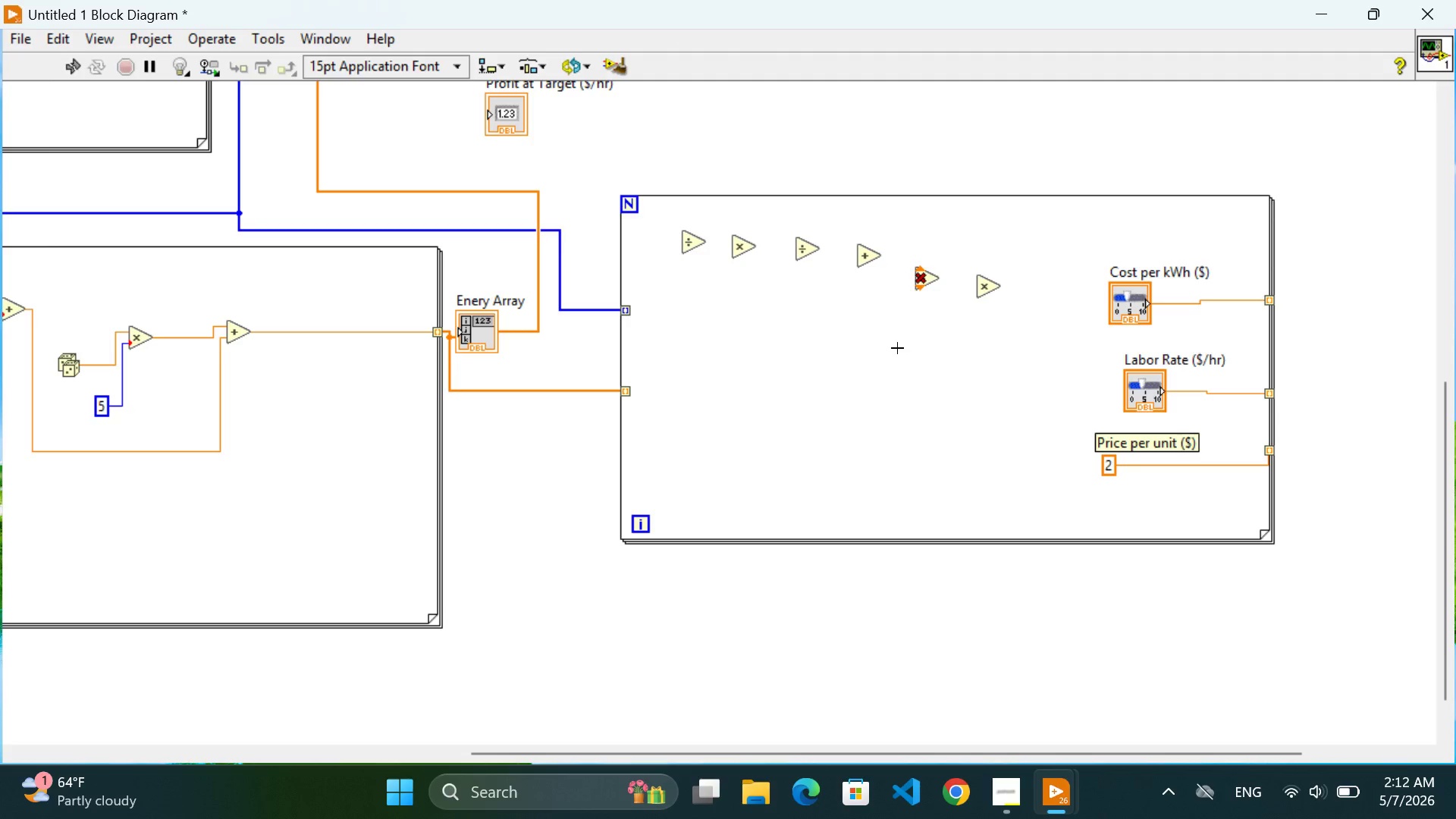 
left_click([897, 348])
 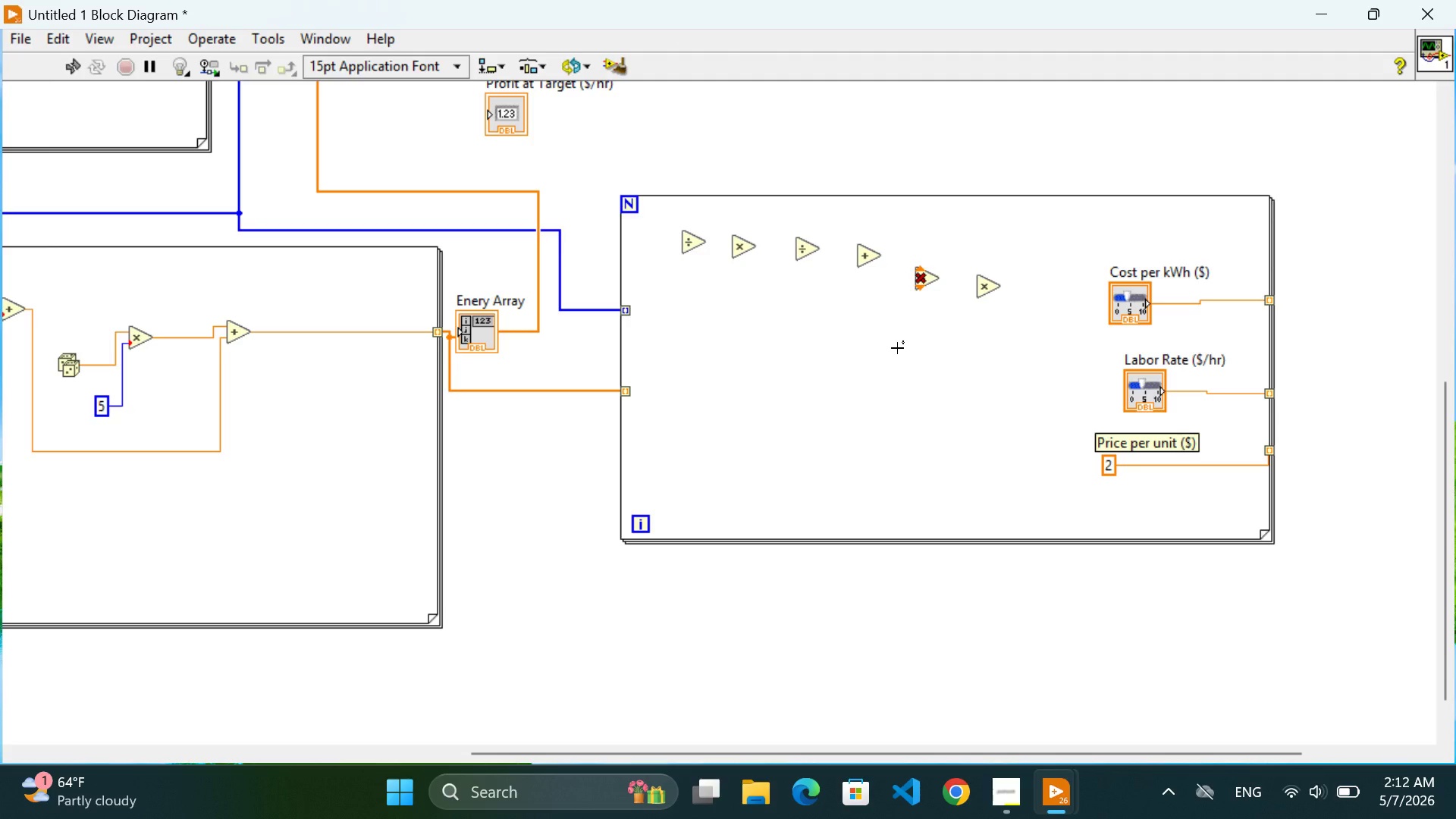 
key(Control+Z)
 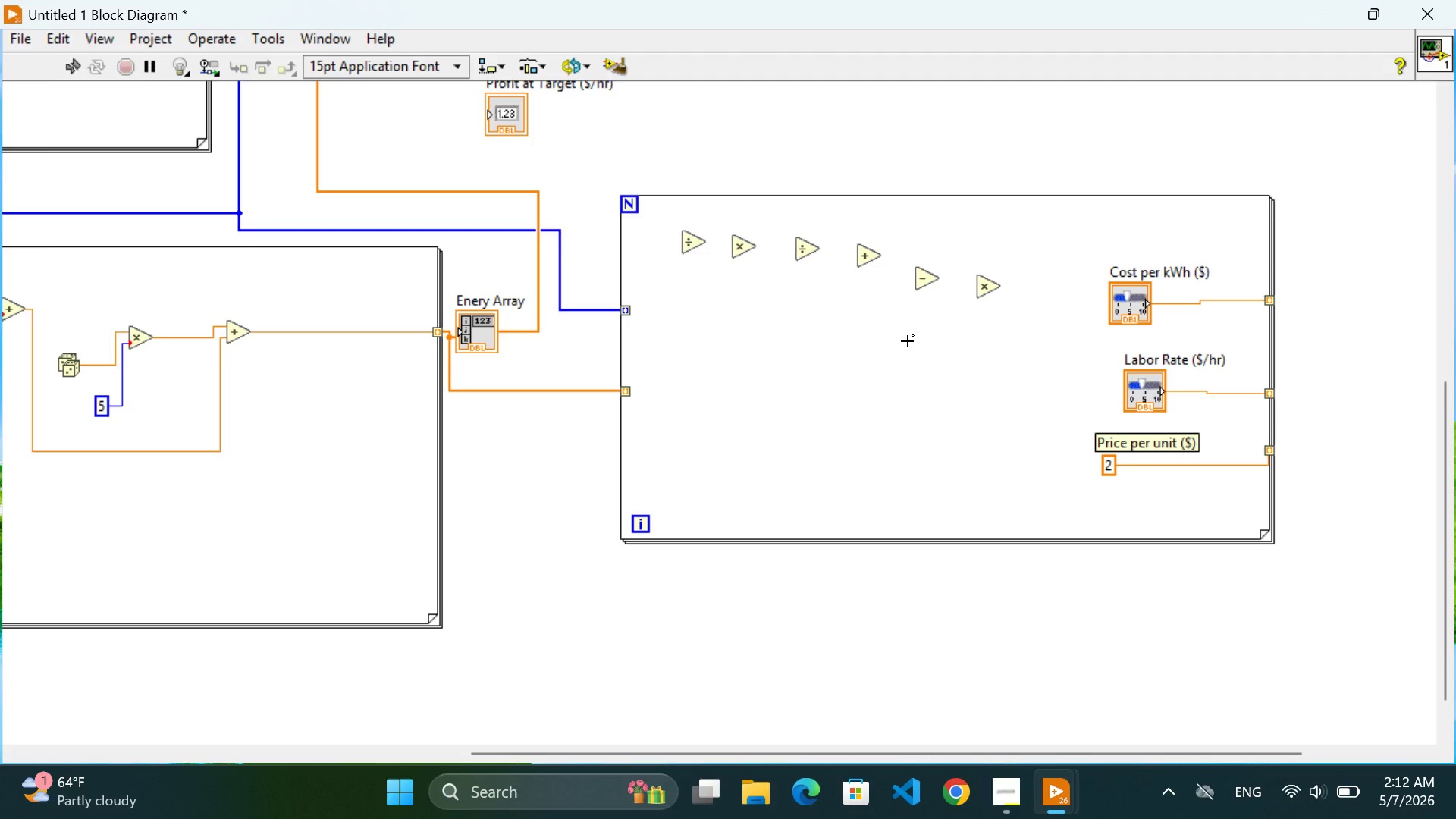 
key(Control+Z)
 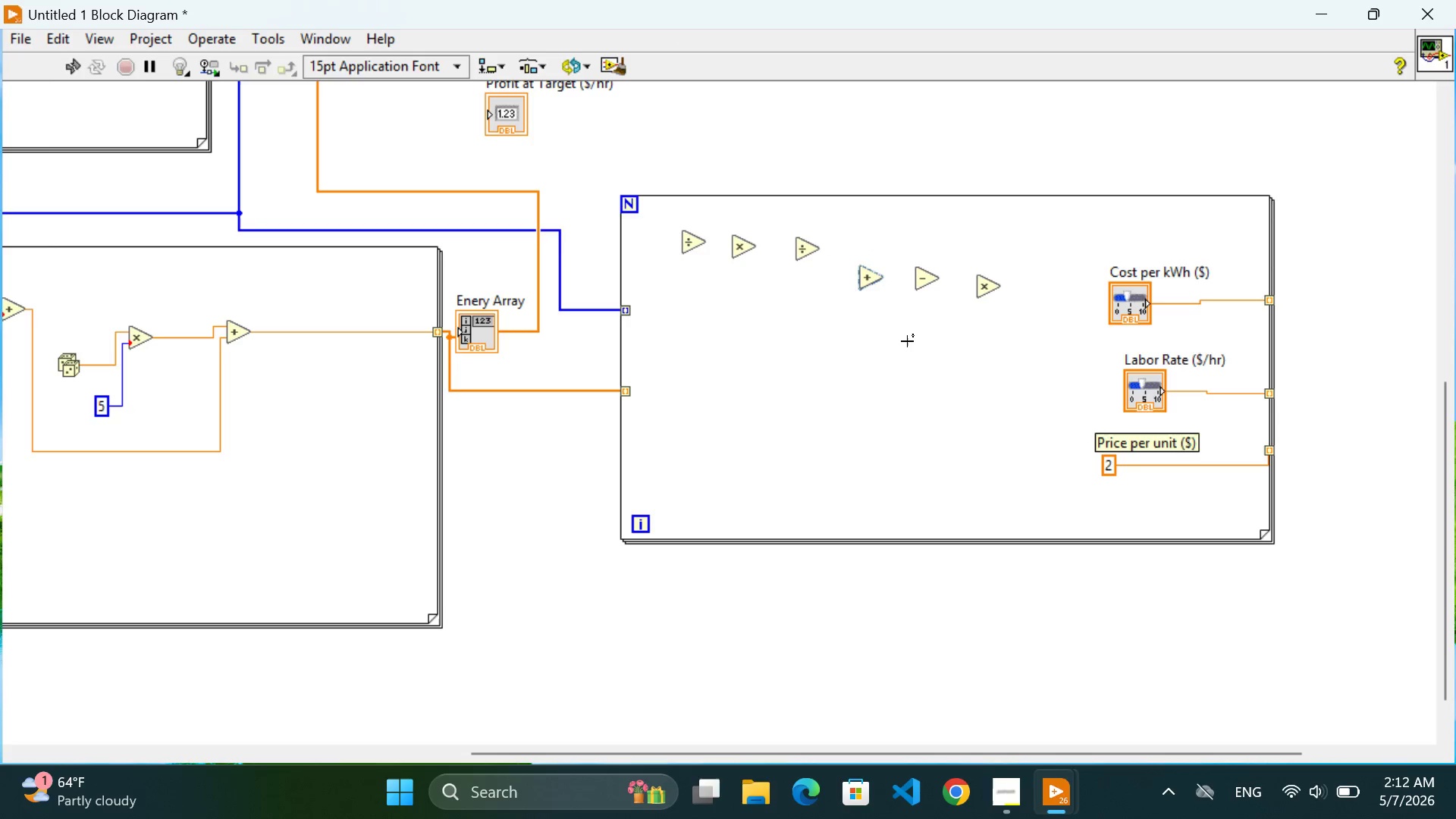 
left_click([907, 341])
 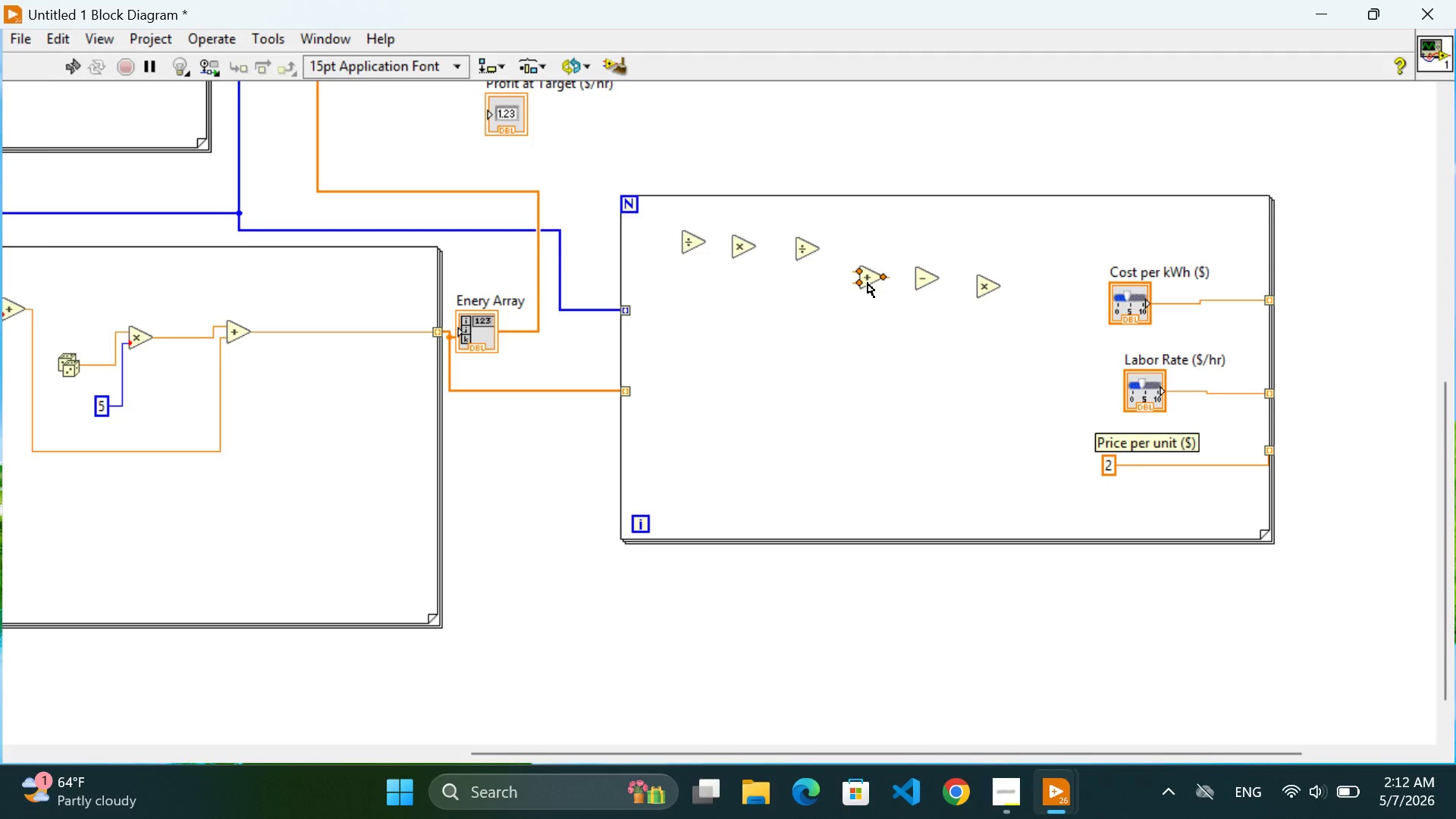 
left_click_drag(start_coordinate=[867, 281], to_coordinate=[860, 262])
 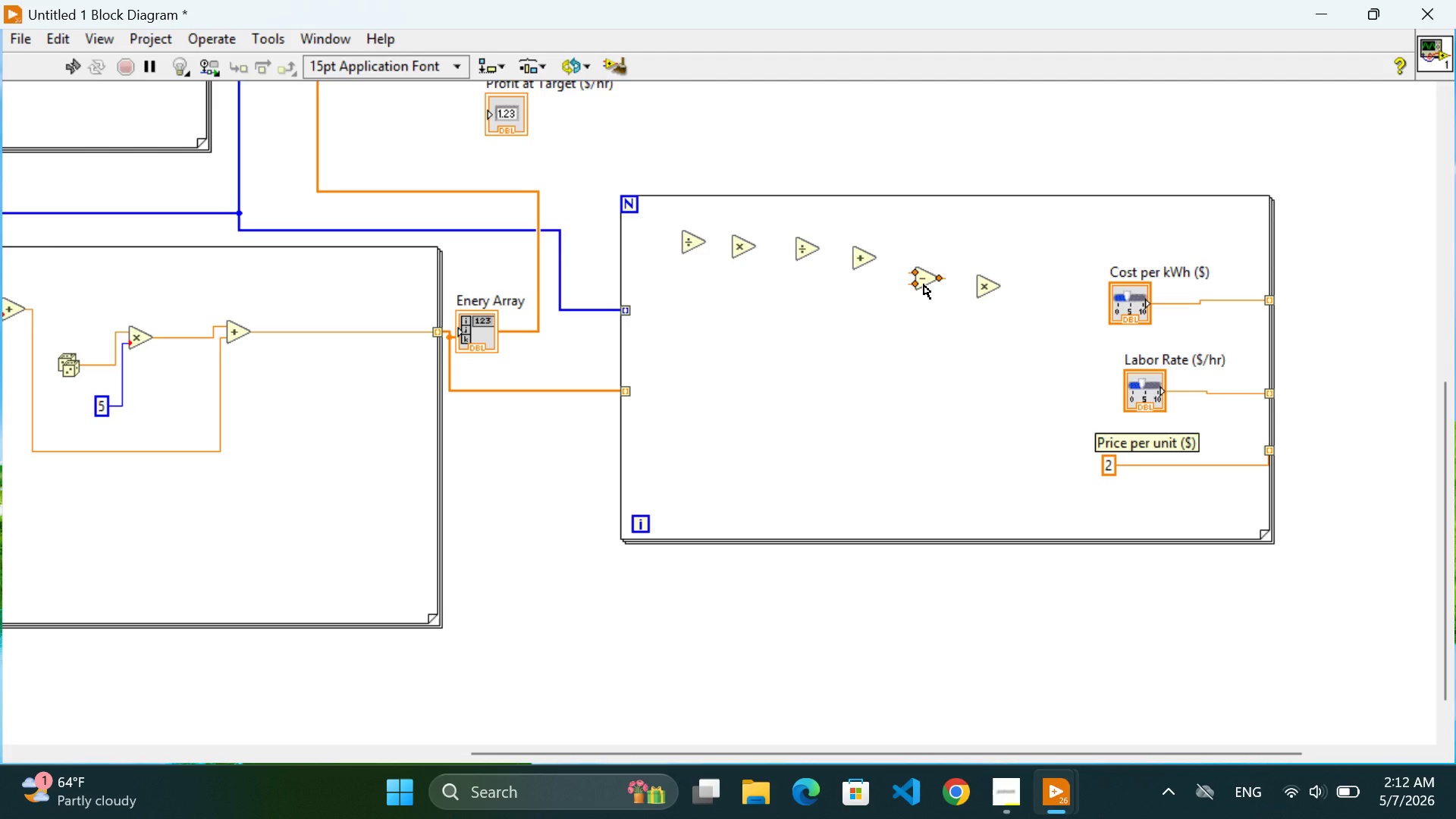 
left_click_drag(start_coordinate=[924, 284], to_coordinate=[918, 256])
 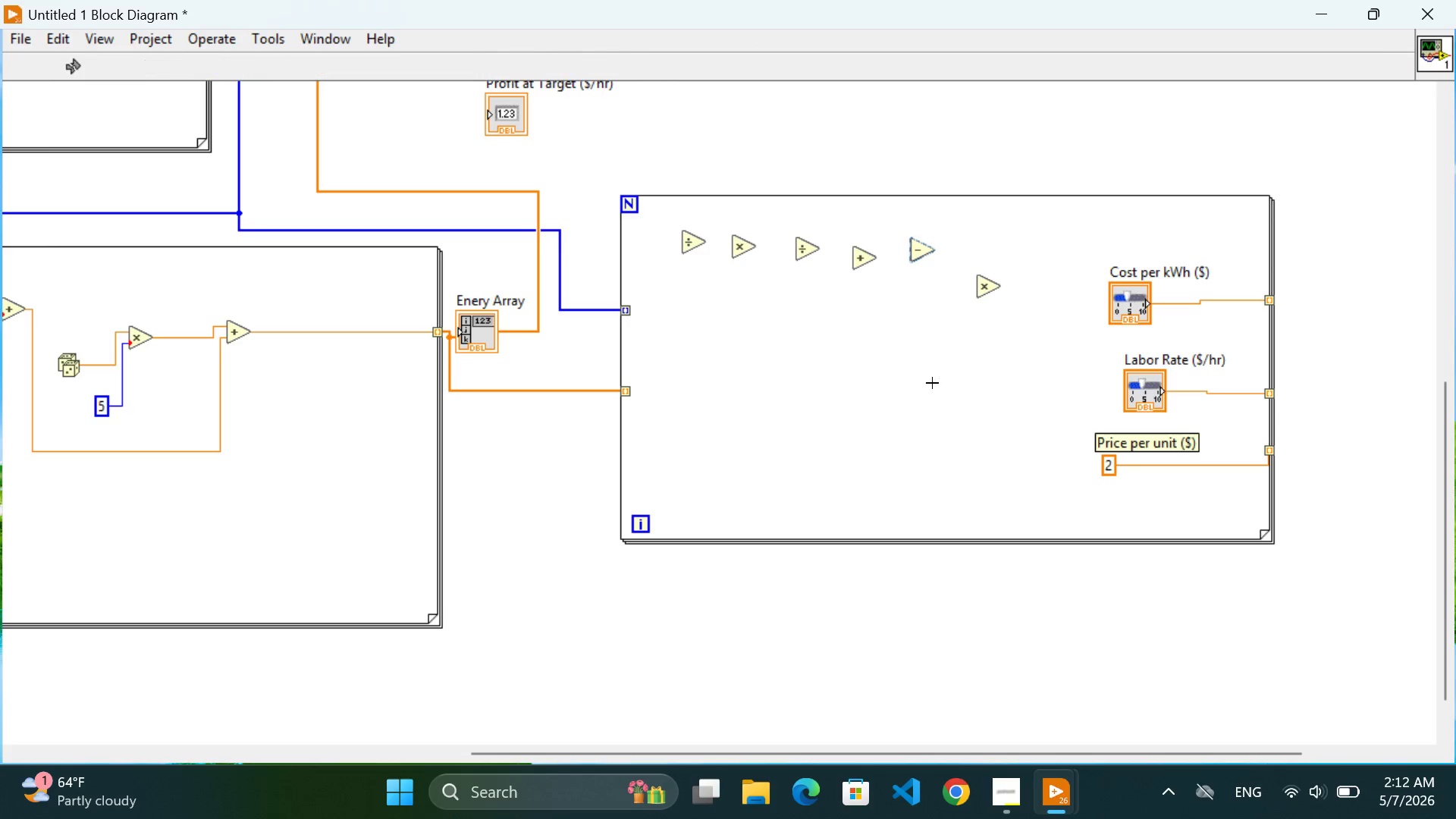 
left_click([932, 383])
 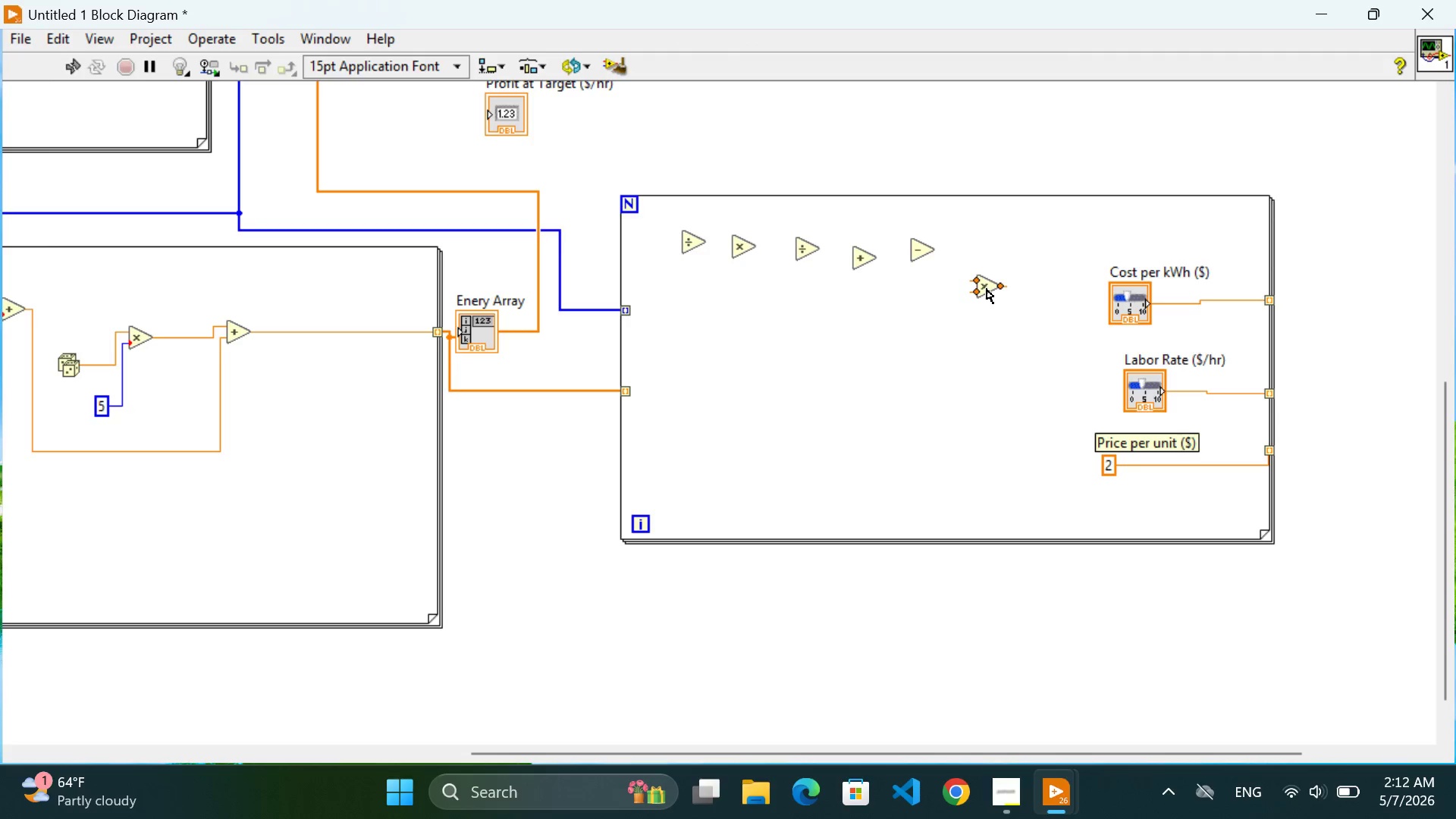 
left_click_drag(start_coordinate=[987, 289], to_coordinate=[987, 255])
 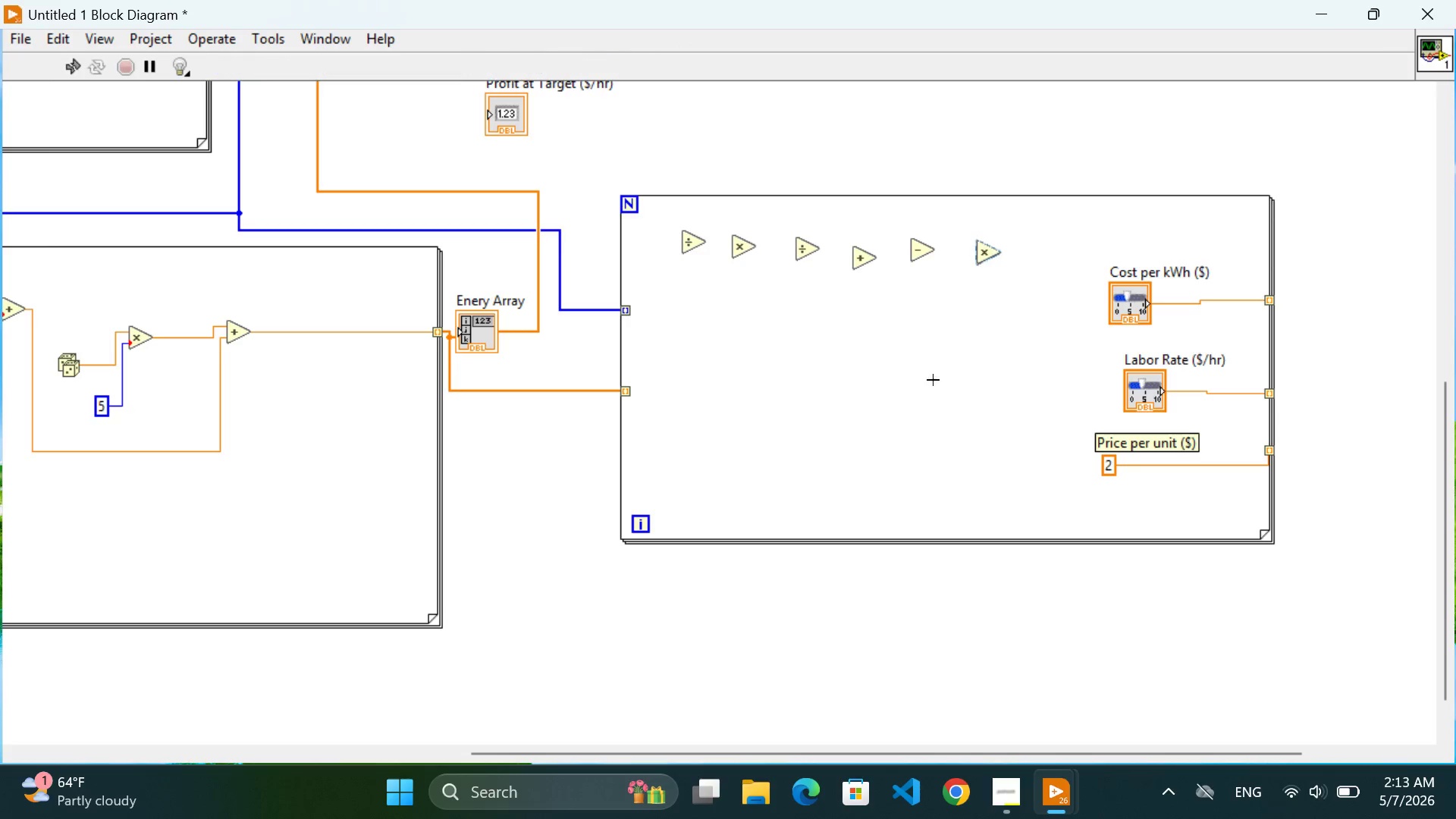 
left_click([933, 380])
 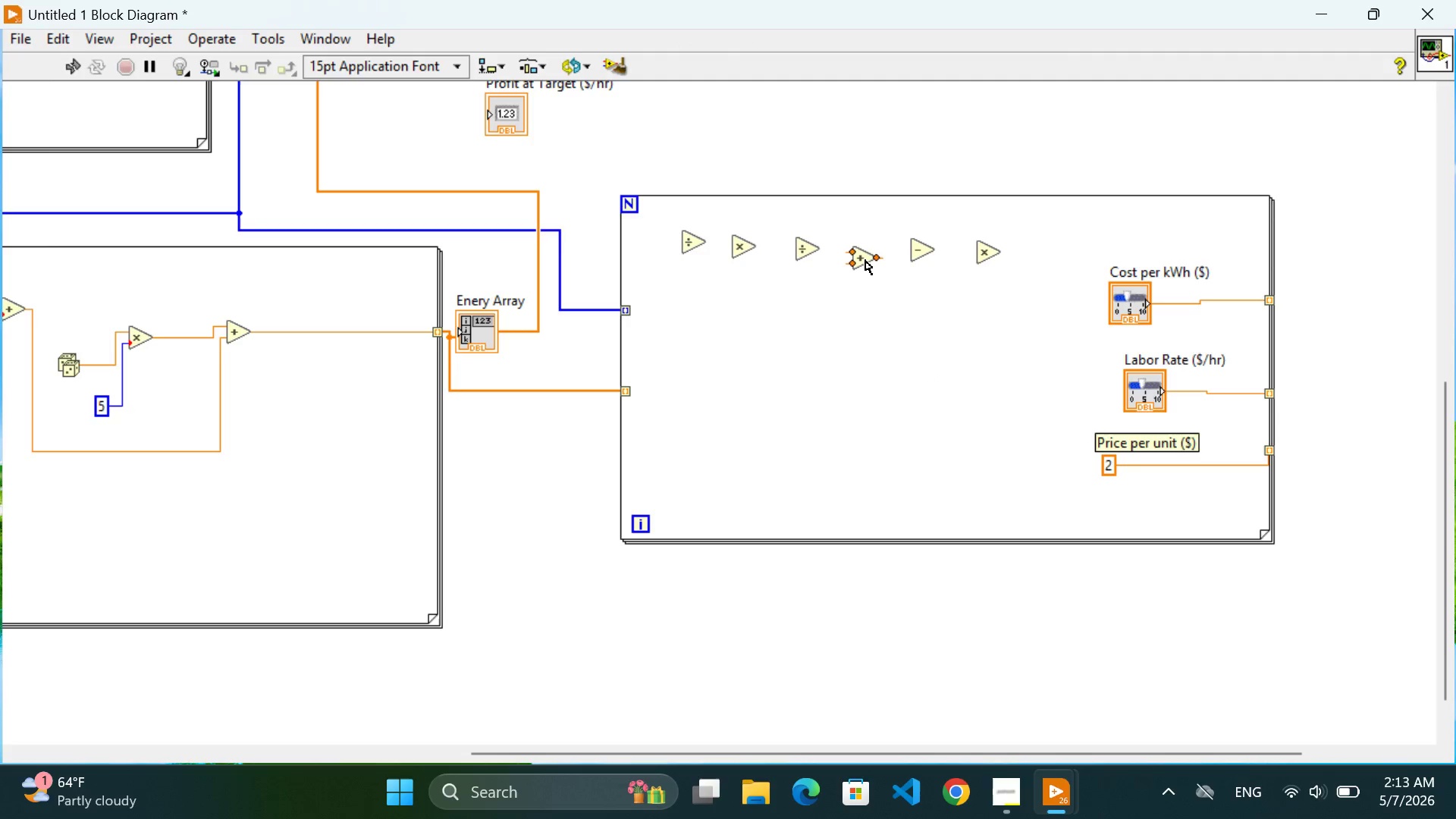 
left_click_drag(start_coordinate=[865, 260], to_coordinate=[864, 252])
 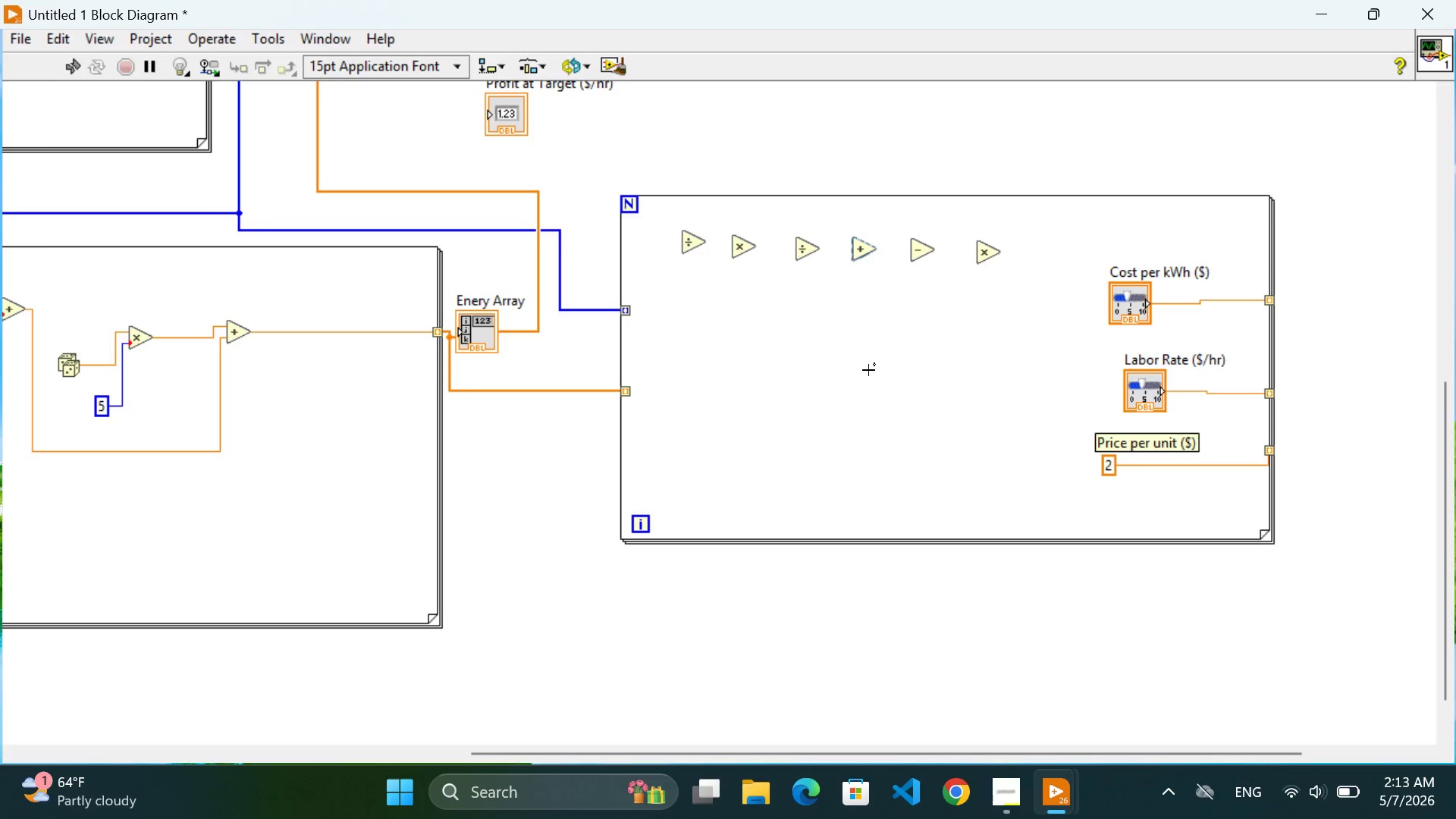 
left_click([868, 370])
 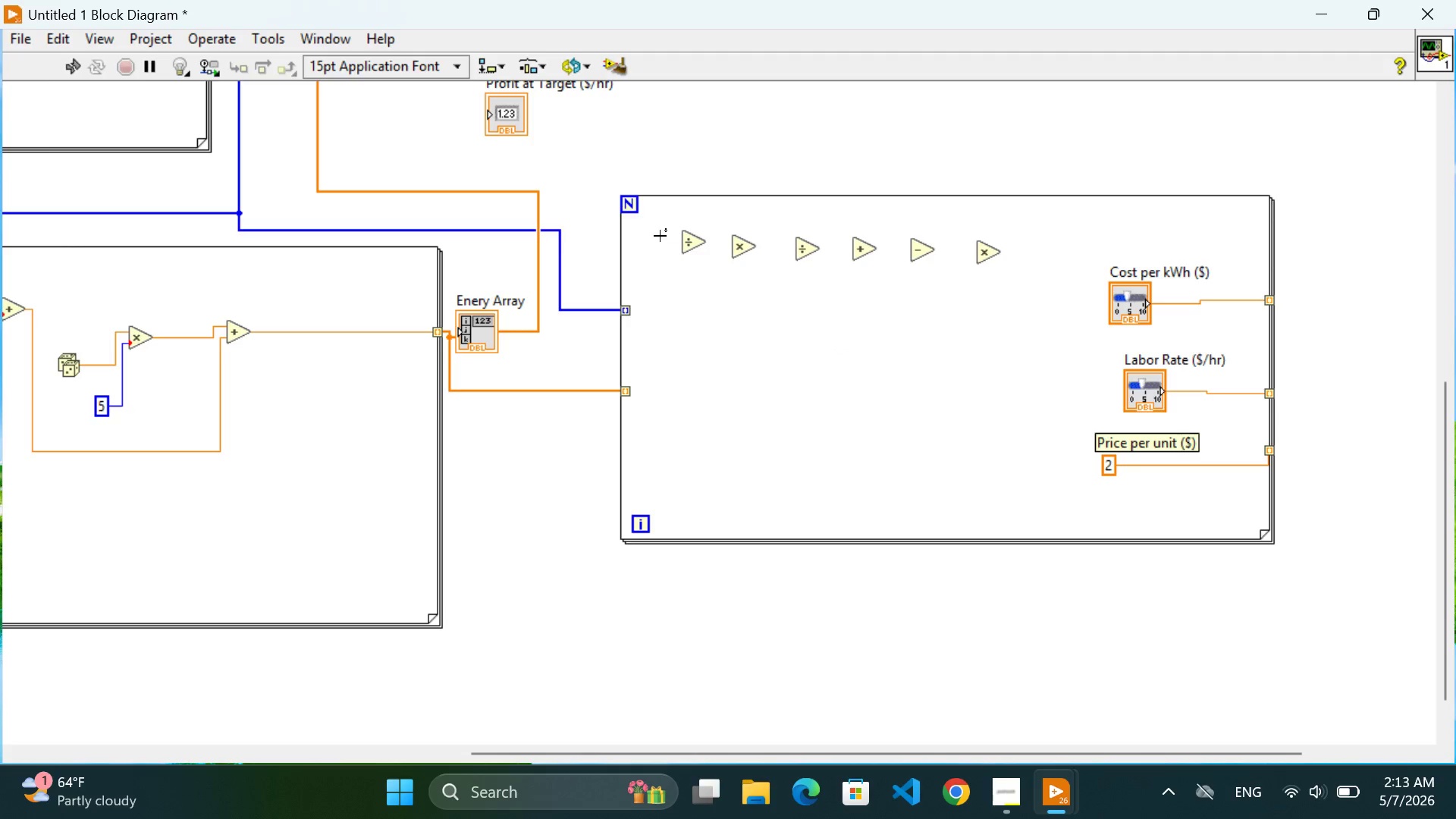 
left_click_drag(start_coordinate=[660, 234], to_coordinate=[1016, 284])
 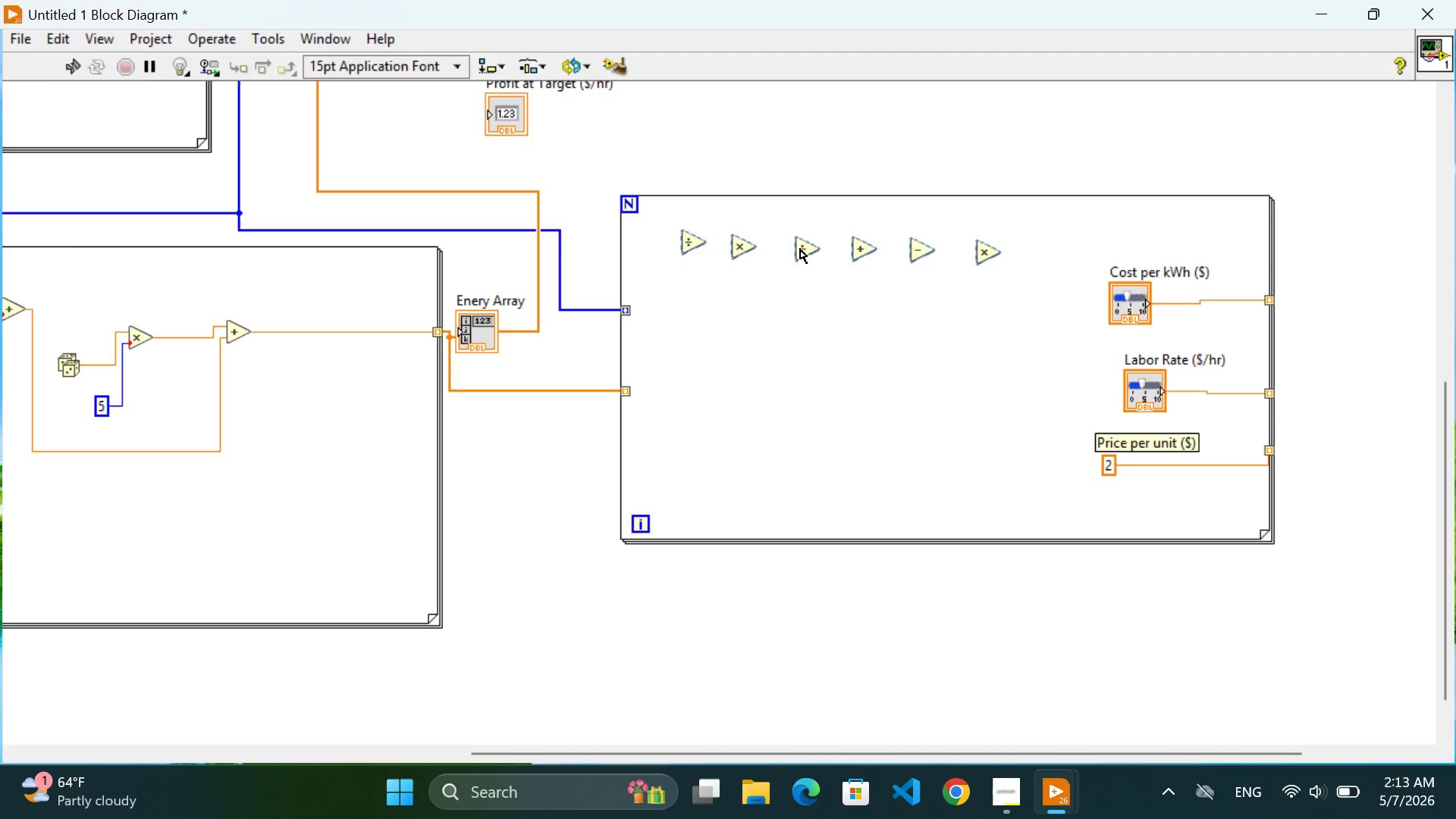 
hold_key(key=ControlLeft, duration=2.75)
left_click_drag(start_coordinate=[800, 249], to_coordinate=[819, 502])
 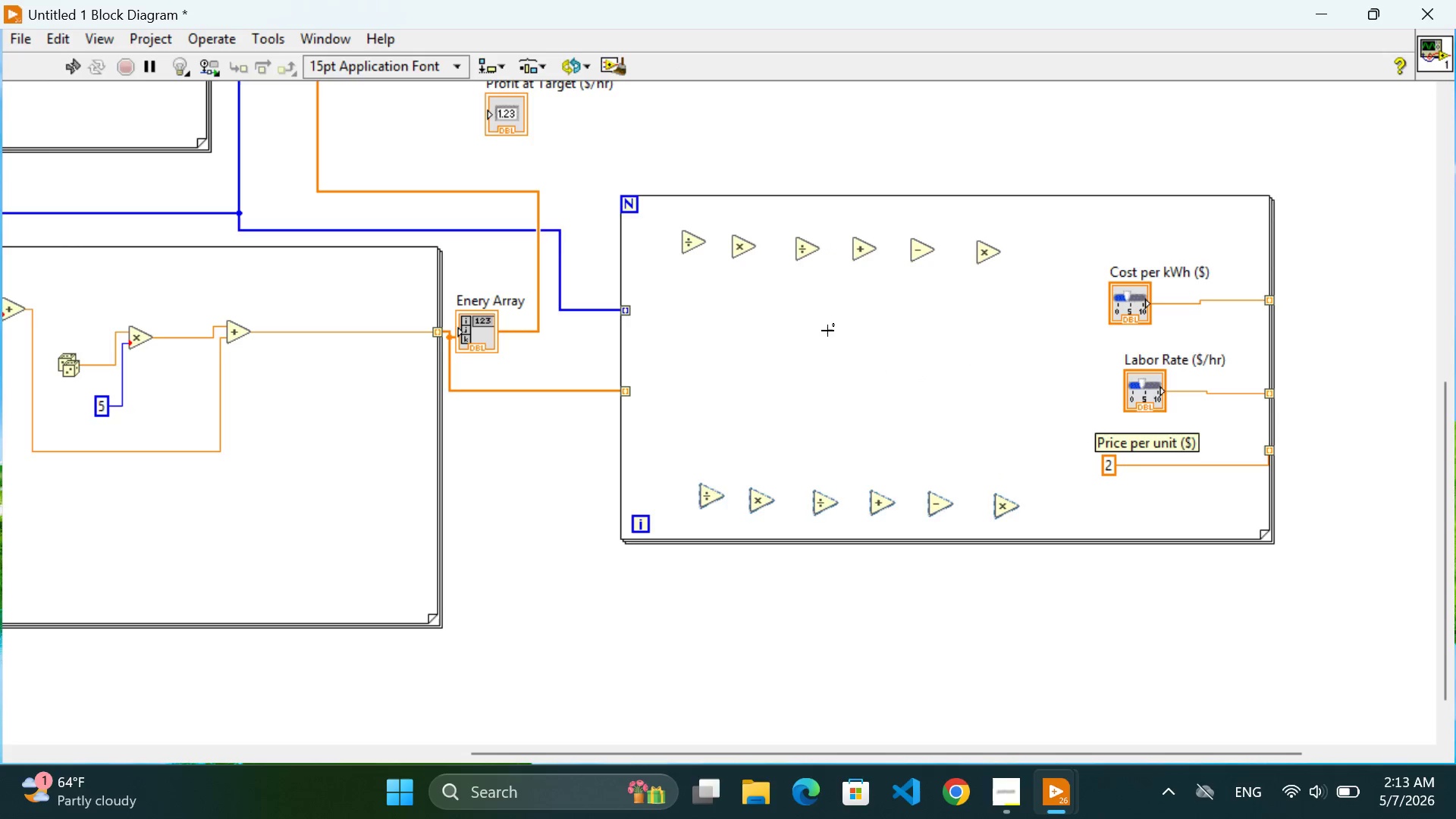 
left_click([827, 331])
 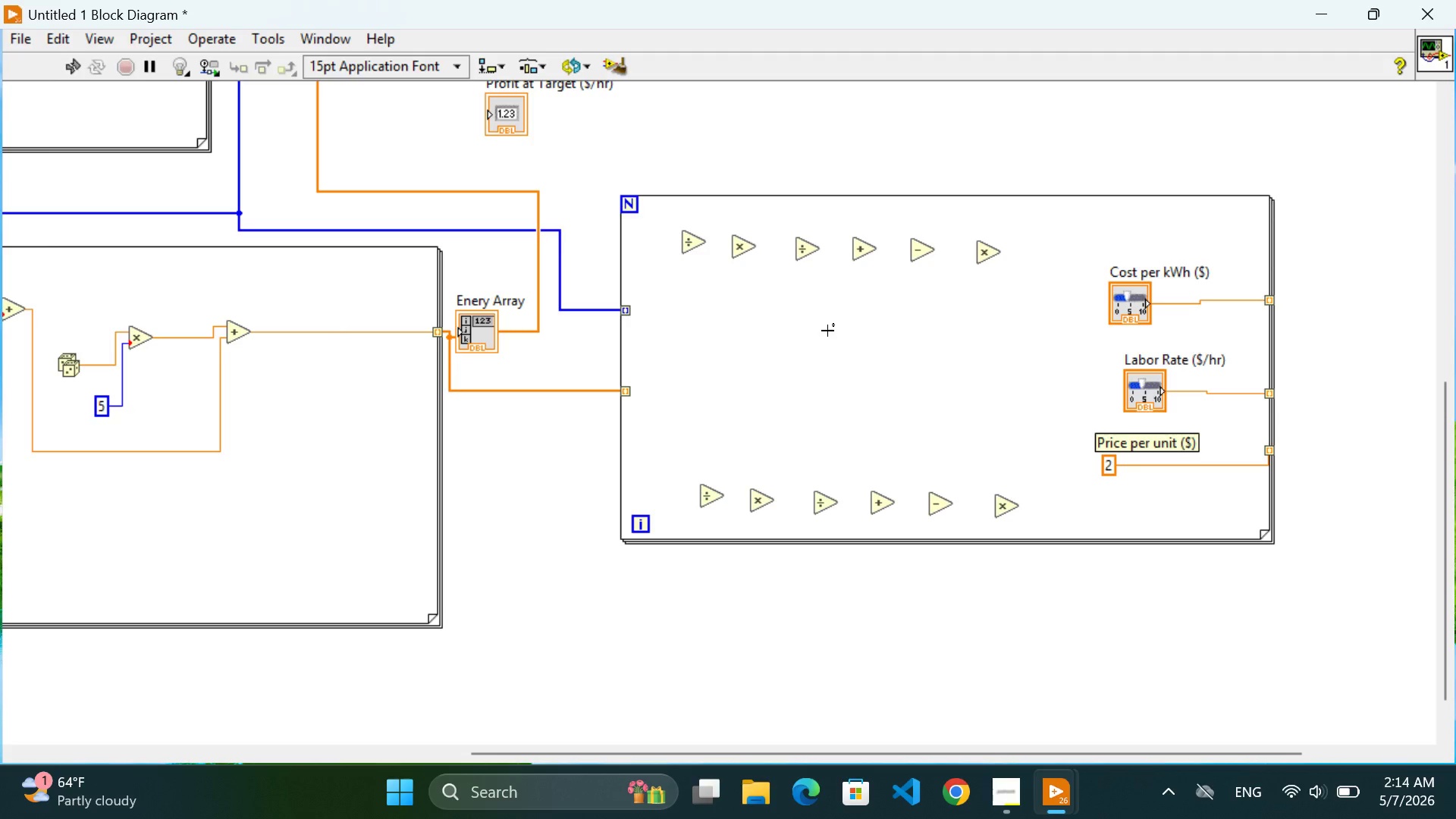 
wait(75.61)
 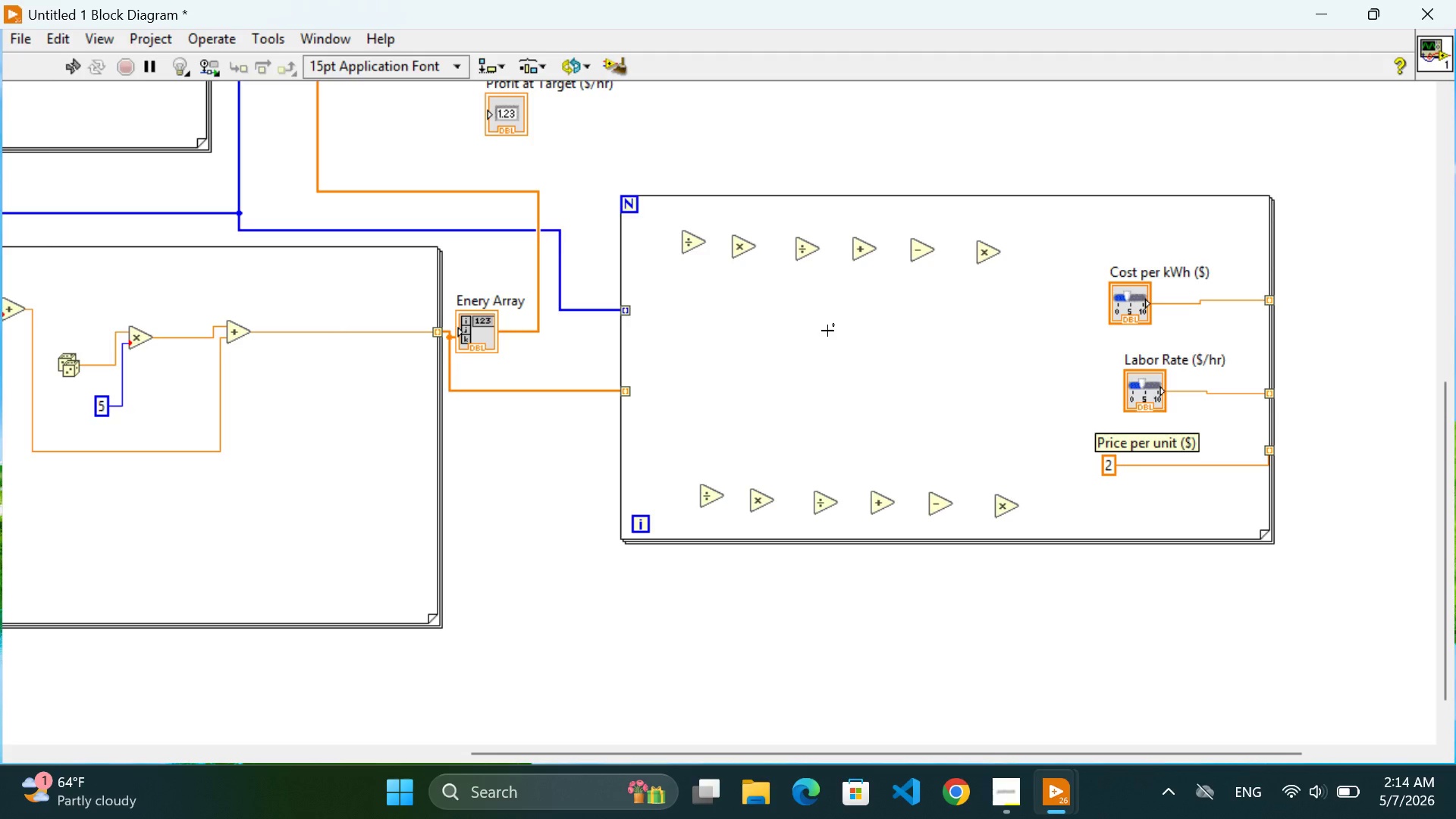 
left_click([635, 394])
 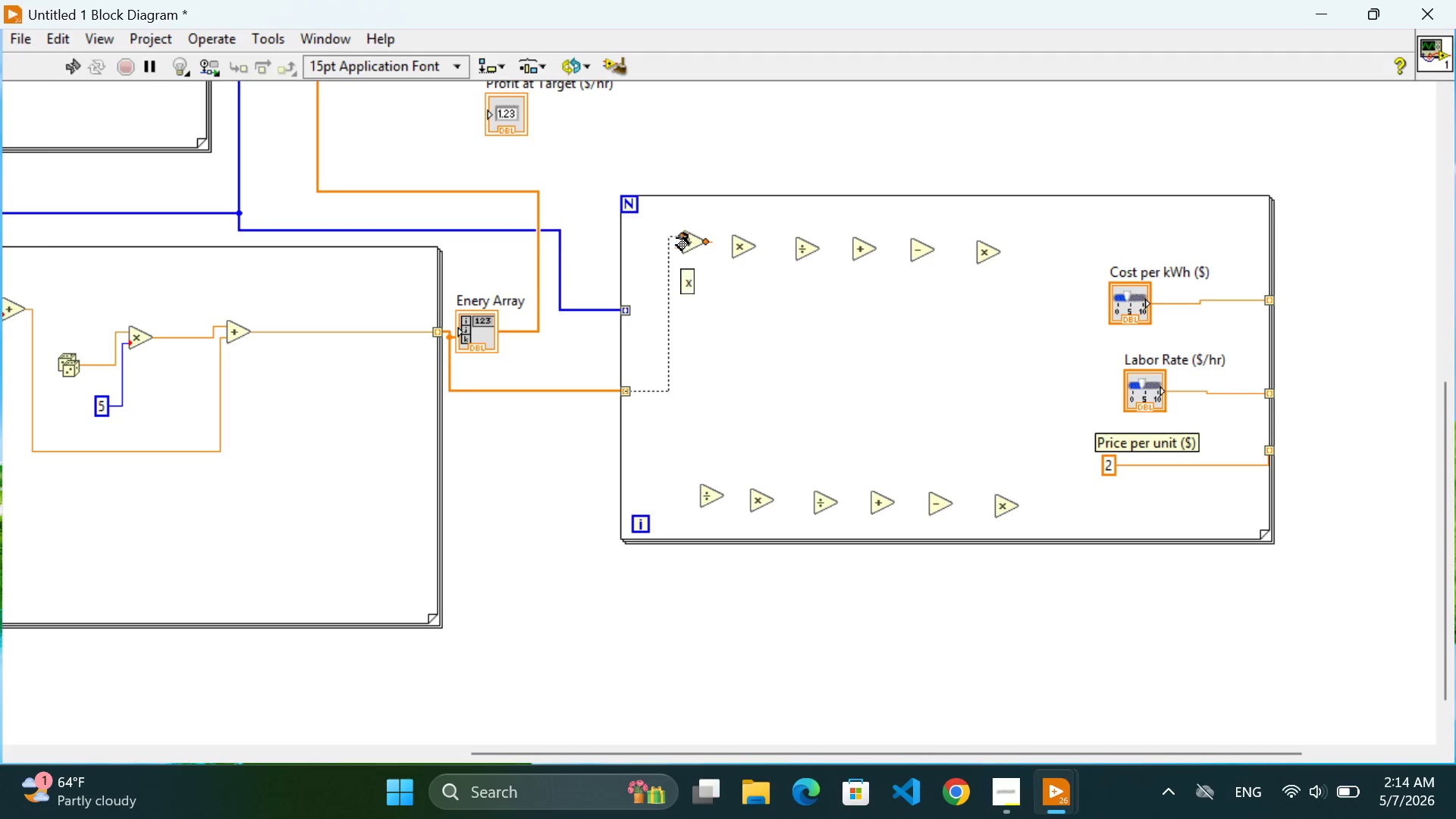 
left_click([678, 237])
 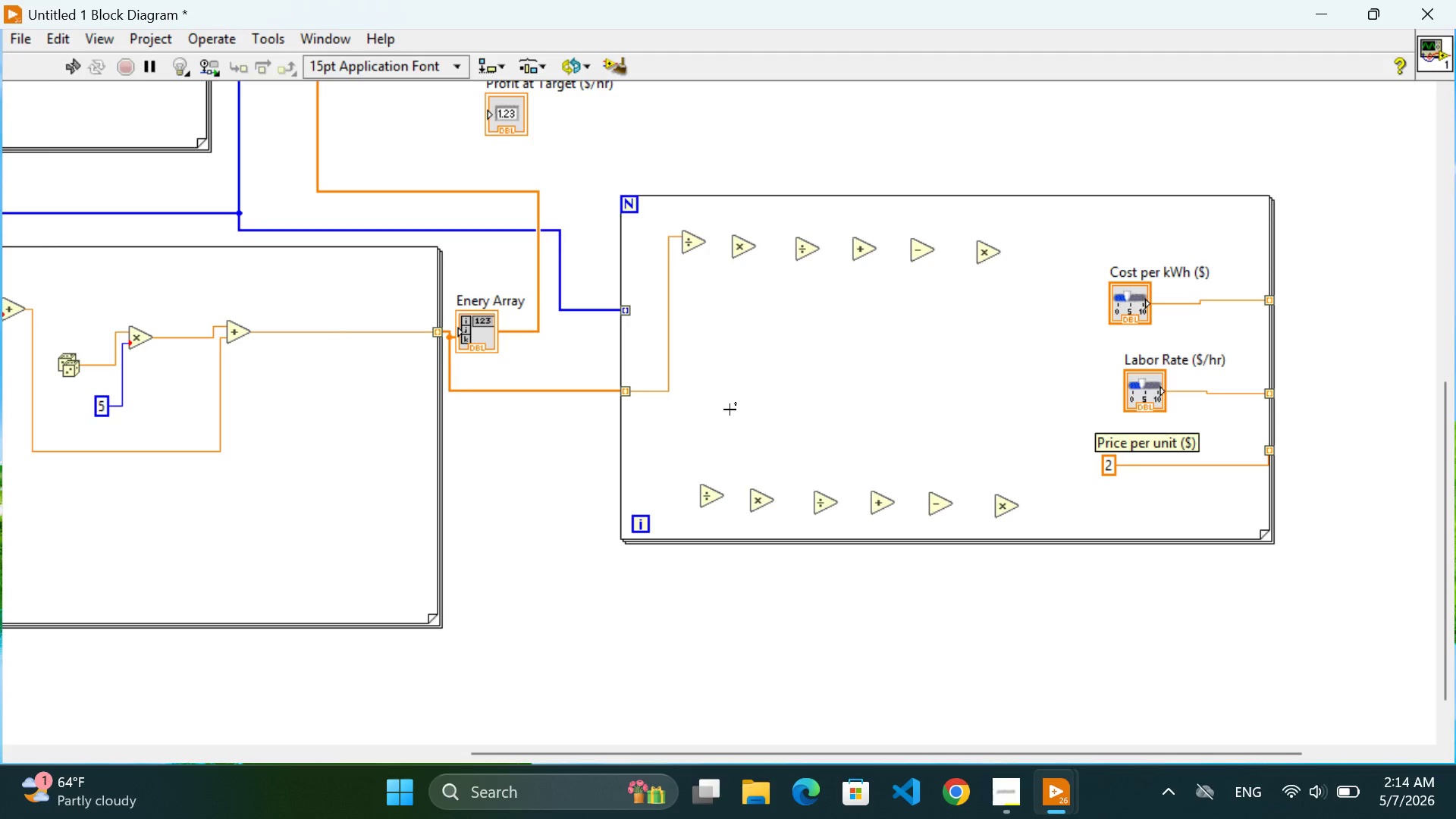 
wait(11.64)
 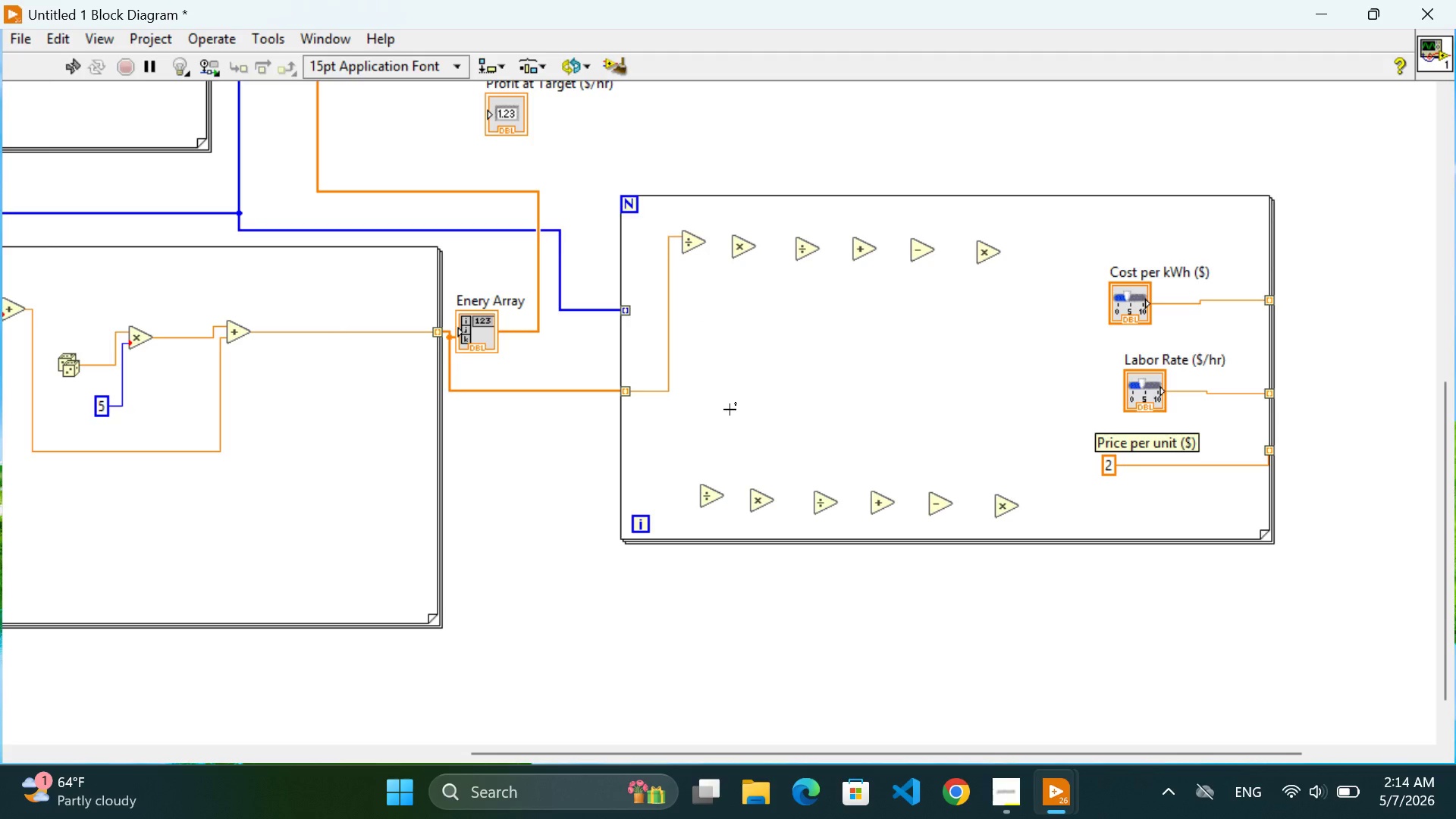 
left_click([629, 312])
 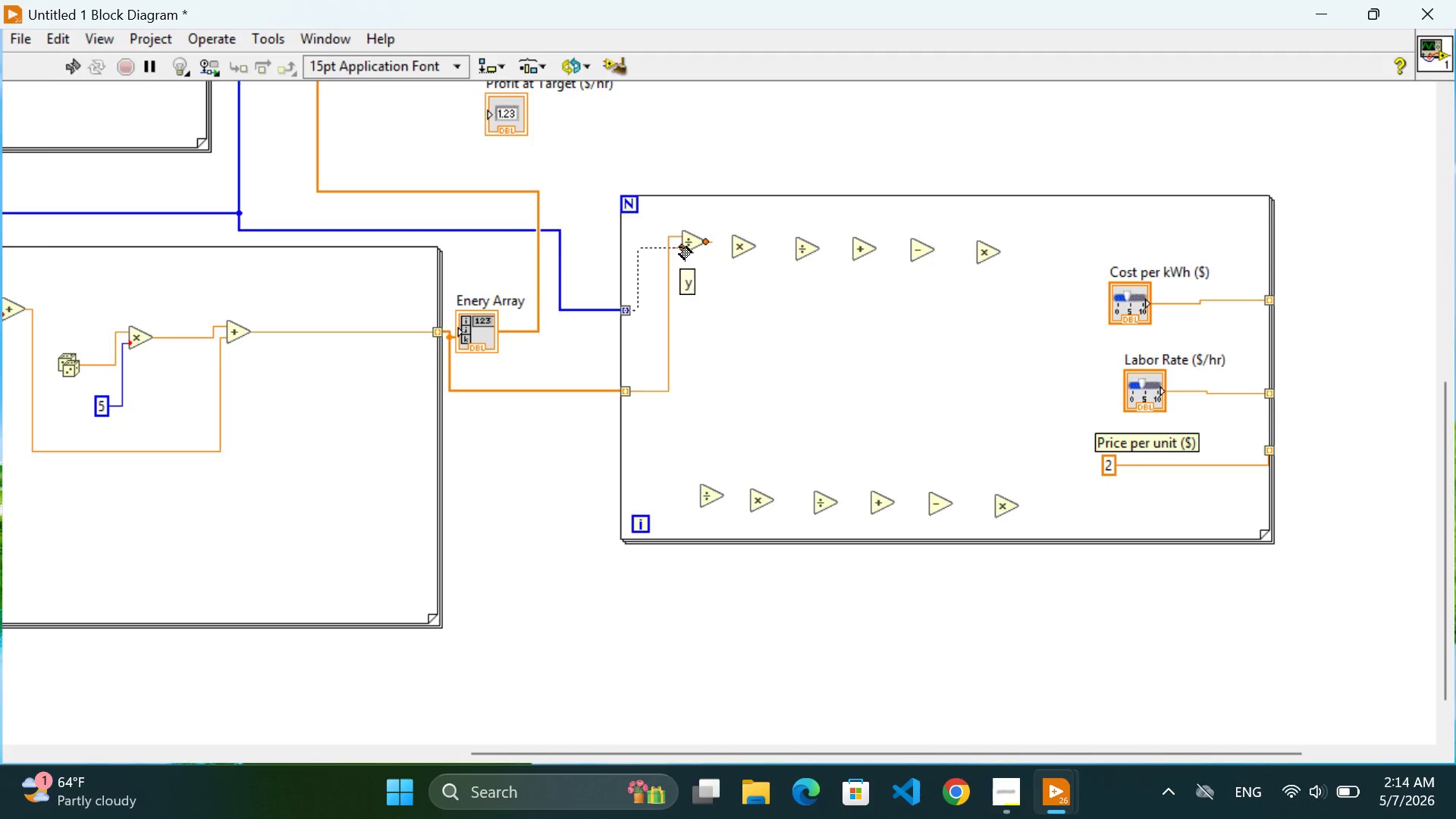 
left_click([679, 247])
 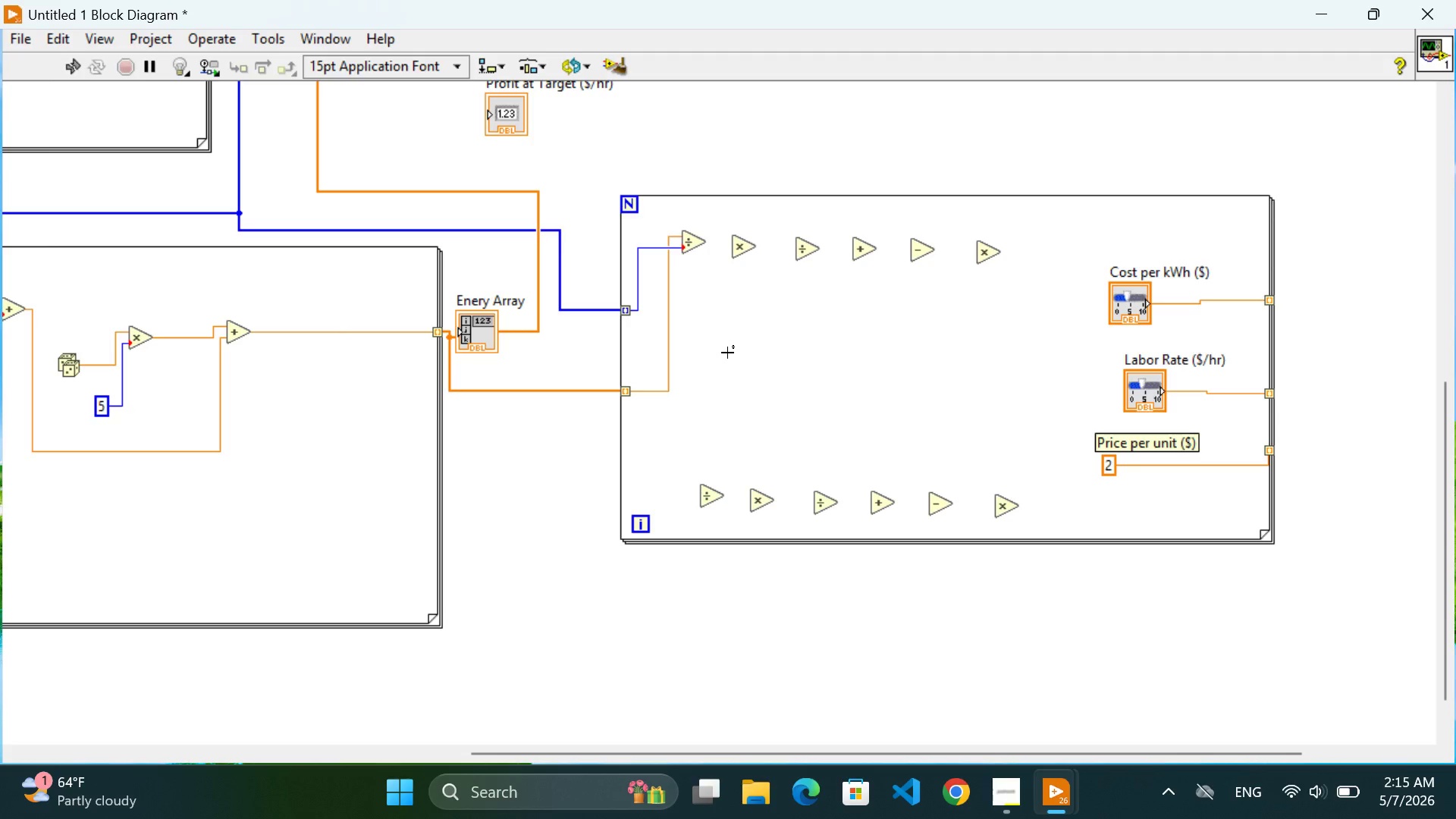 
wait(23.66)
 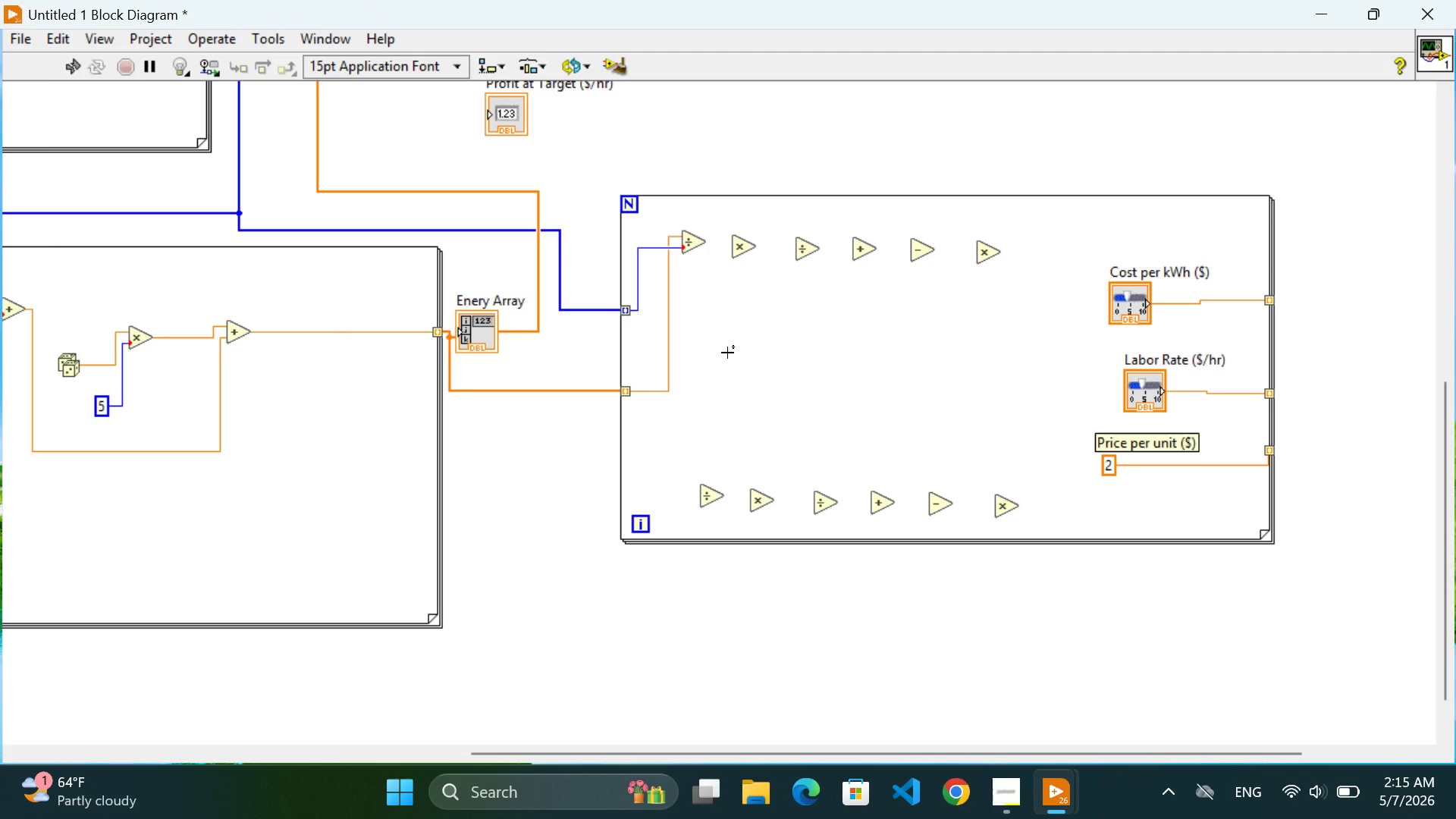 
right_click([701, 241])
 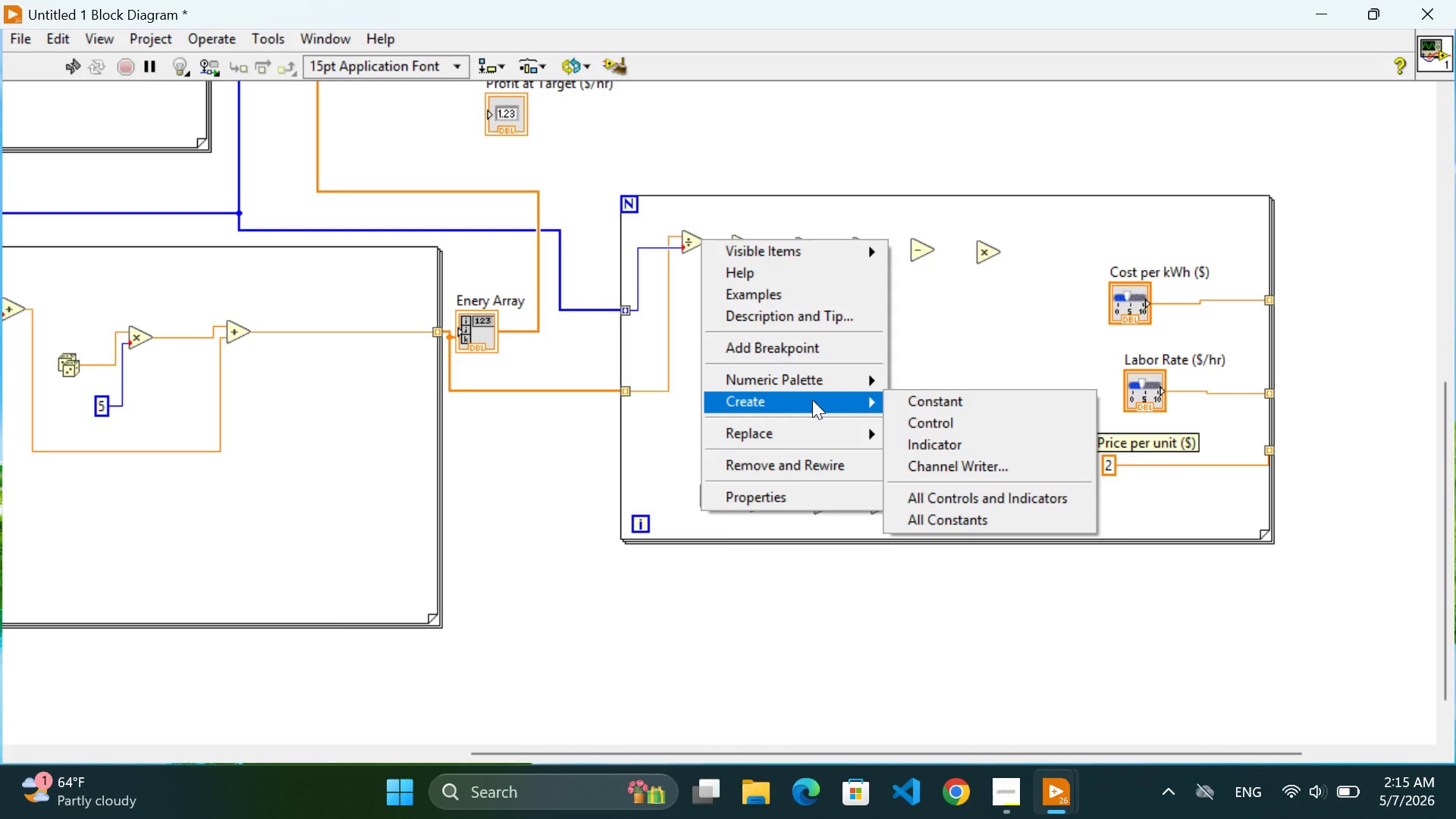 
wait(19.52)
 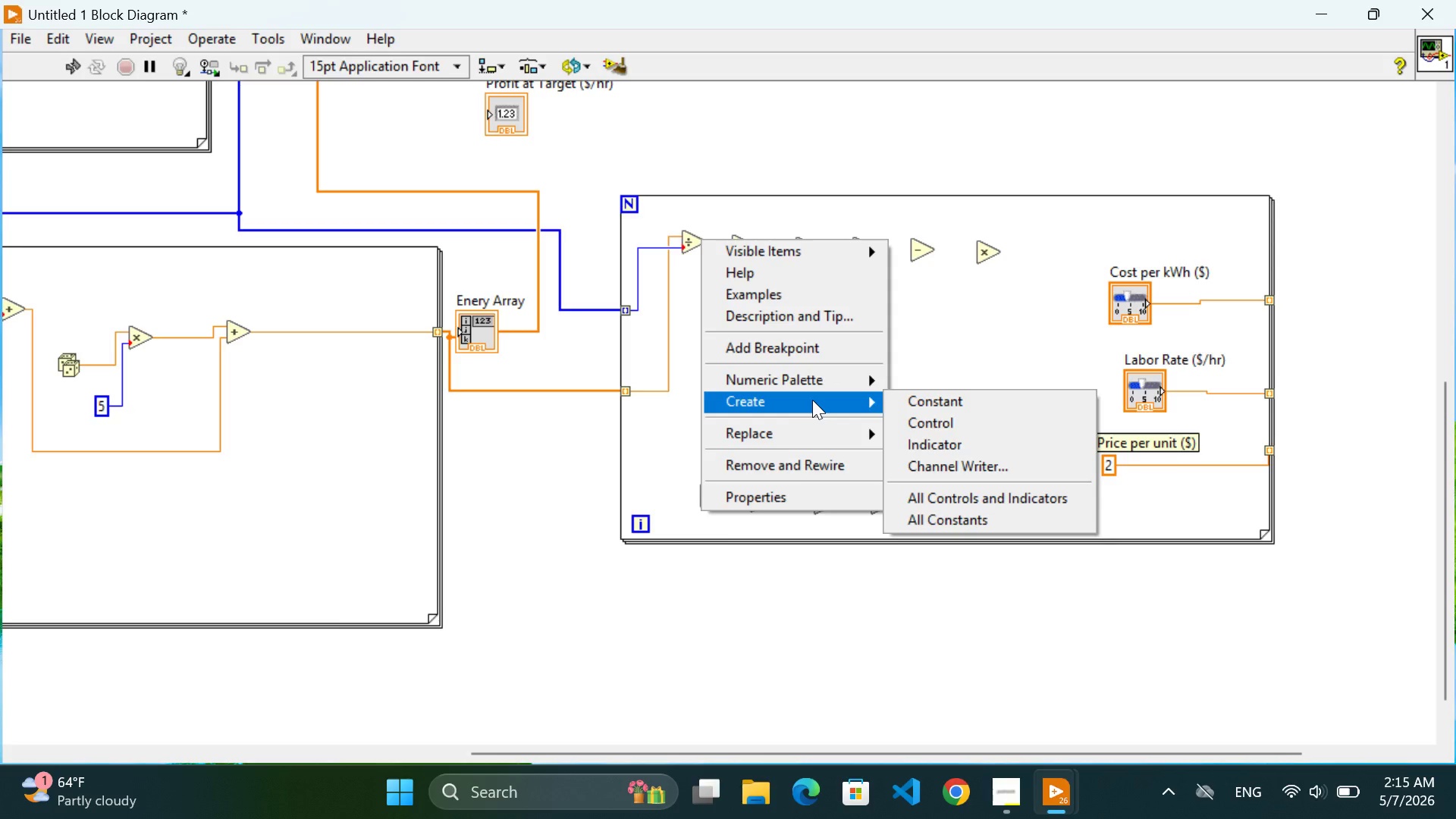 
mouse_move([881, 248])
 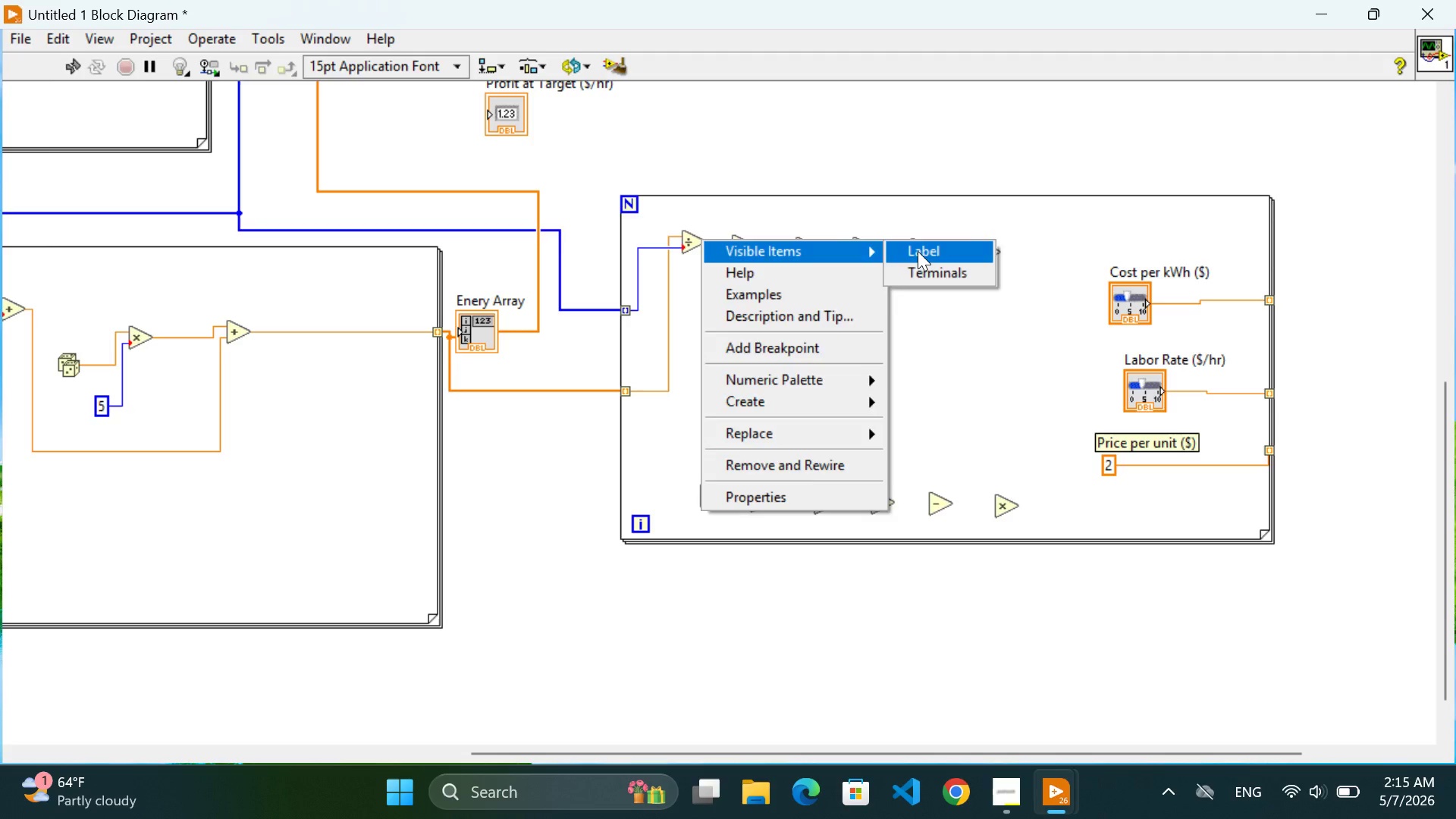 
left_click([918, 251])
 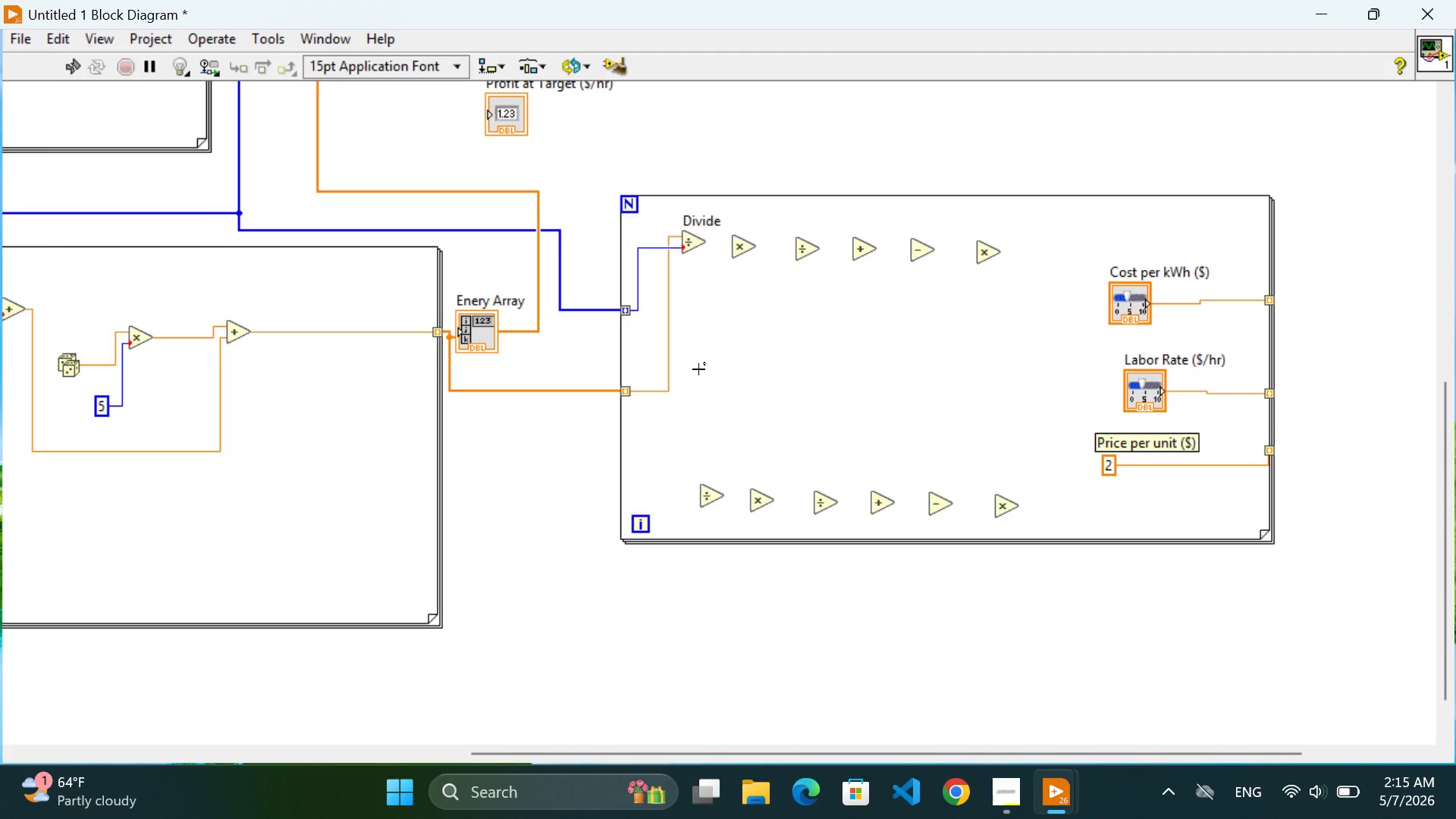 
key(Control+ControlLeft)
 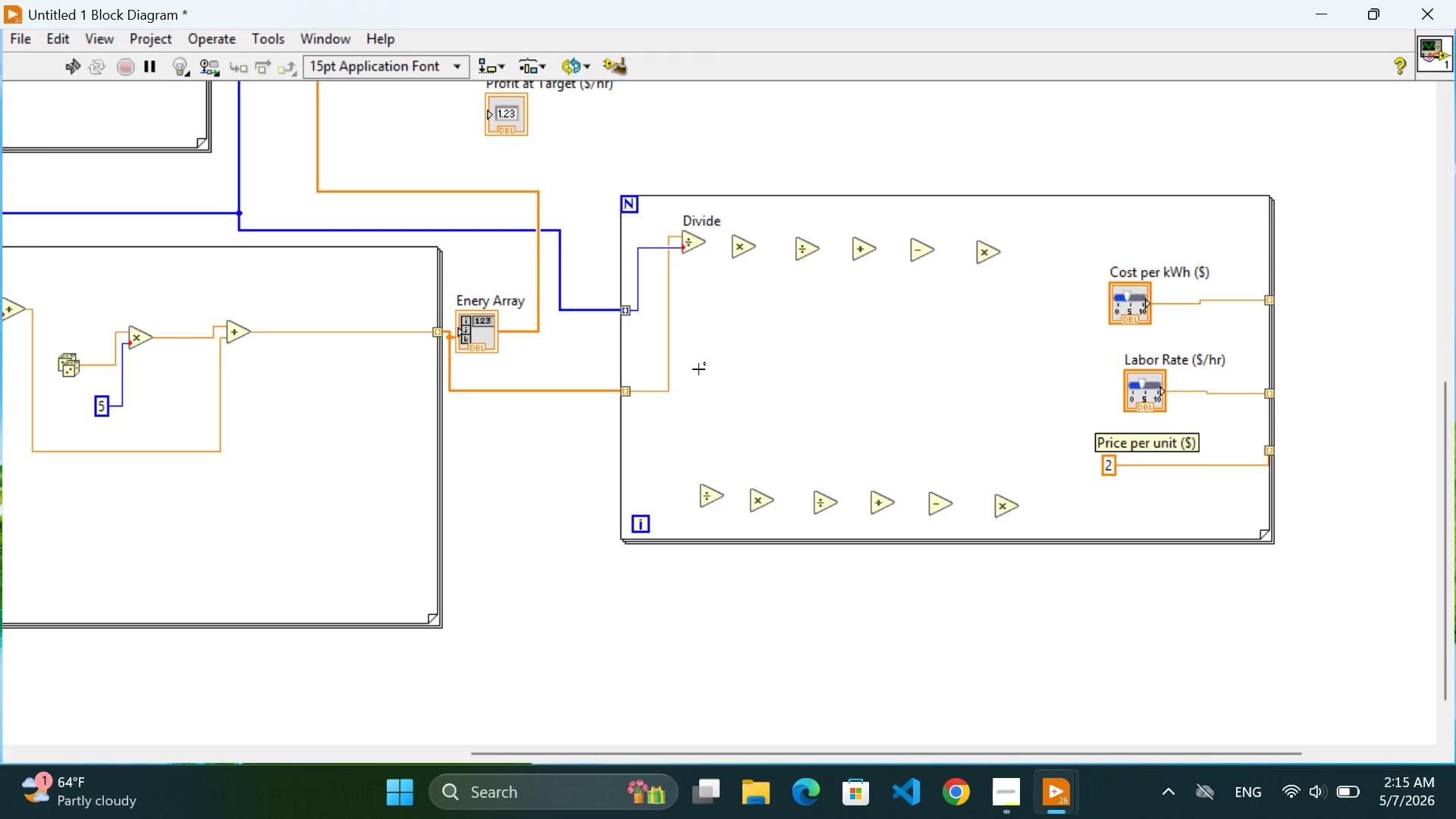 
key(Control+Z)
 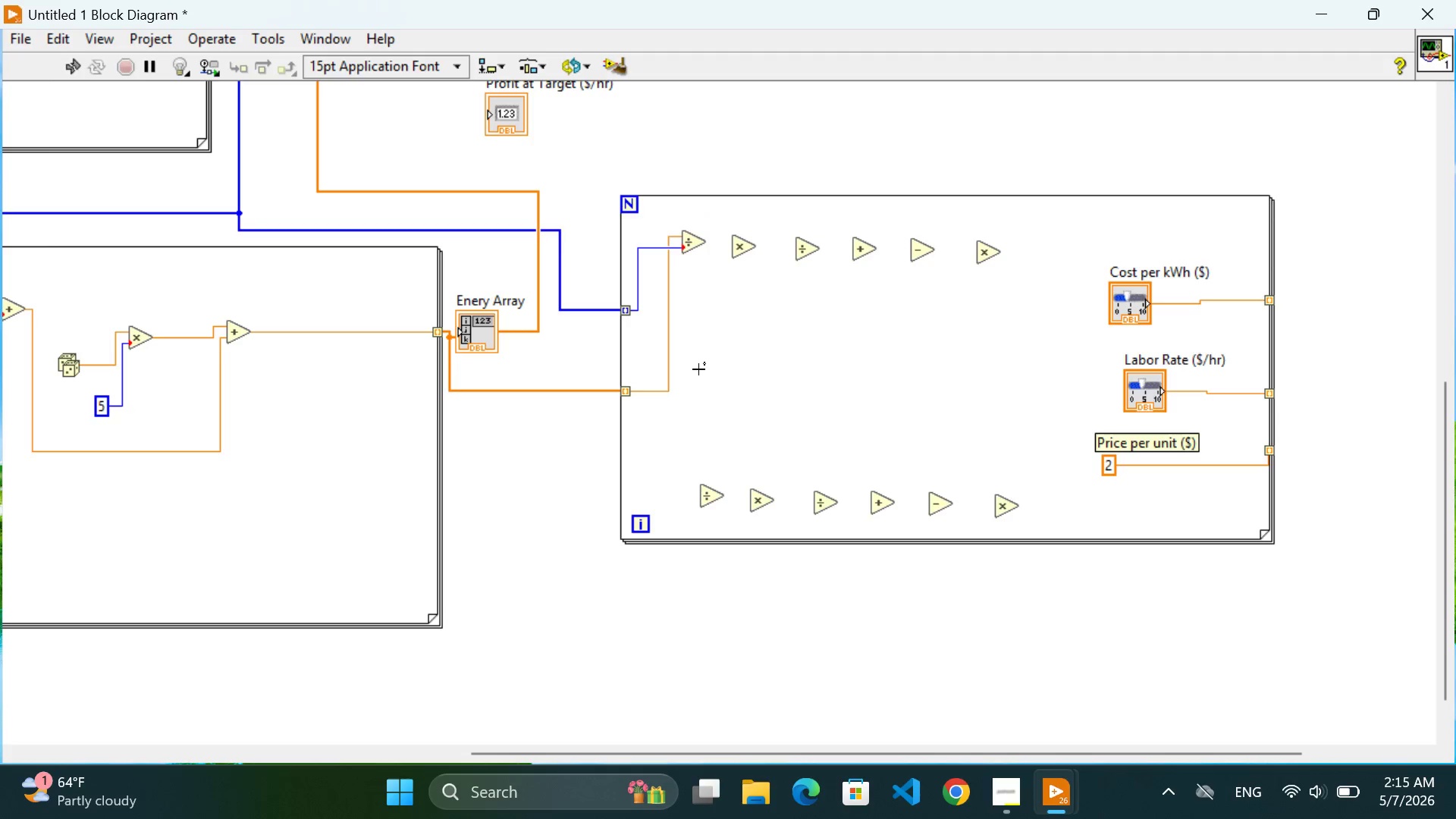 
key(CapsLock)
 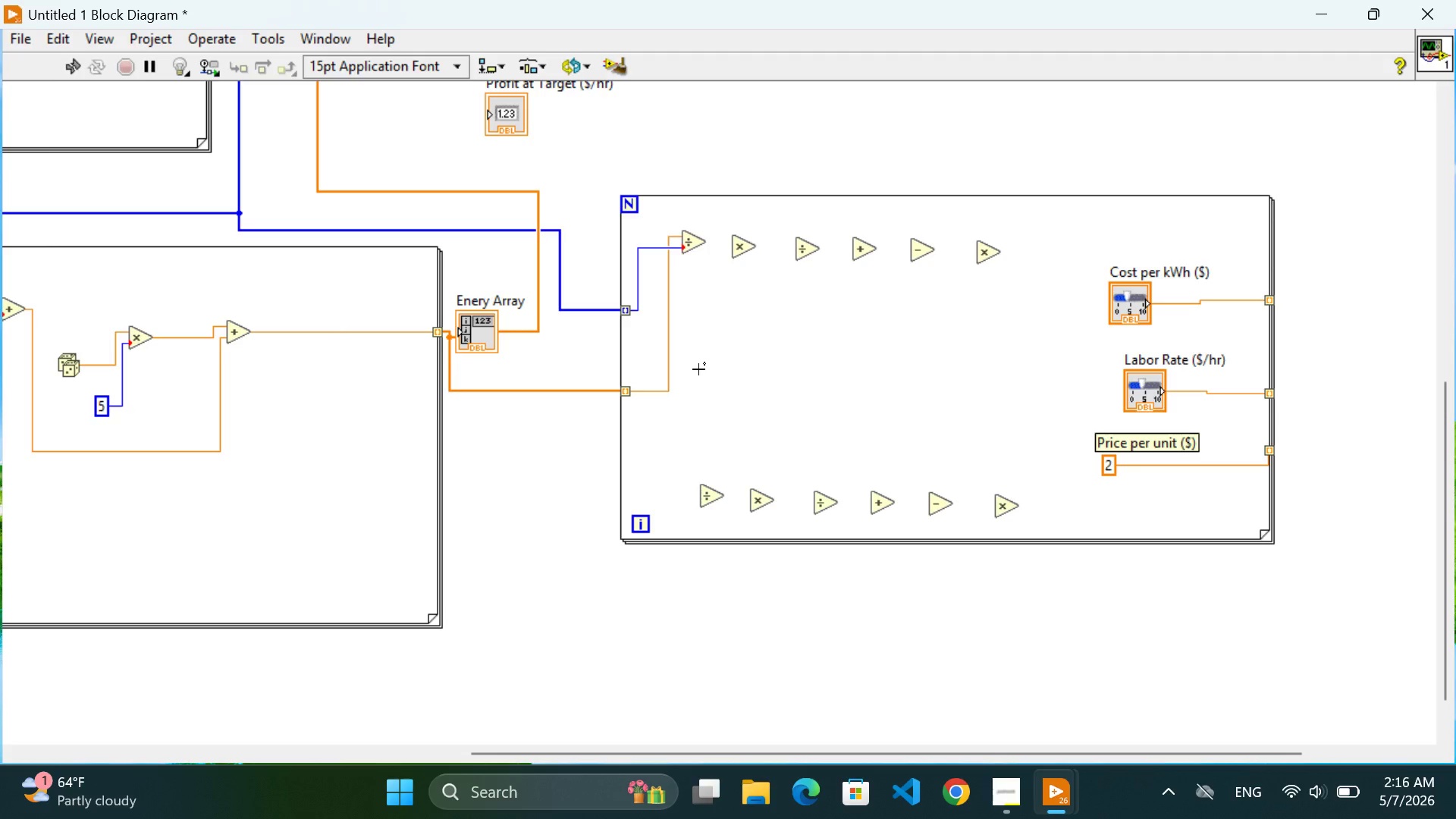 
wait(48.88)
 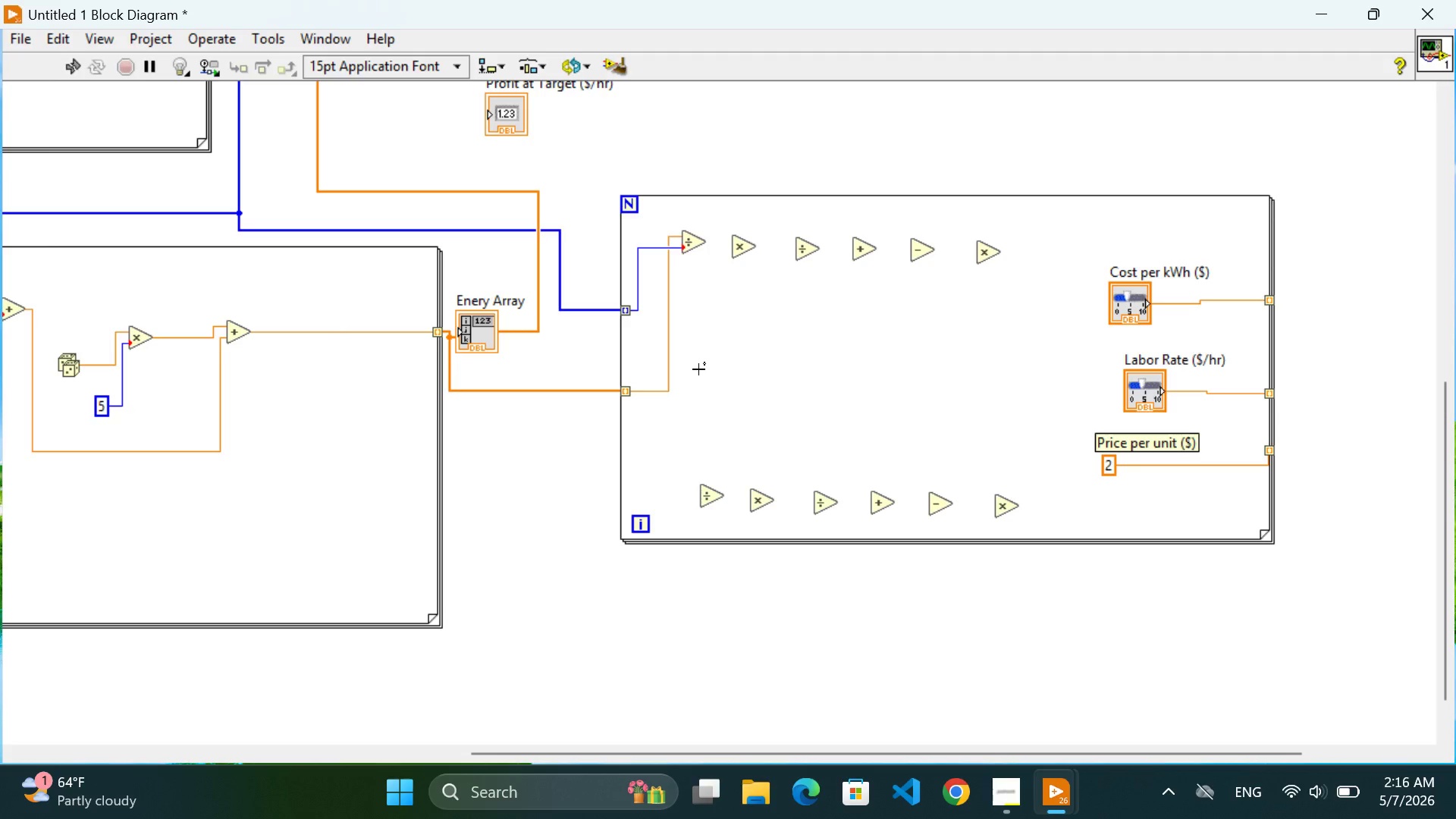 
scroll: coordinate [698, 369], scroll_direction: up, amount: 11.0
 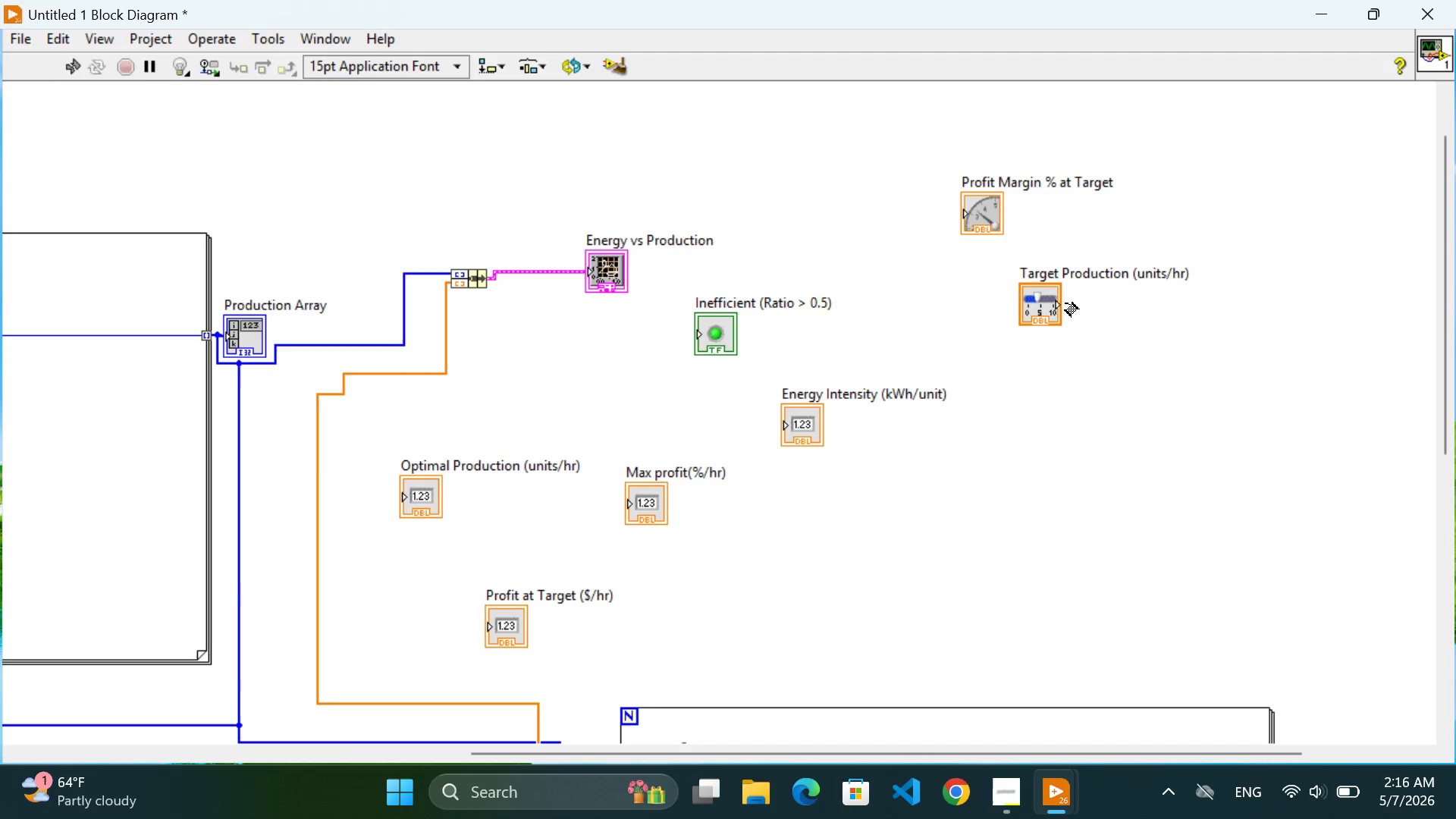 
scroll: coordinate [971, 419], scroll_direction: down, amount: 3.0
 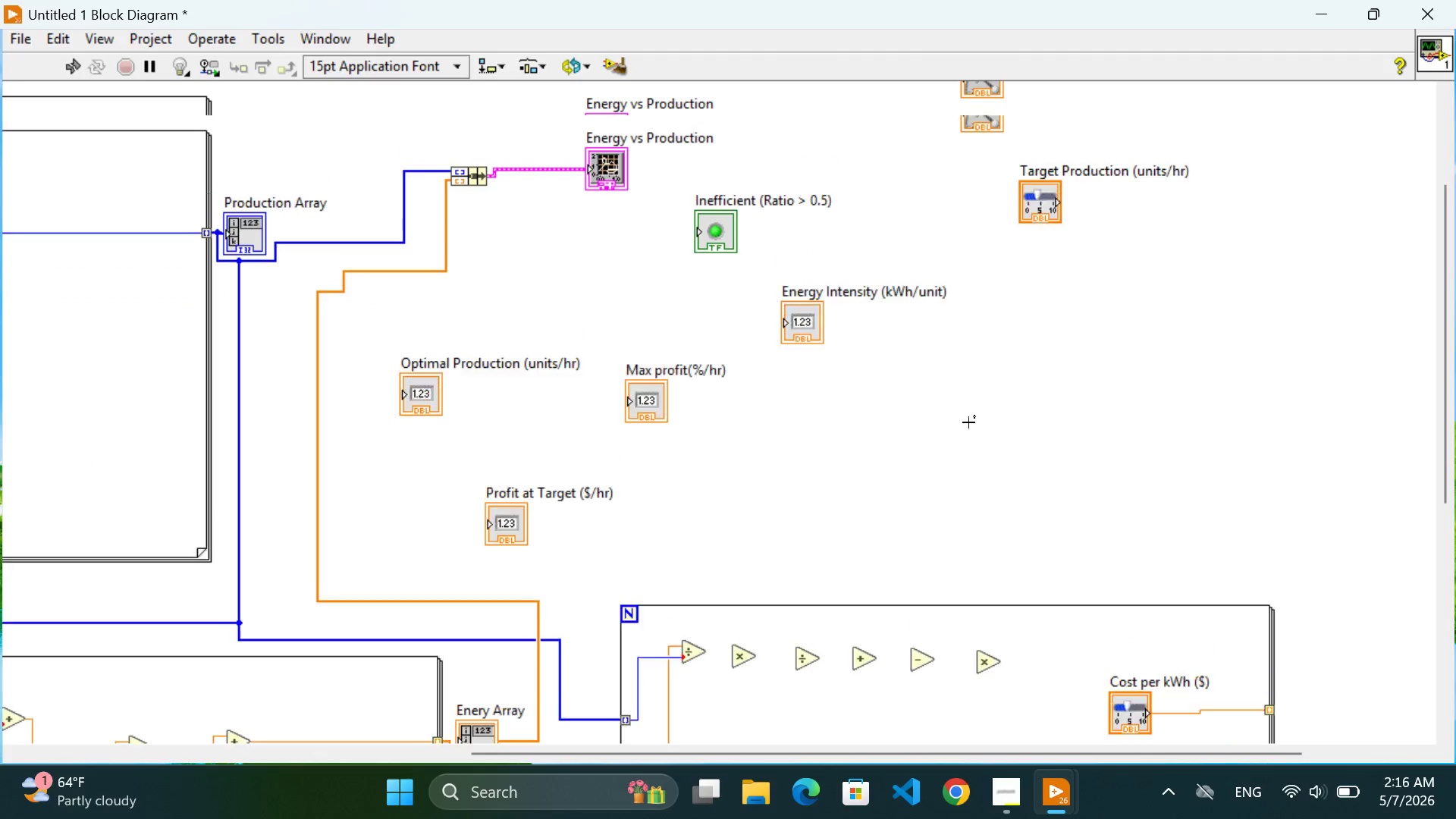 
scroll: coordinate [968, 422], scroll_direction: up, amount: 1.0
 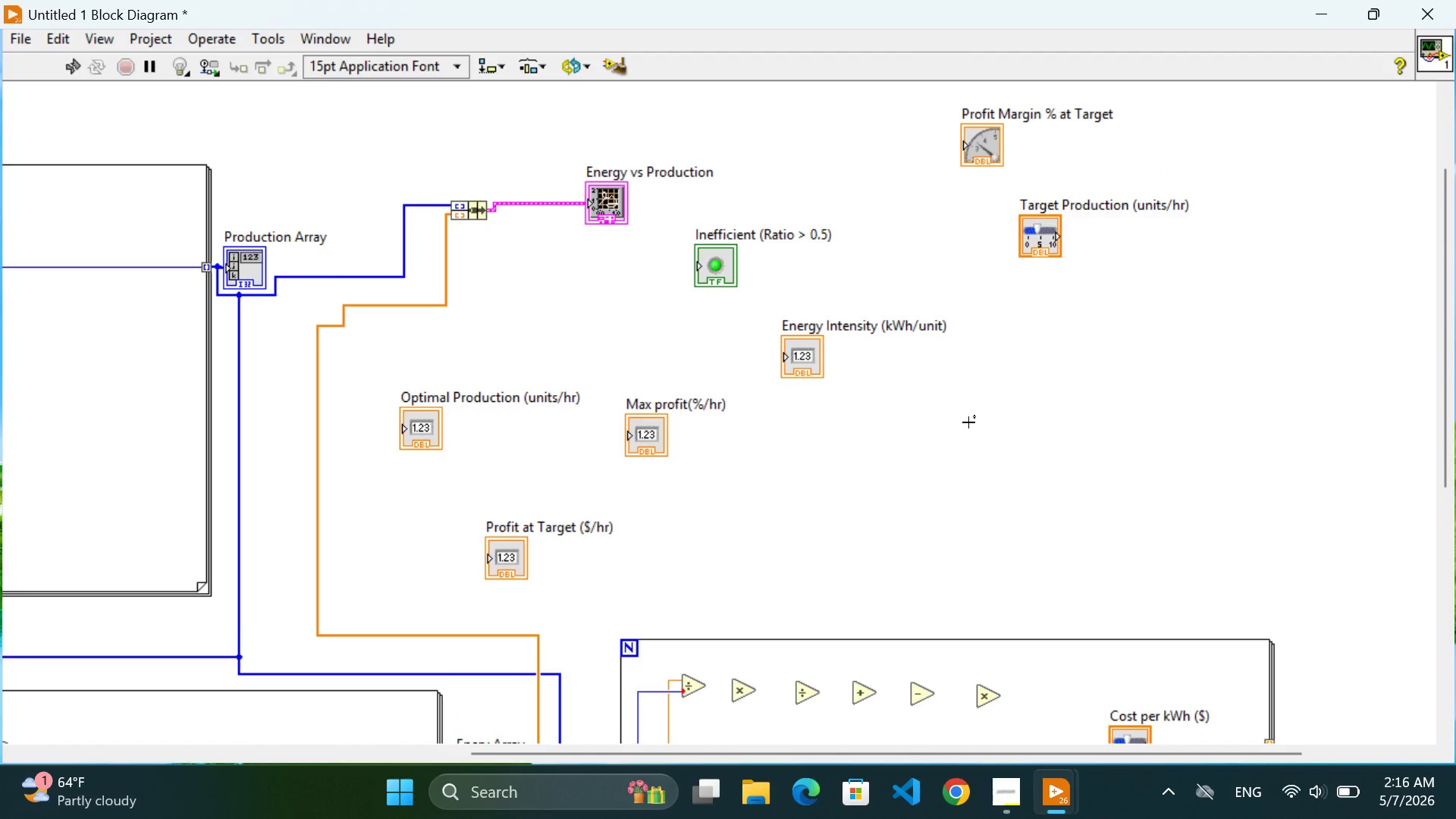 
scroll: coordinate [952, 428], scroll_direction: down, amount: 9.0
 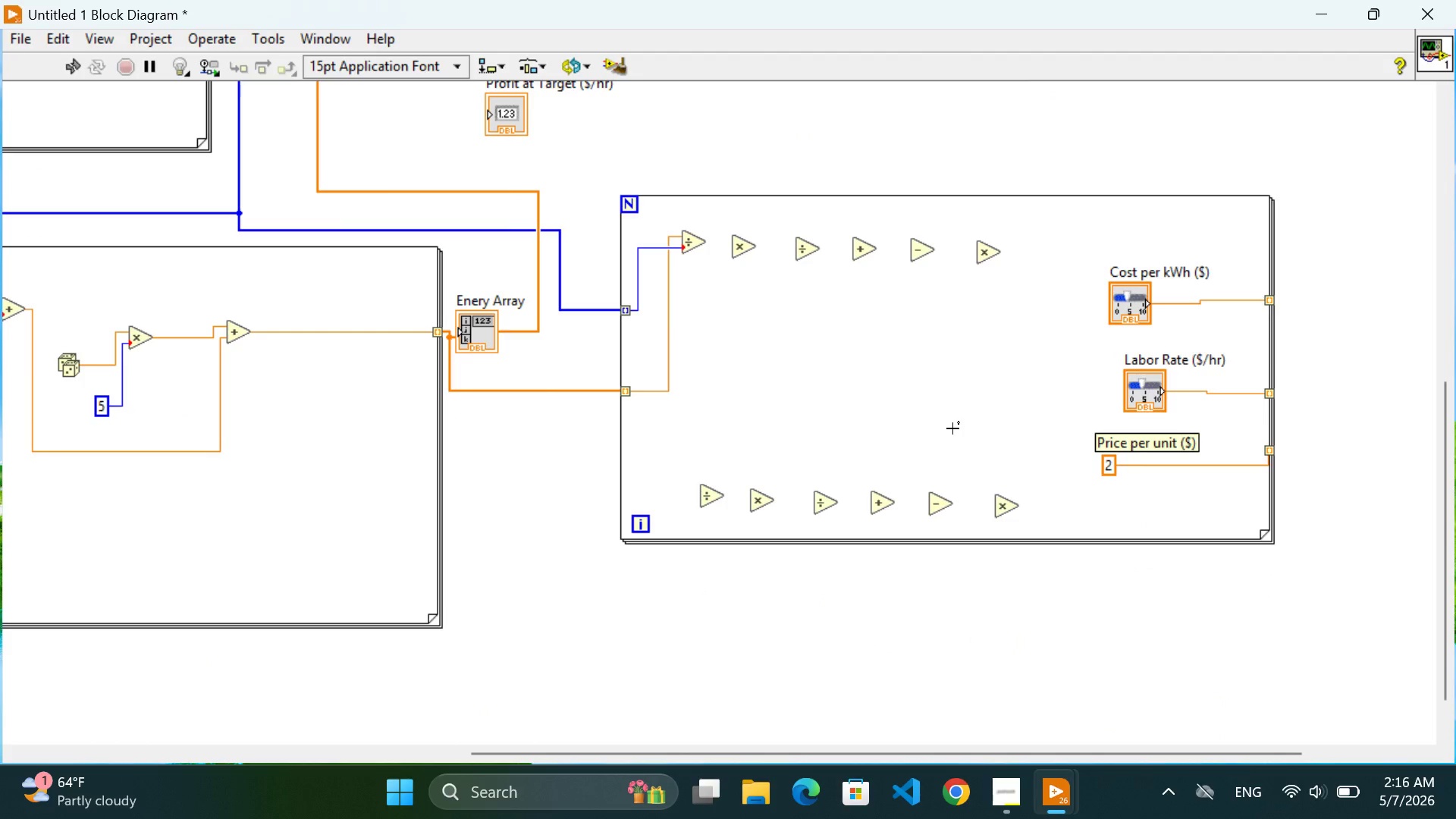 
wait(11.42)
 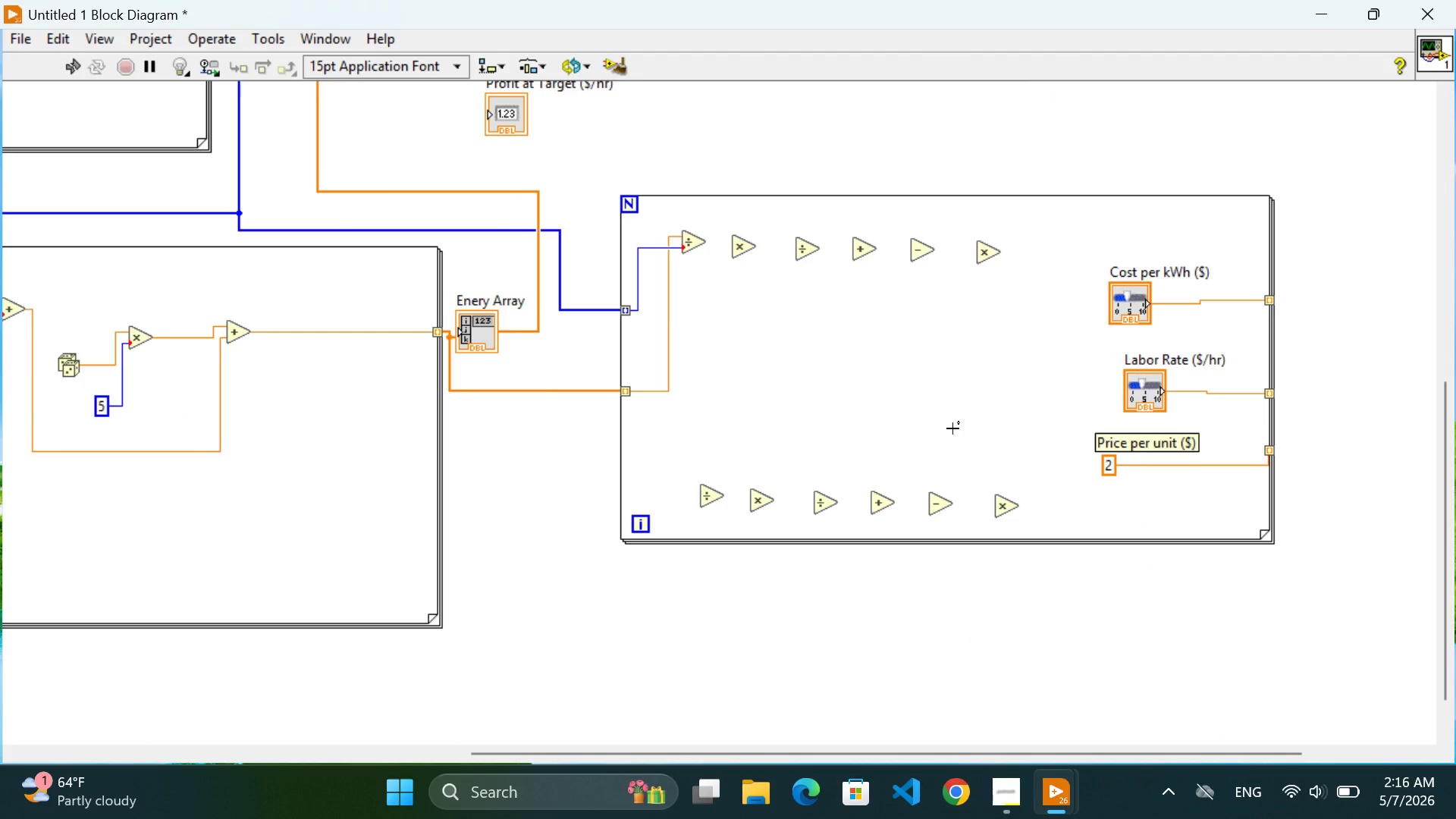 
left_click([67, 67])
 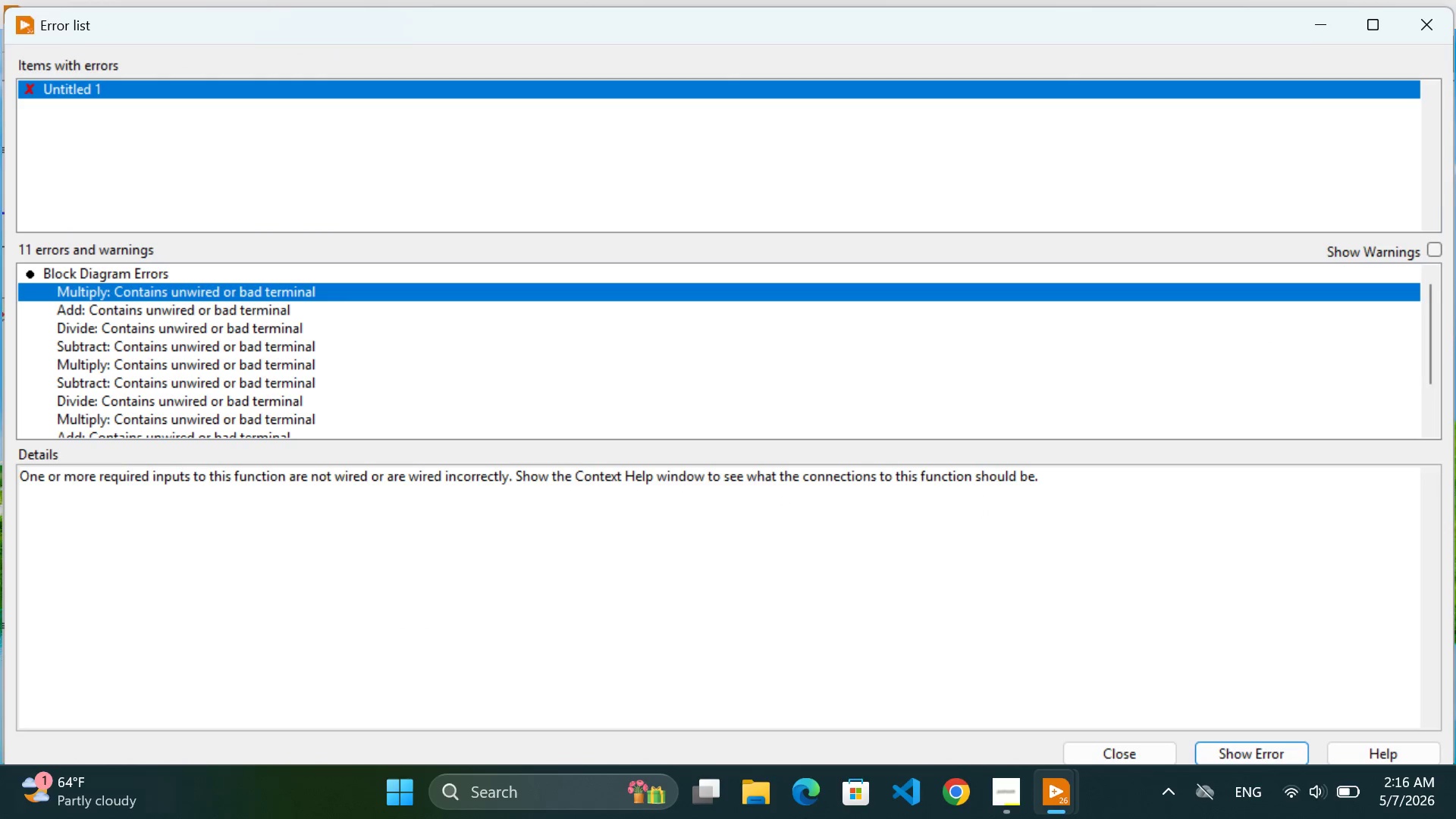 
left_click([1437, 29])
 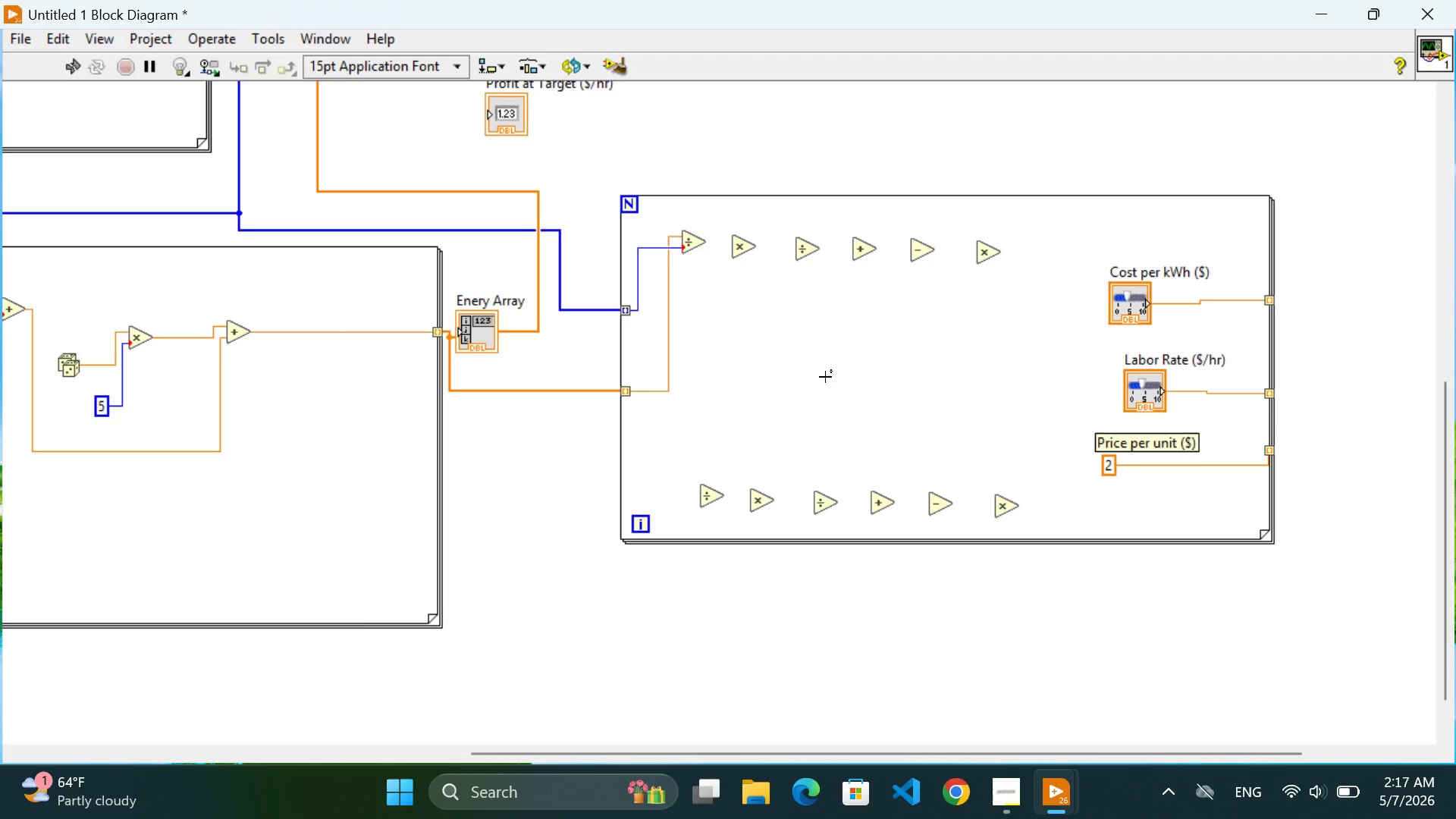 
wait(29.55)
 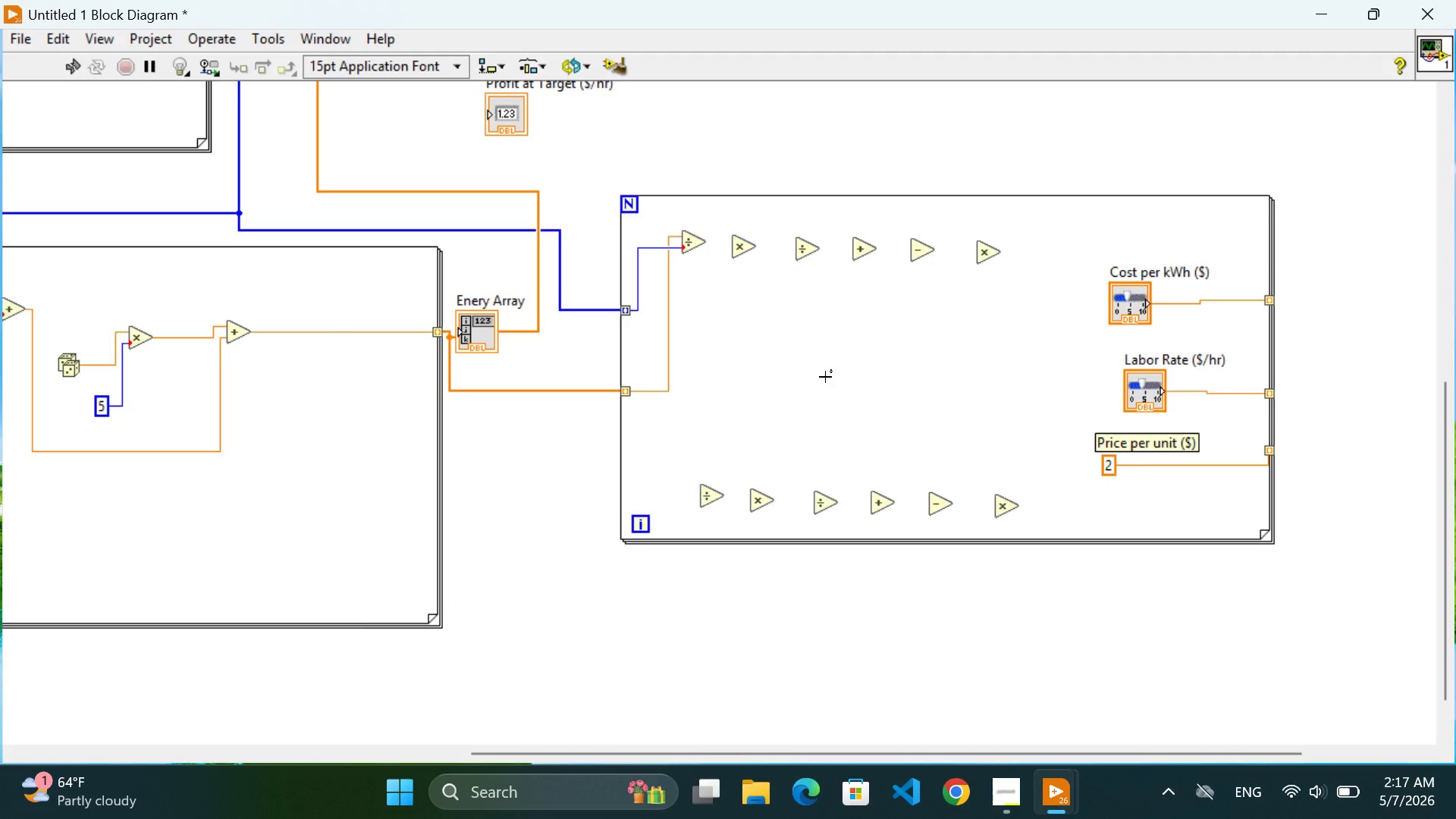 
left_click([705, 244])
 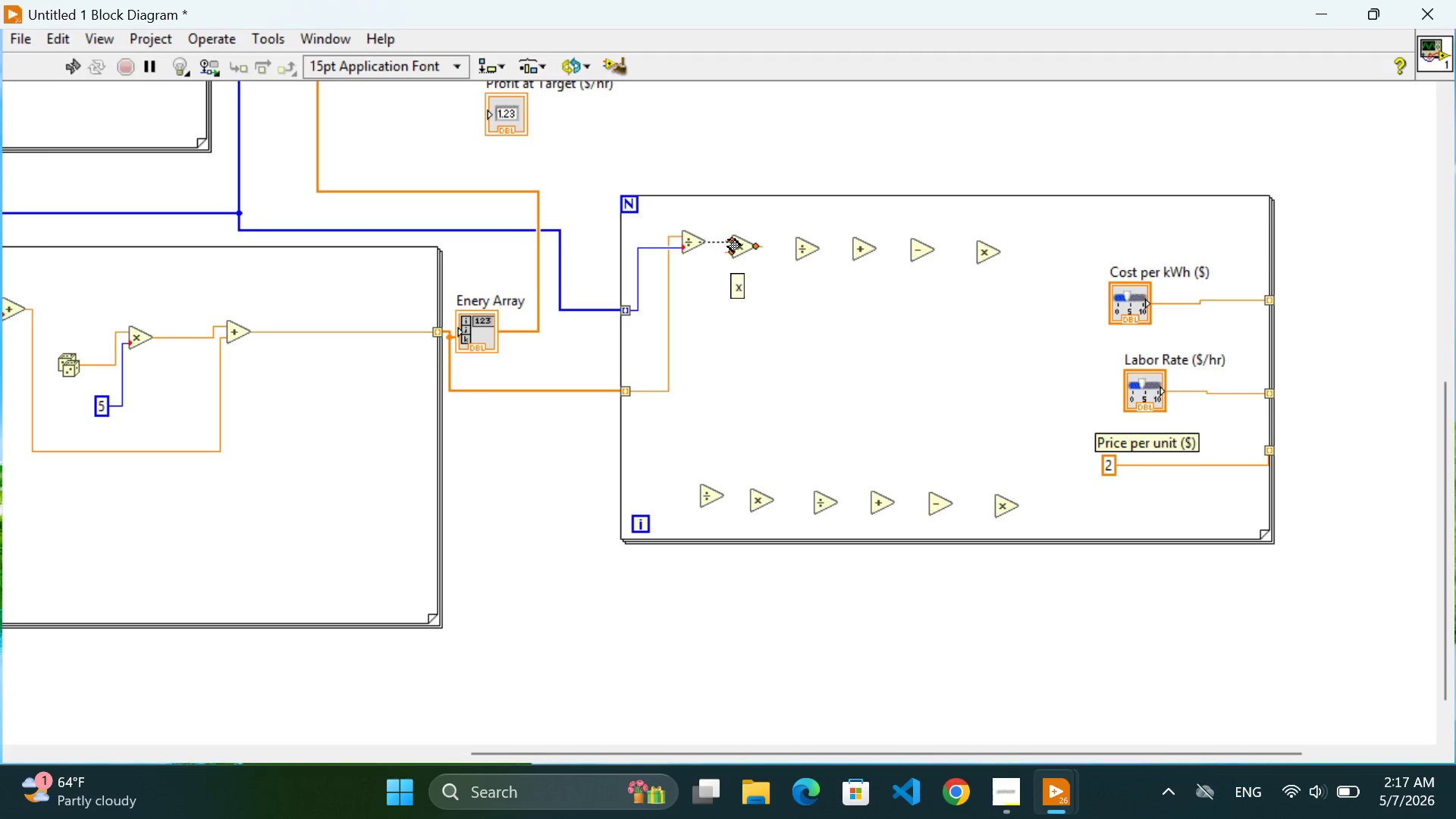 
left_click([728, 240])
 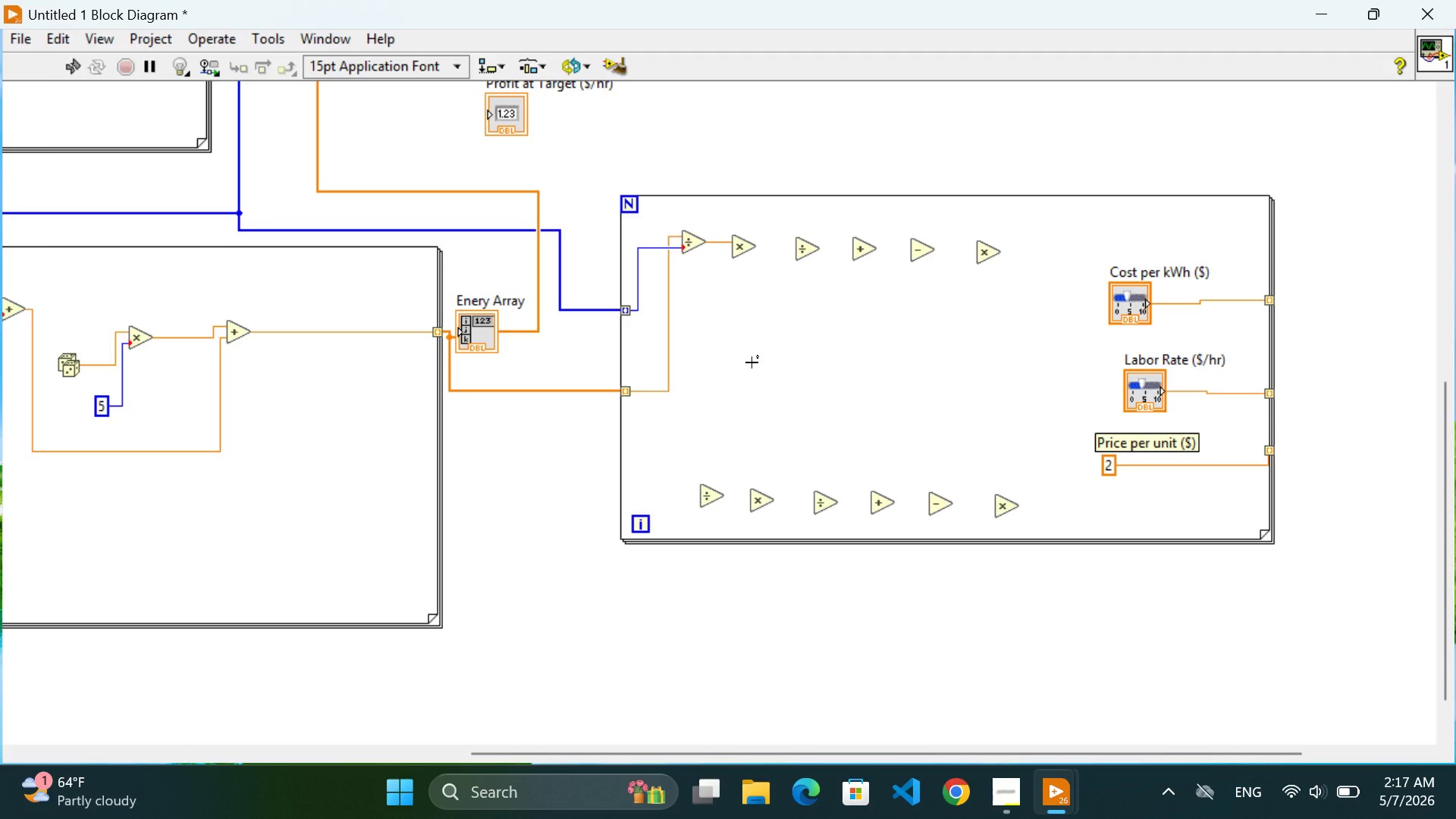 
wait(31.7)
 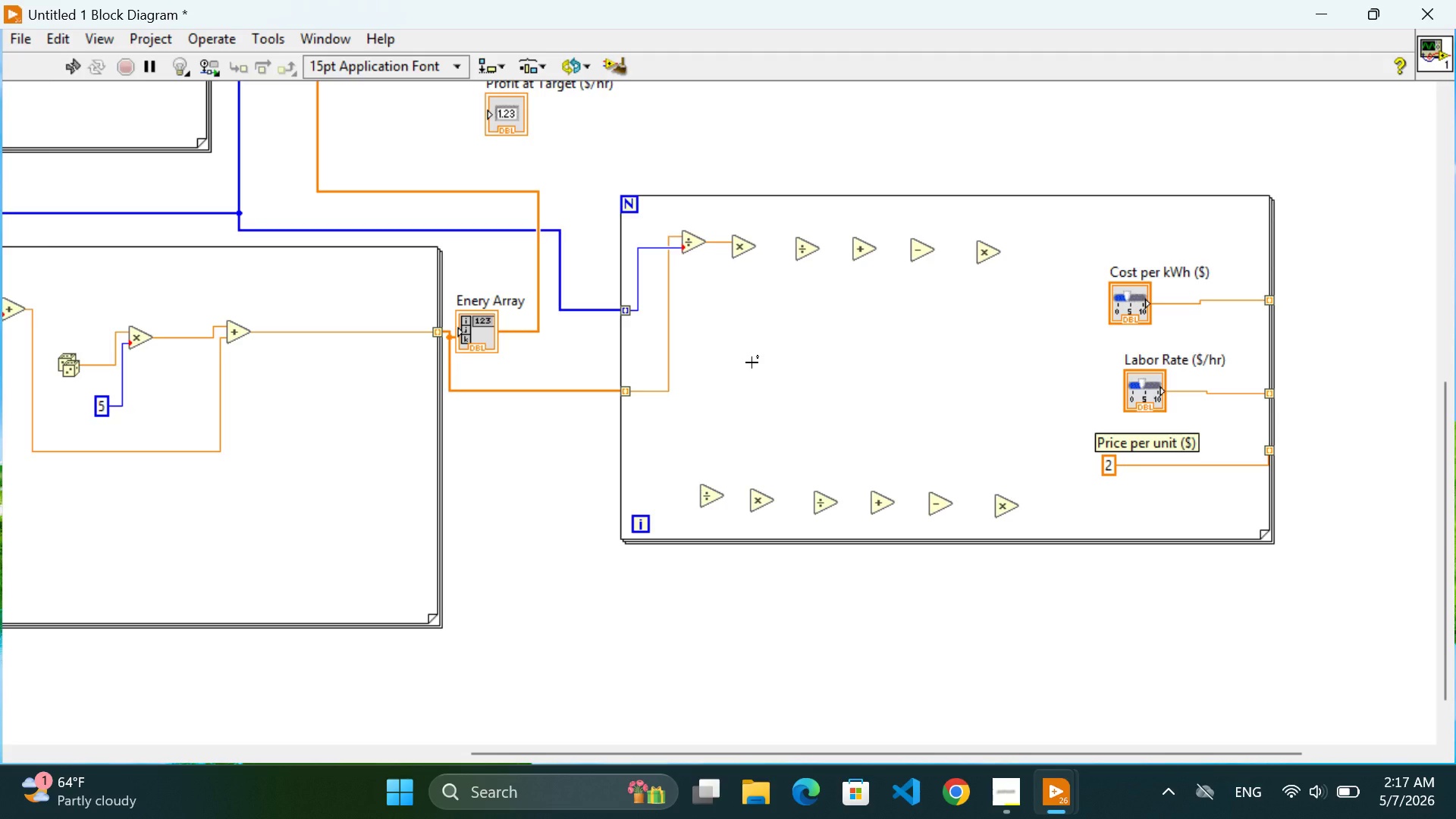 
scroll: coordinate [843, 394], scroll_direction: up, amount: 7.0
 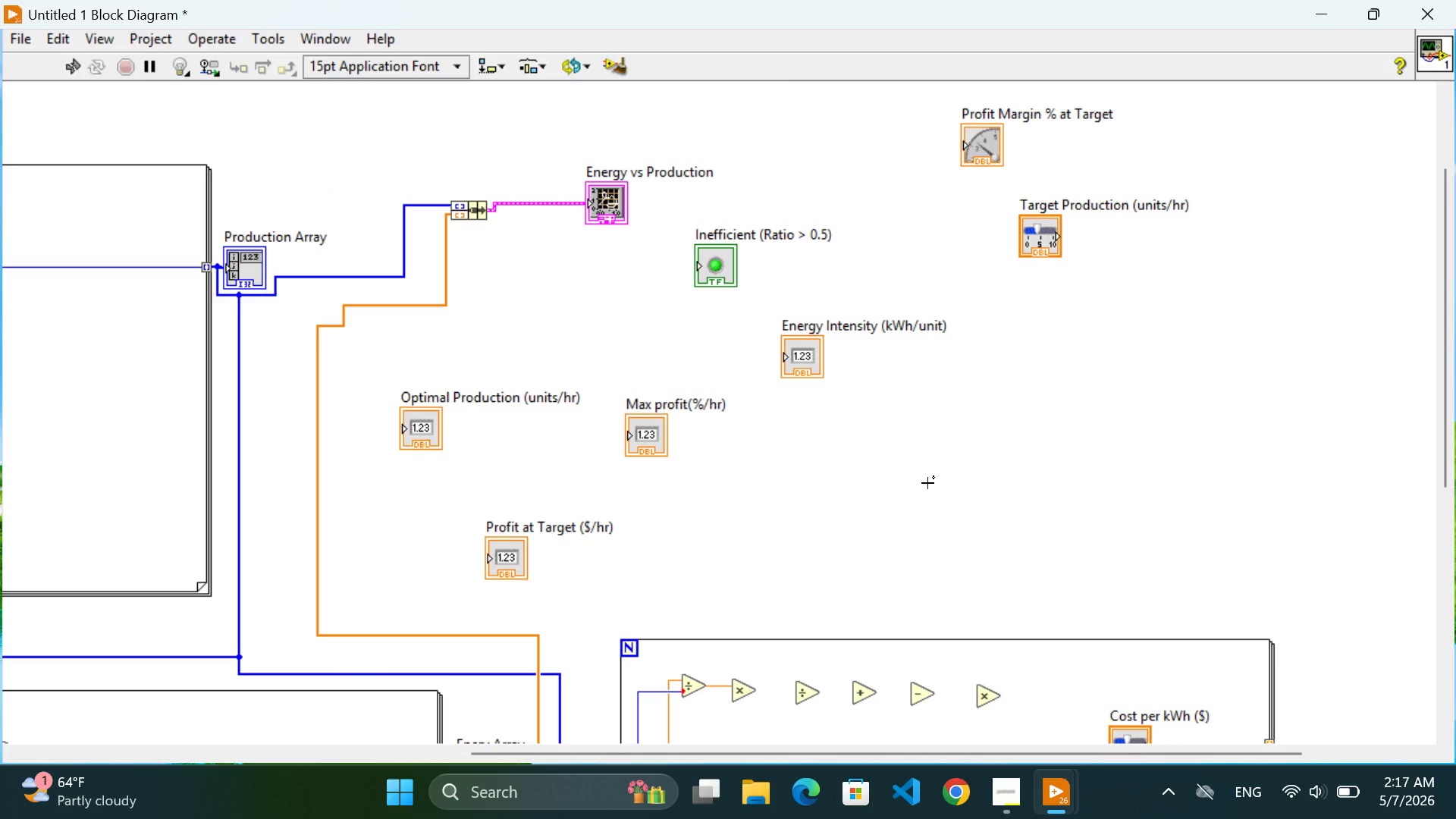 
scroll: coordinate [1056, 461], scroll_direction: down, amount: 3.0
 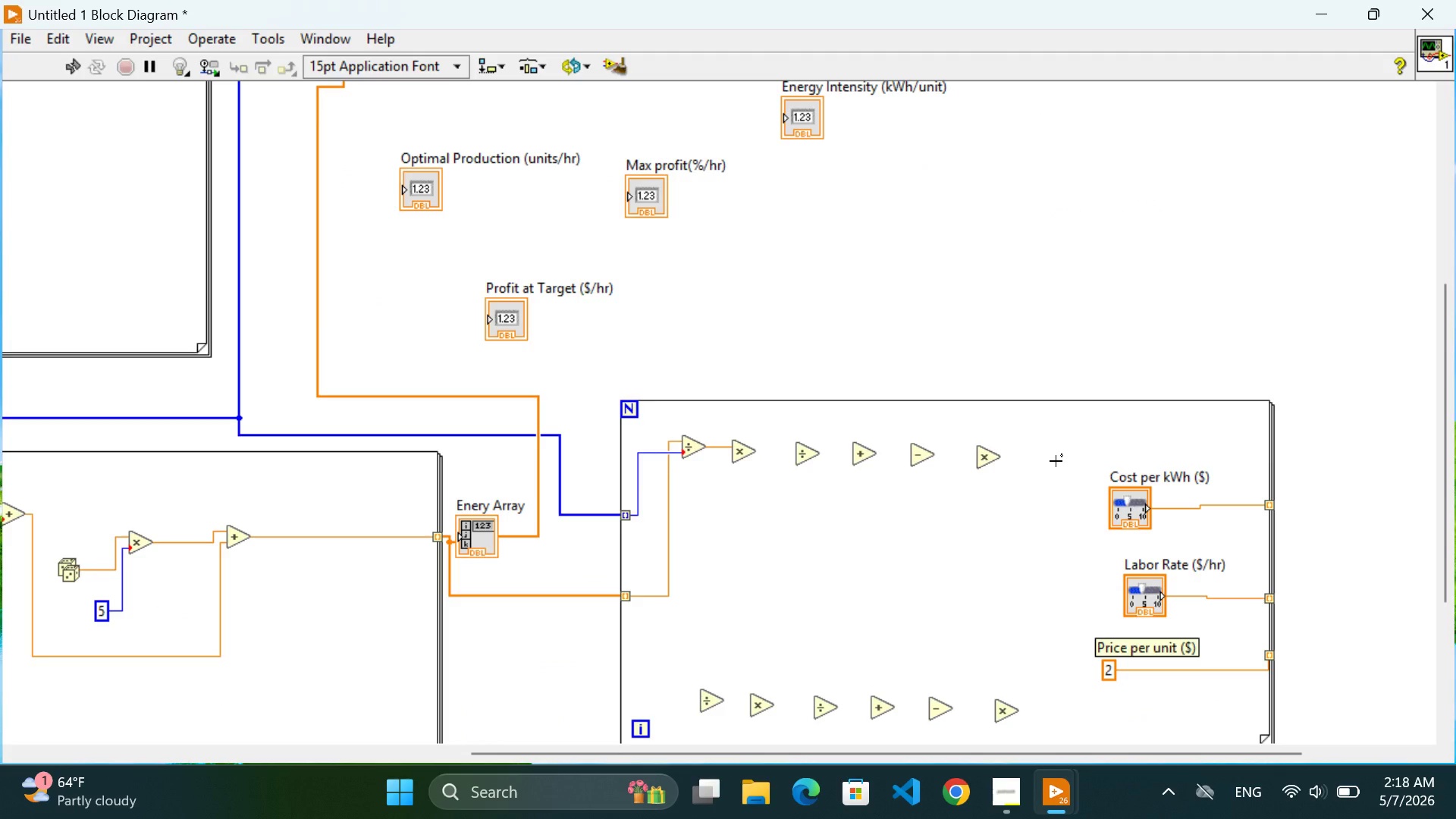 
wait(16.36)
 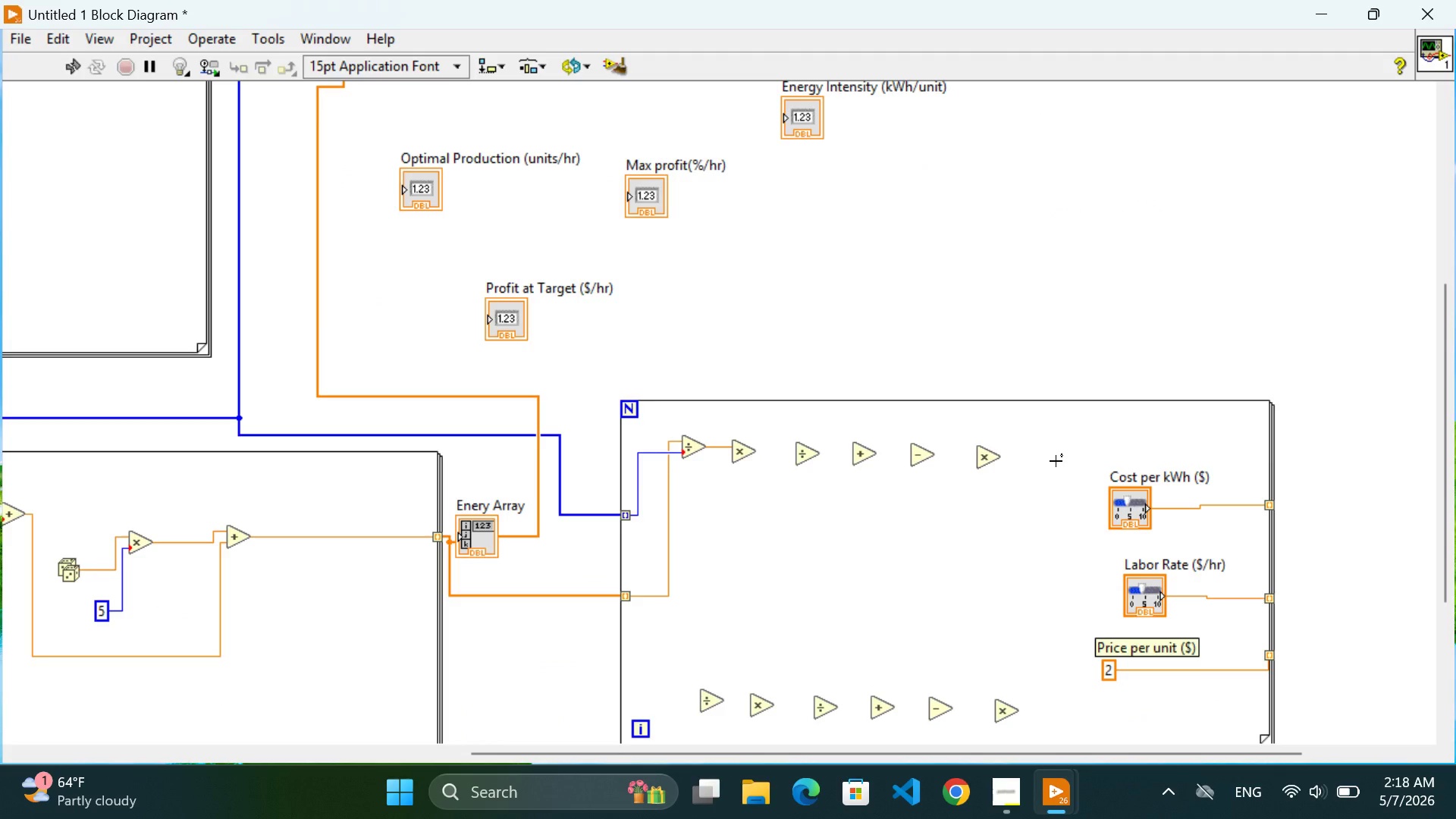 
left_click([1175, 512])
 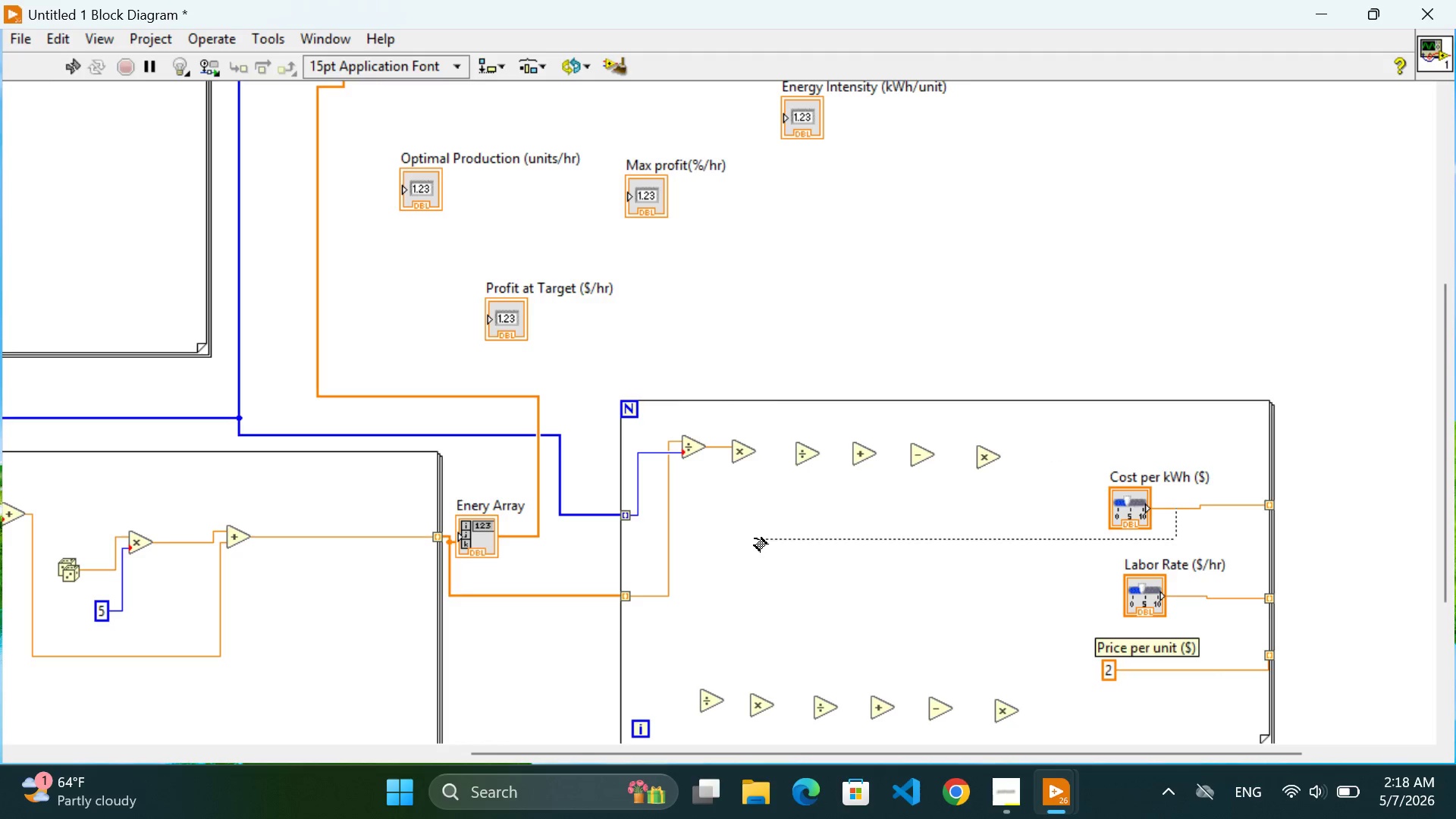 
left_click([752, 538])
 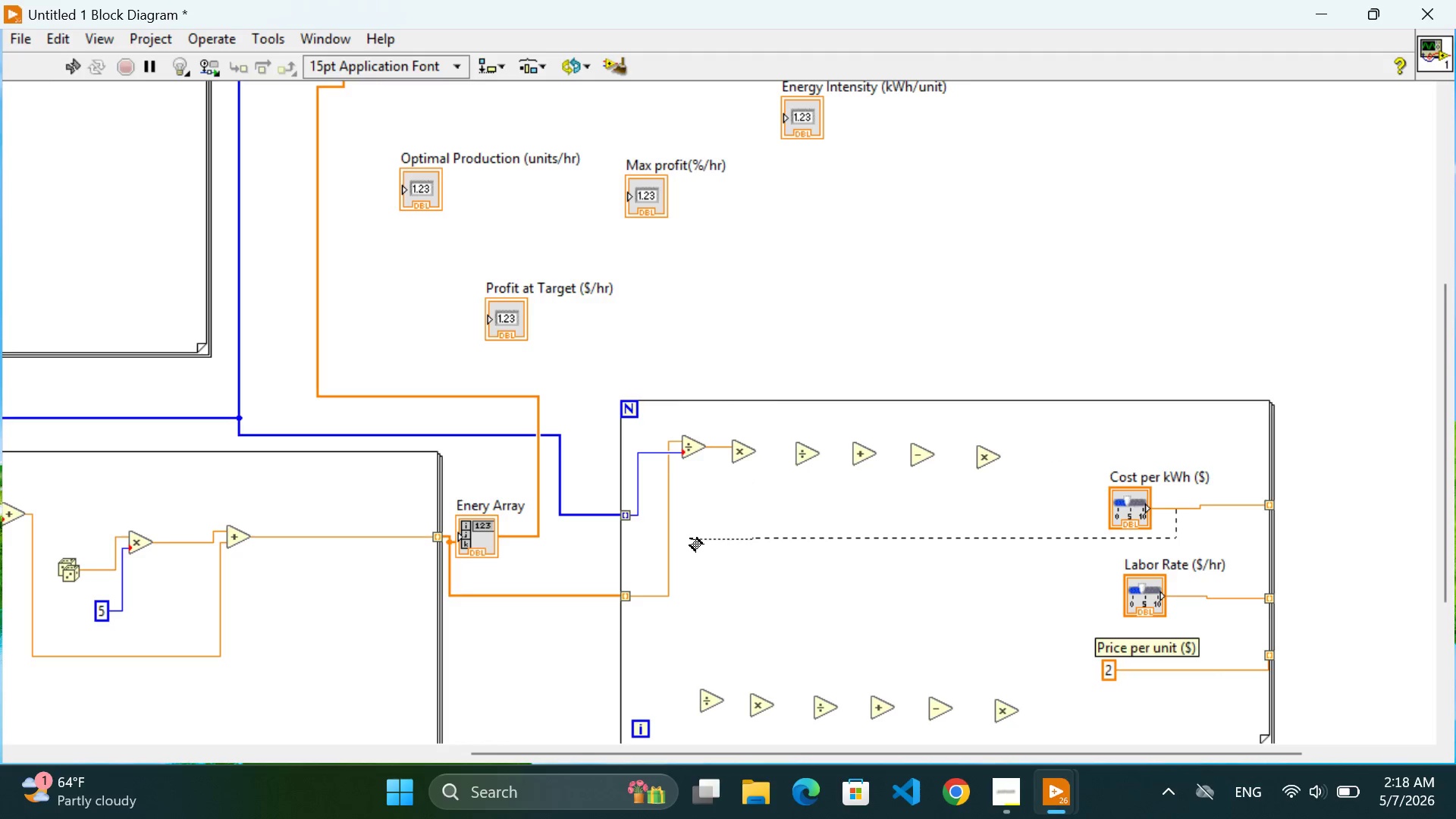 
left_click([689, 537])
 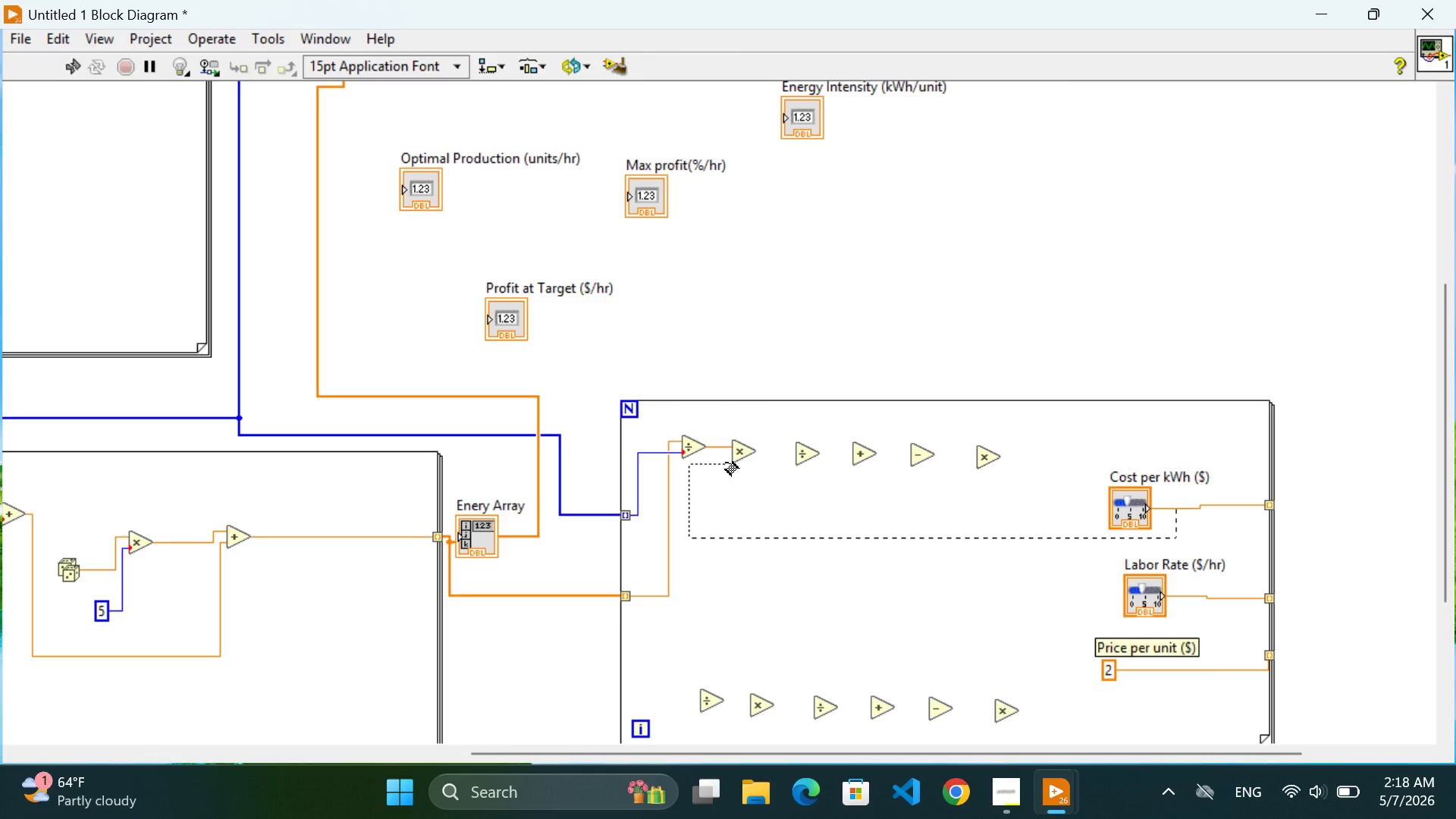 
left_click([726, 462])
 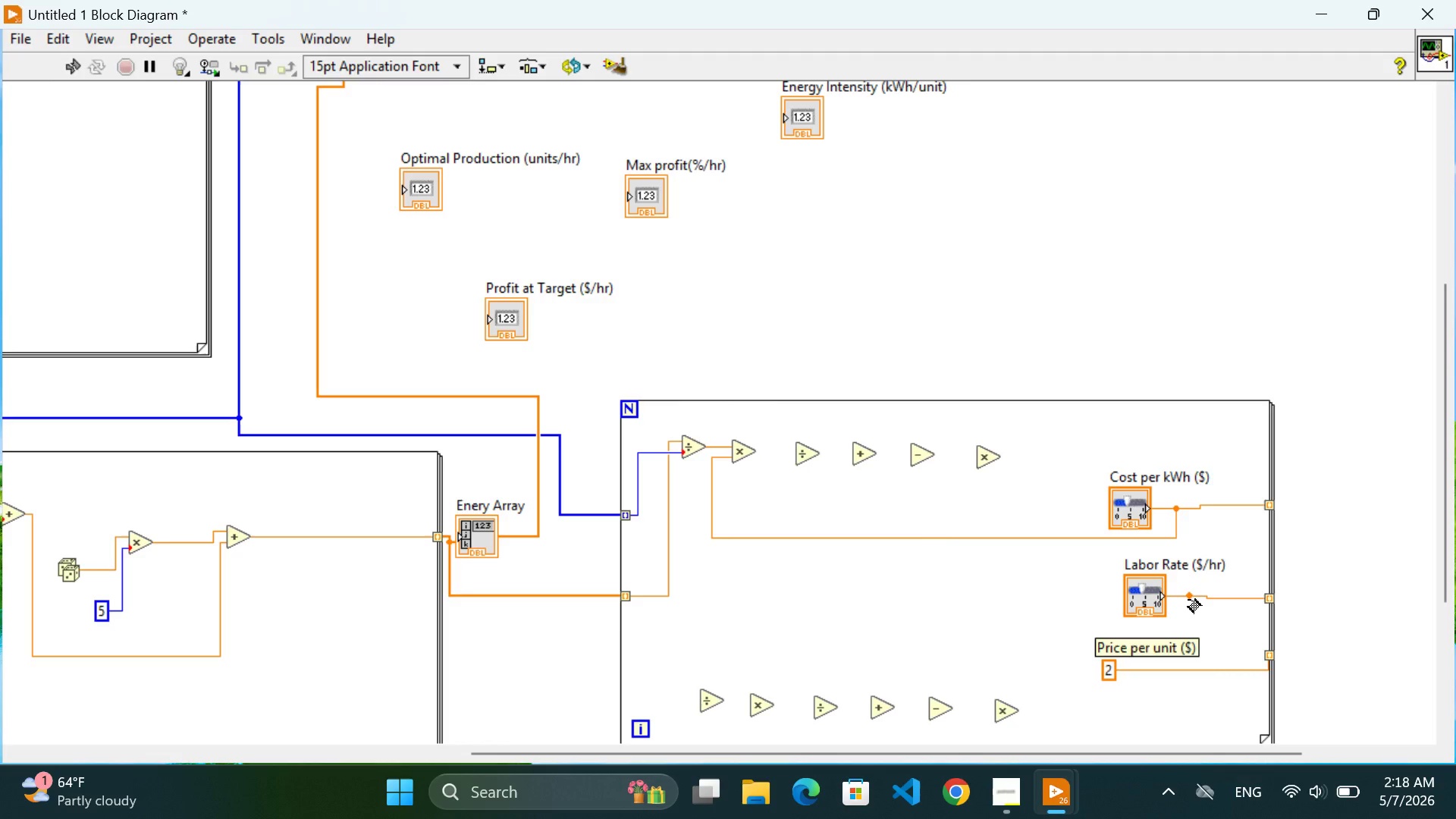 
wait(34.83)
 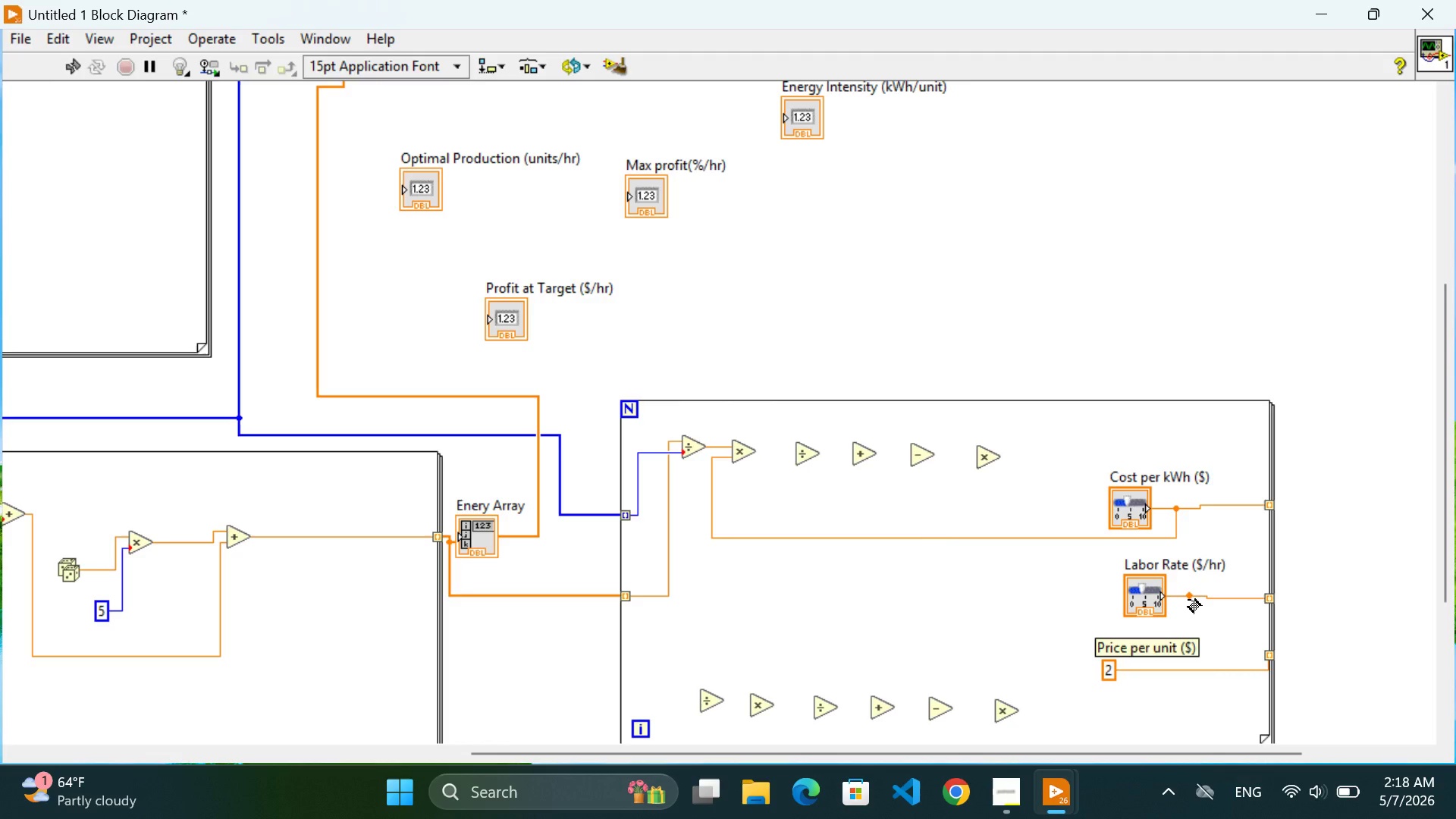 
left_click([1188, 600])
 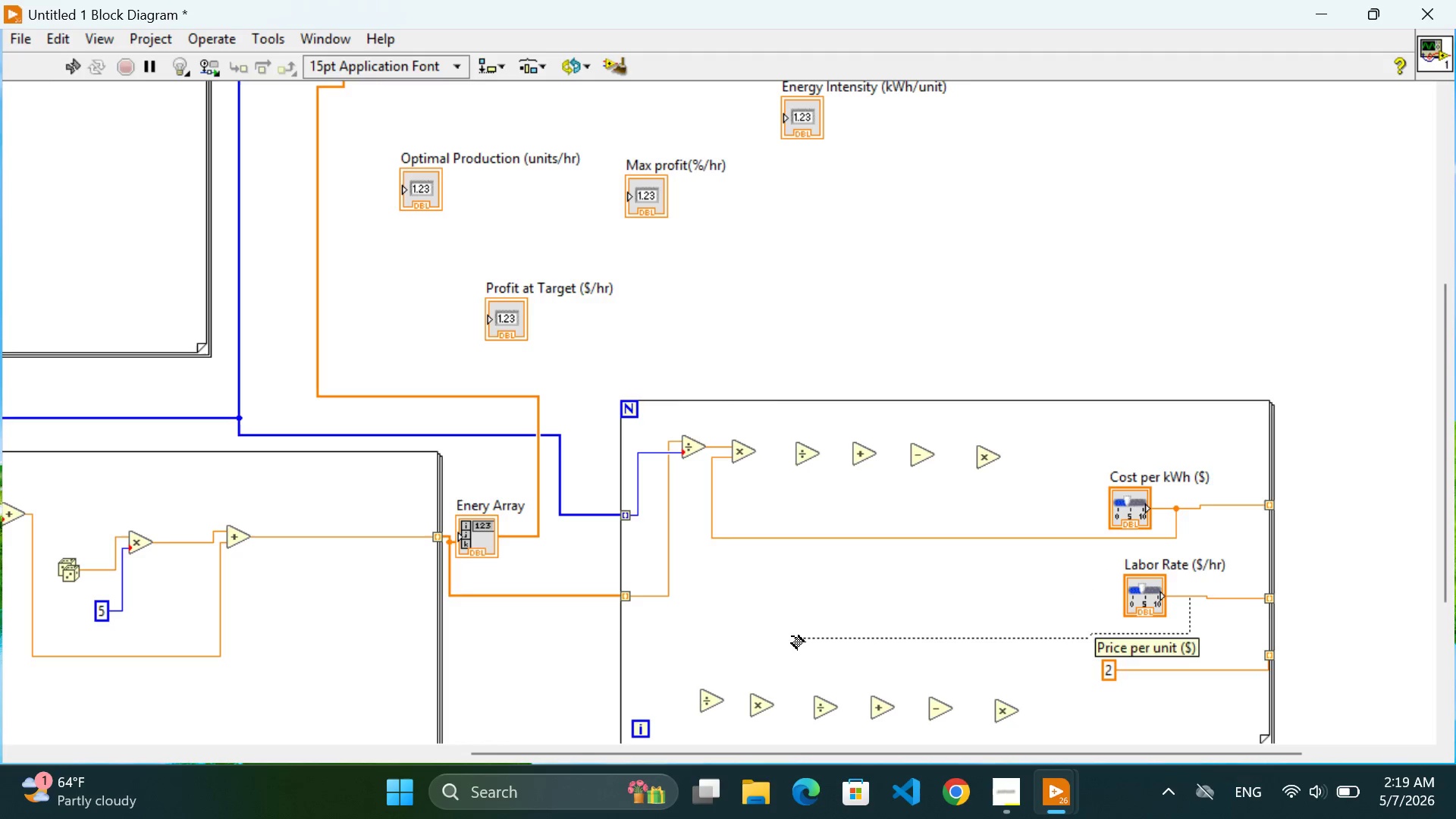 
left_click([787, 624])
 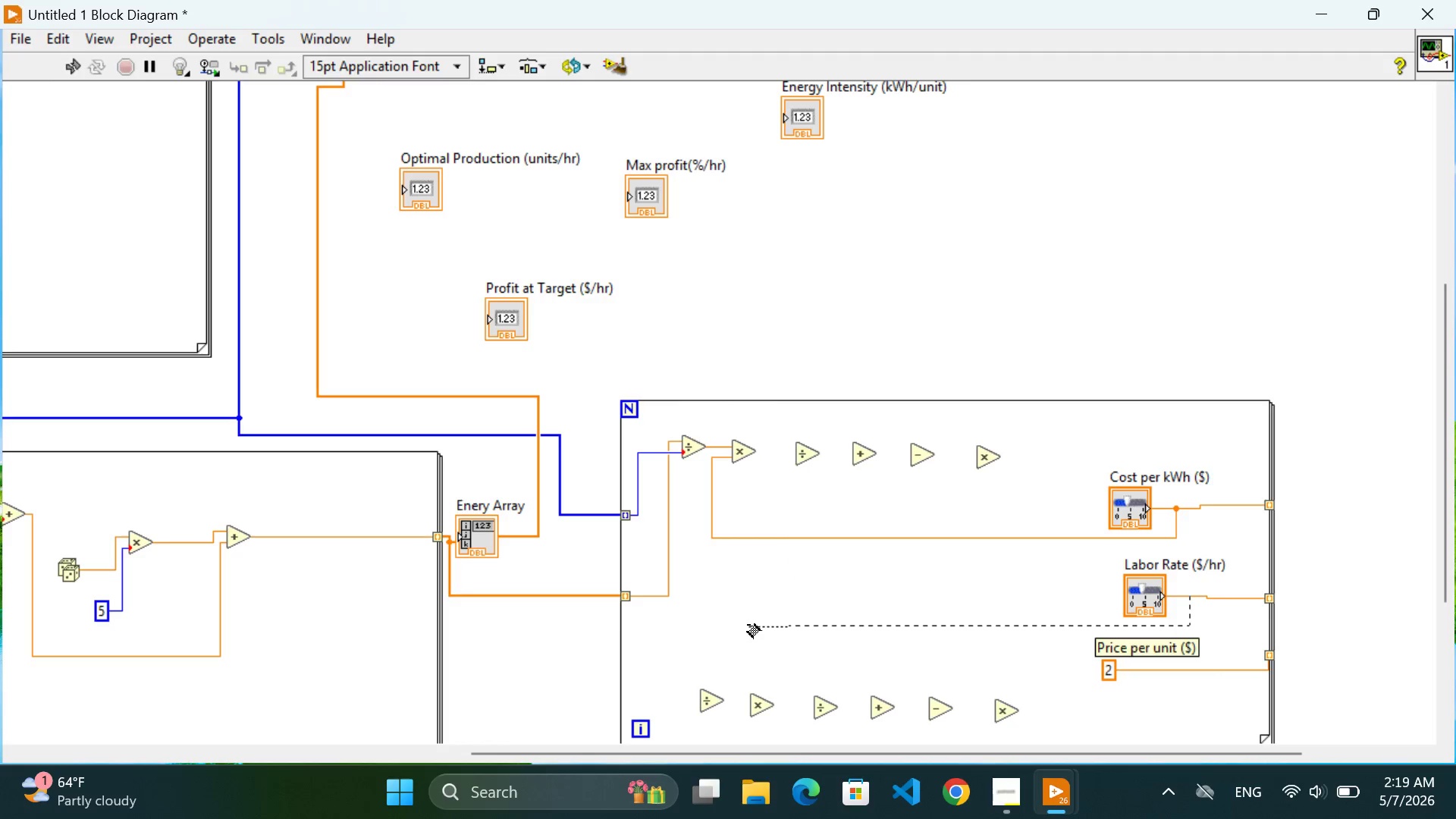 
wait(6.61)
 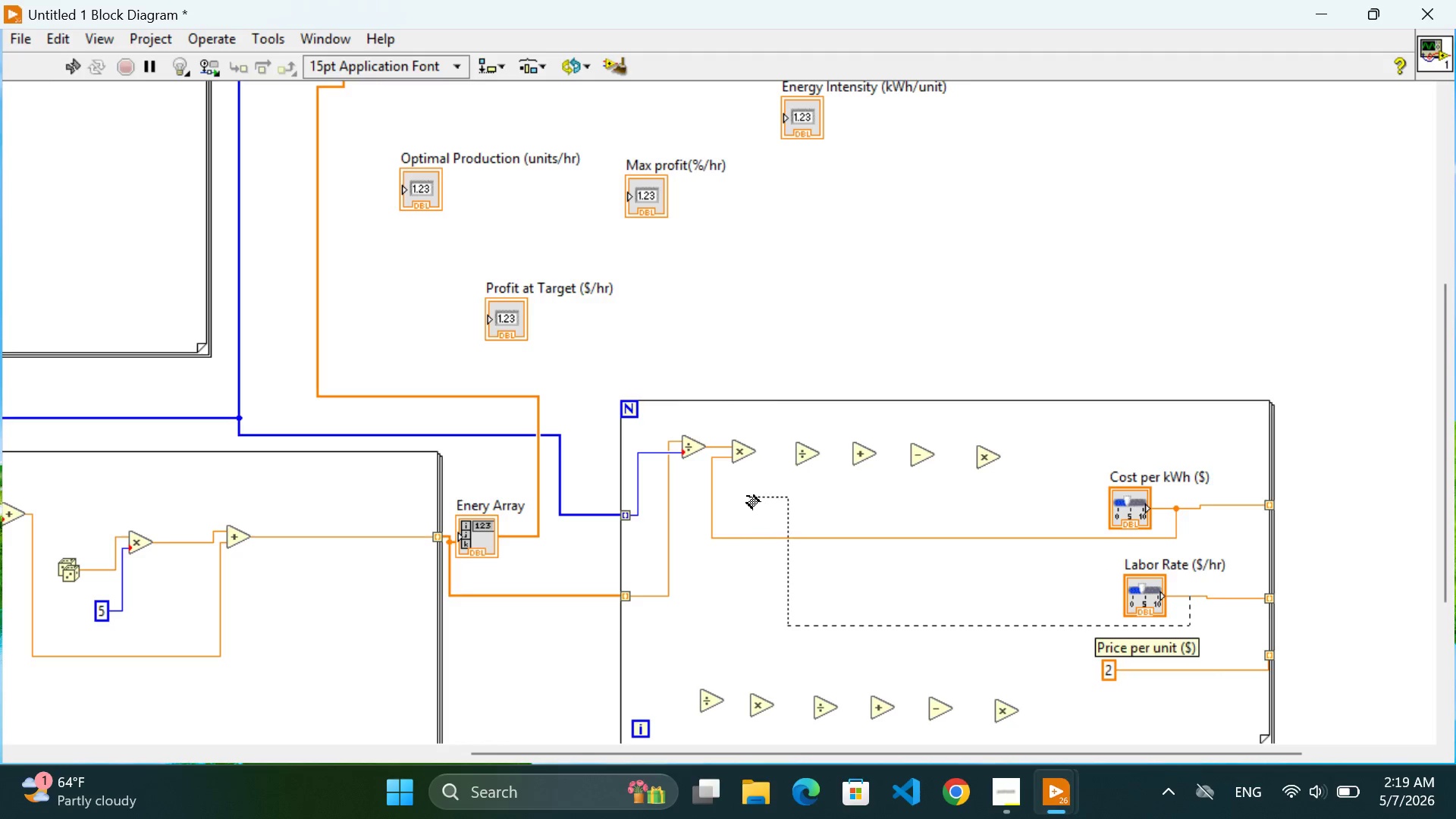 
left_click([744, 623])
 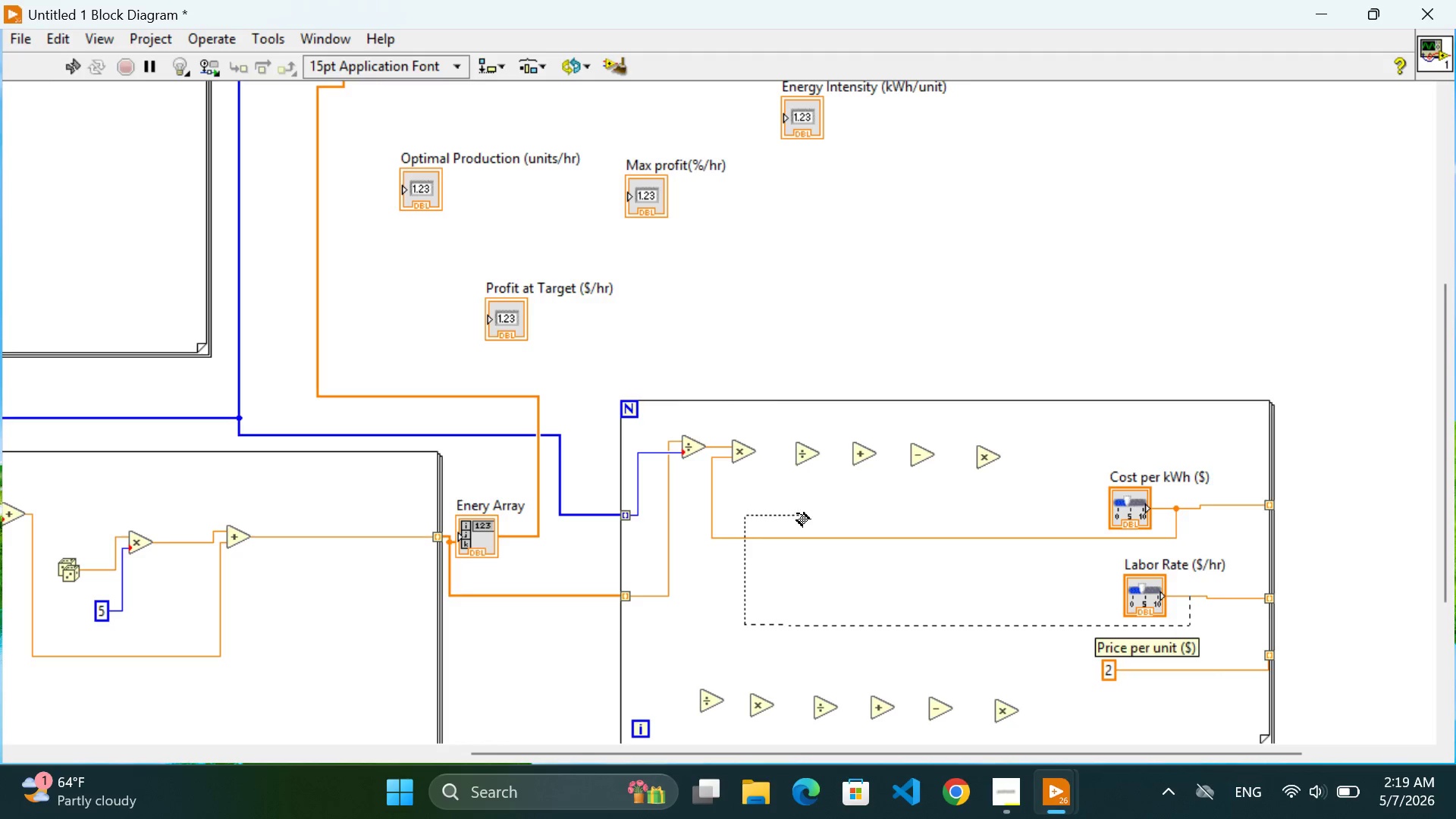 
left_click([780, 516])
 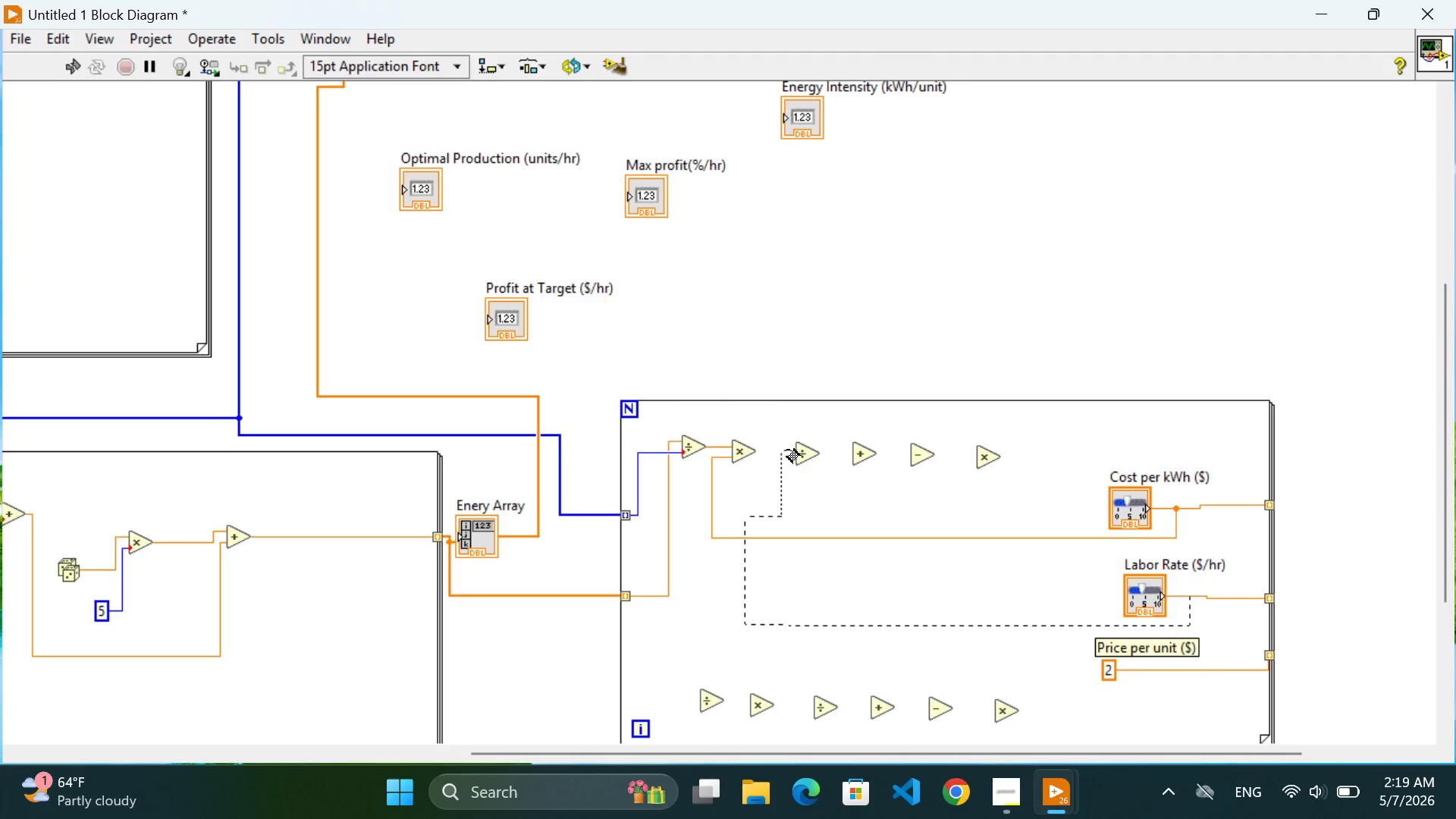 
left_click([791, 447])
 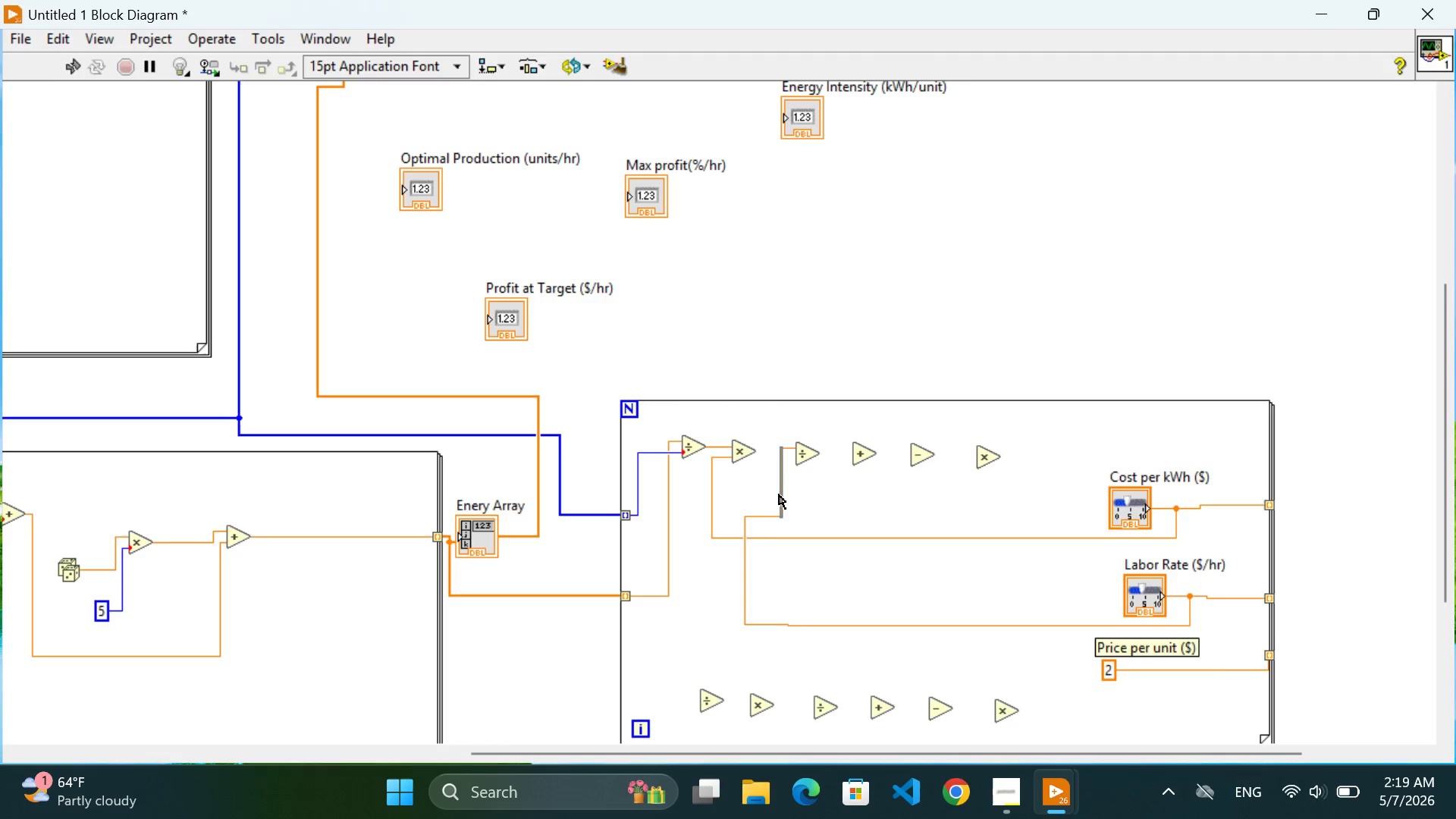 
left_click_drag(start_coordinate=[779, 494], to_coordinate=[767, 486])
 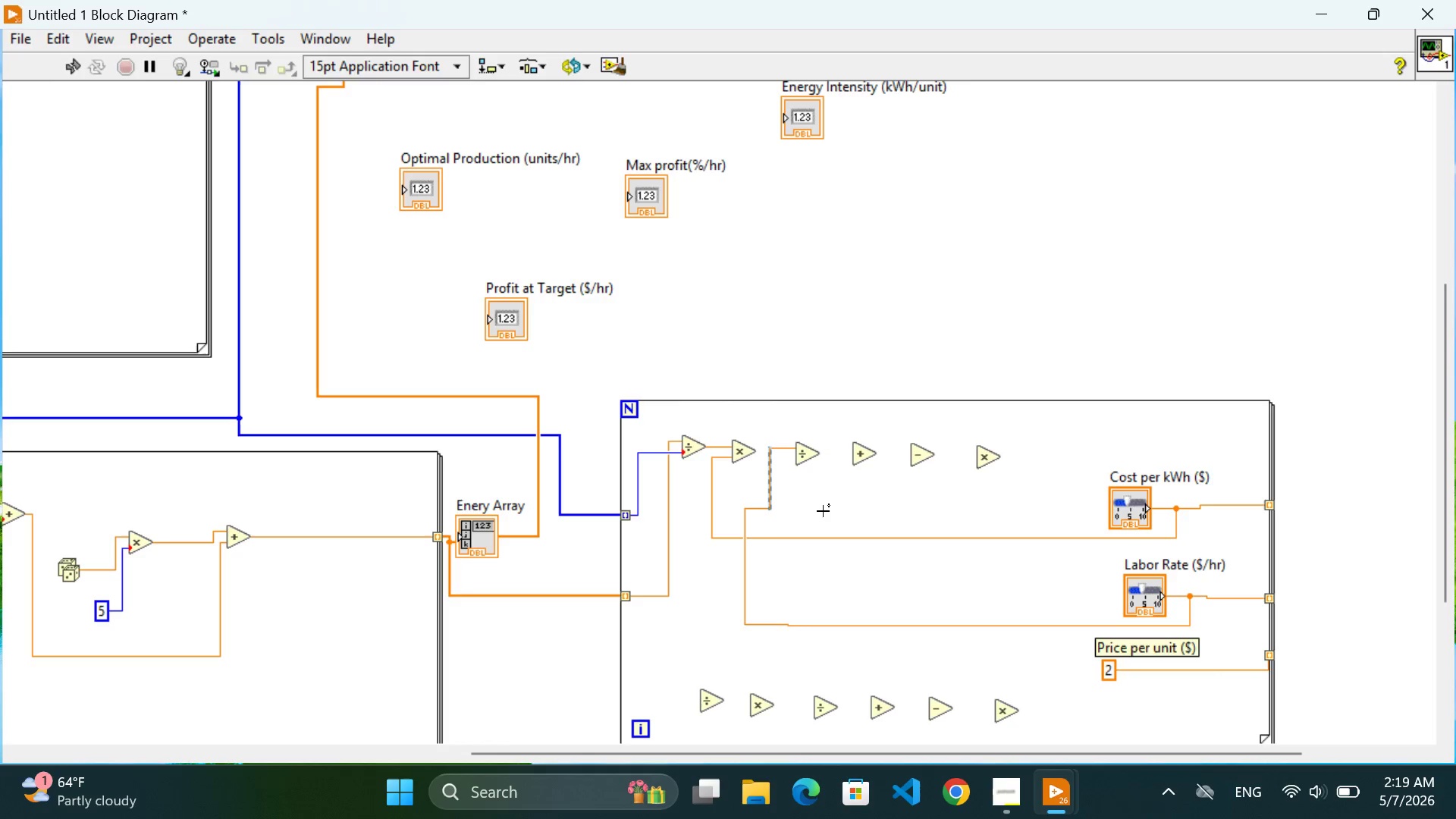 
left_click([823, 511])
 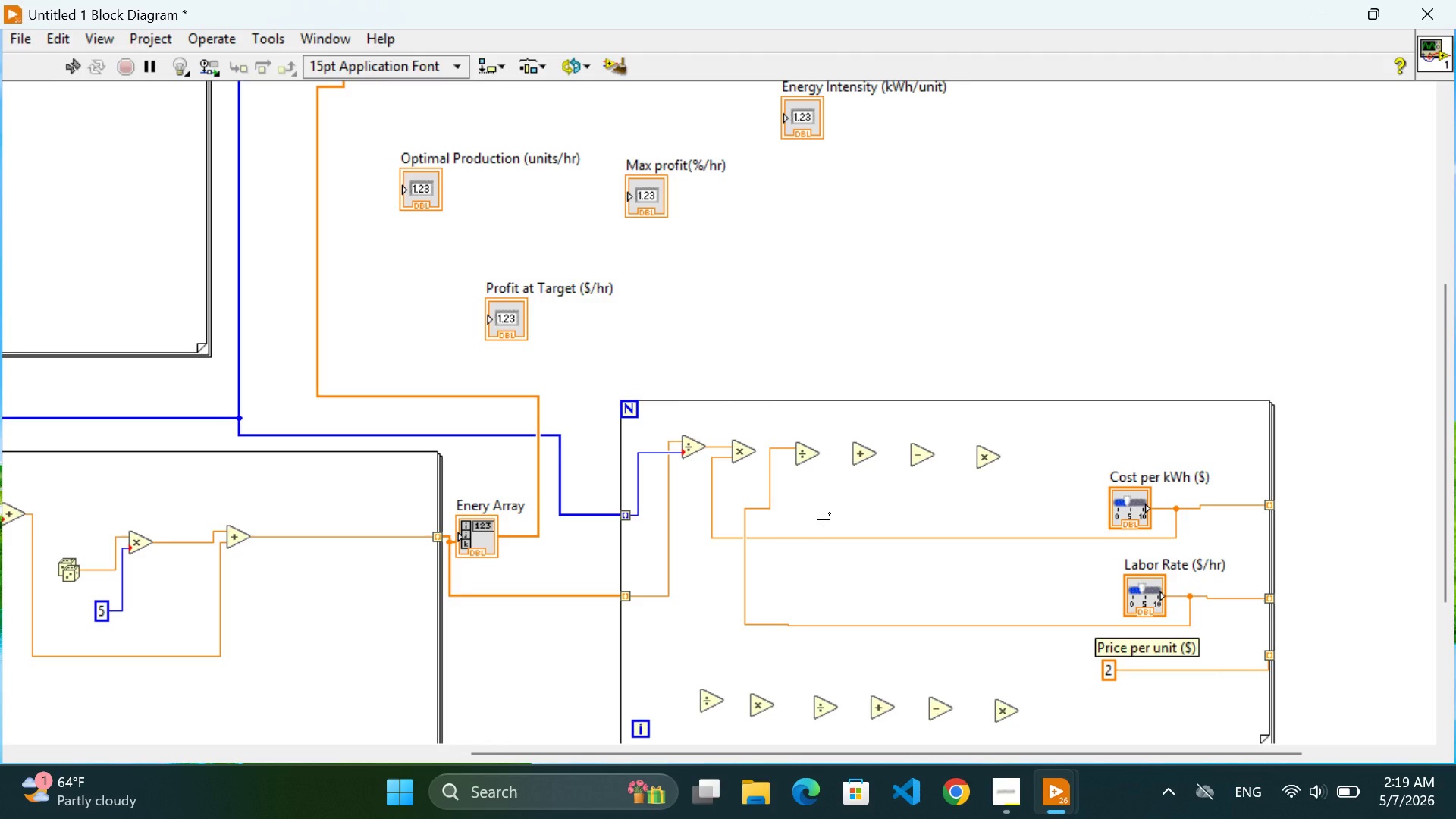 
wait(19.34)
 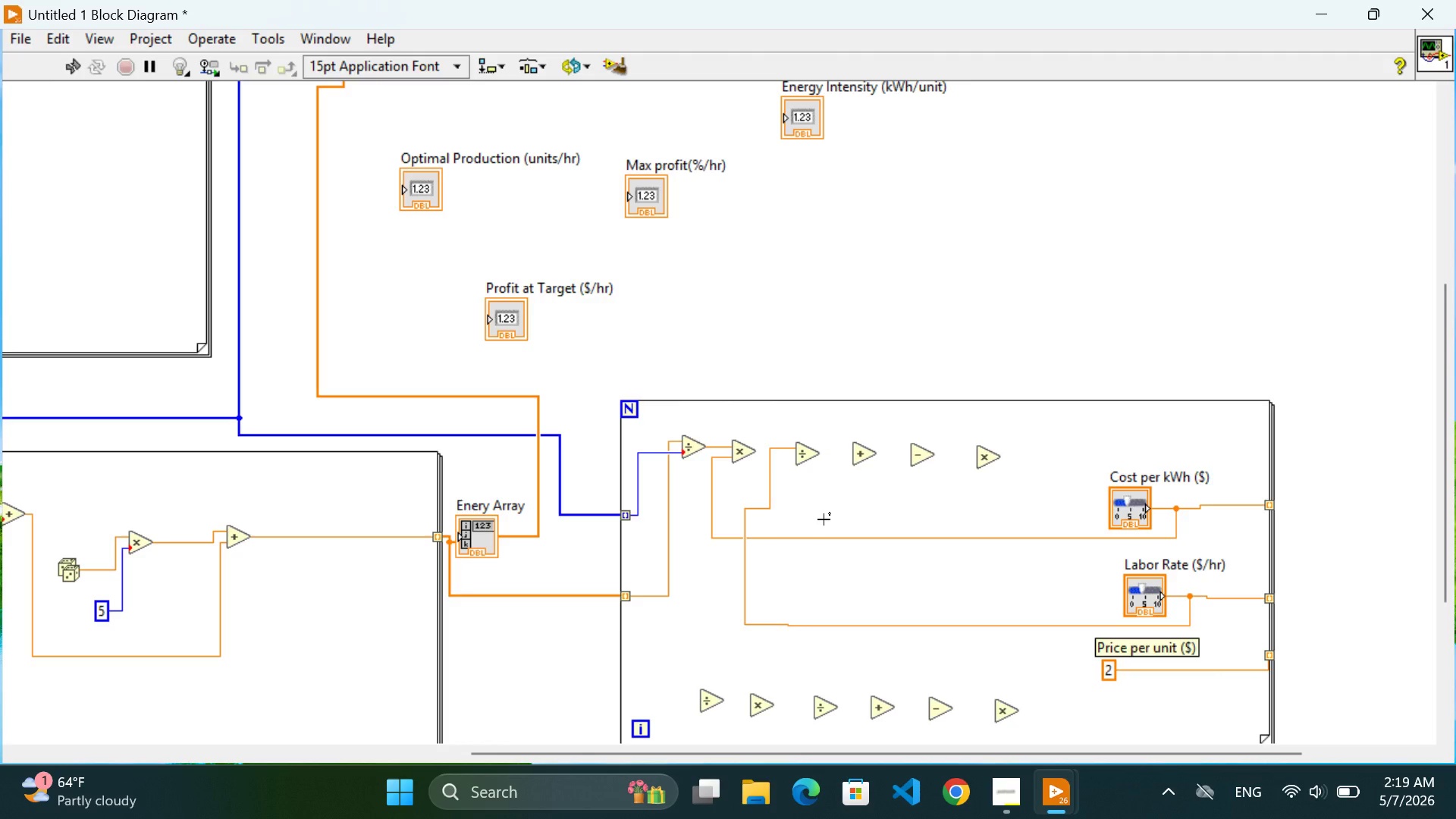 
scroll: coordinate [824, 519], scroll_direction: up, amount: 7.0
 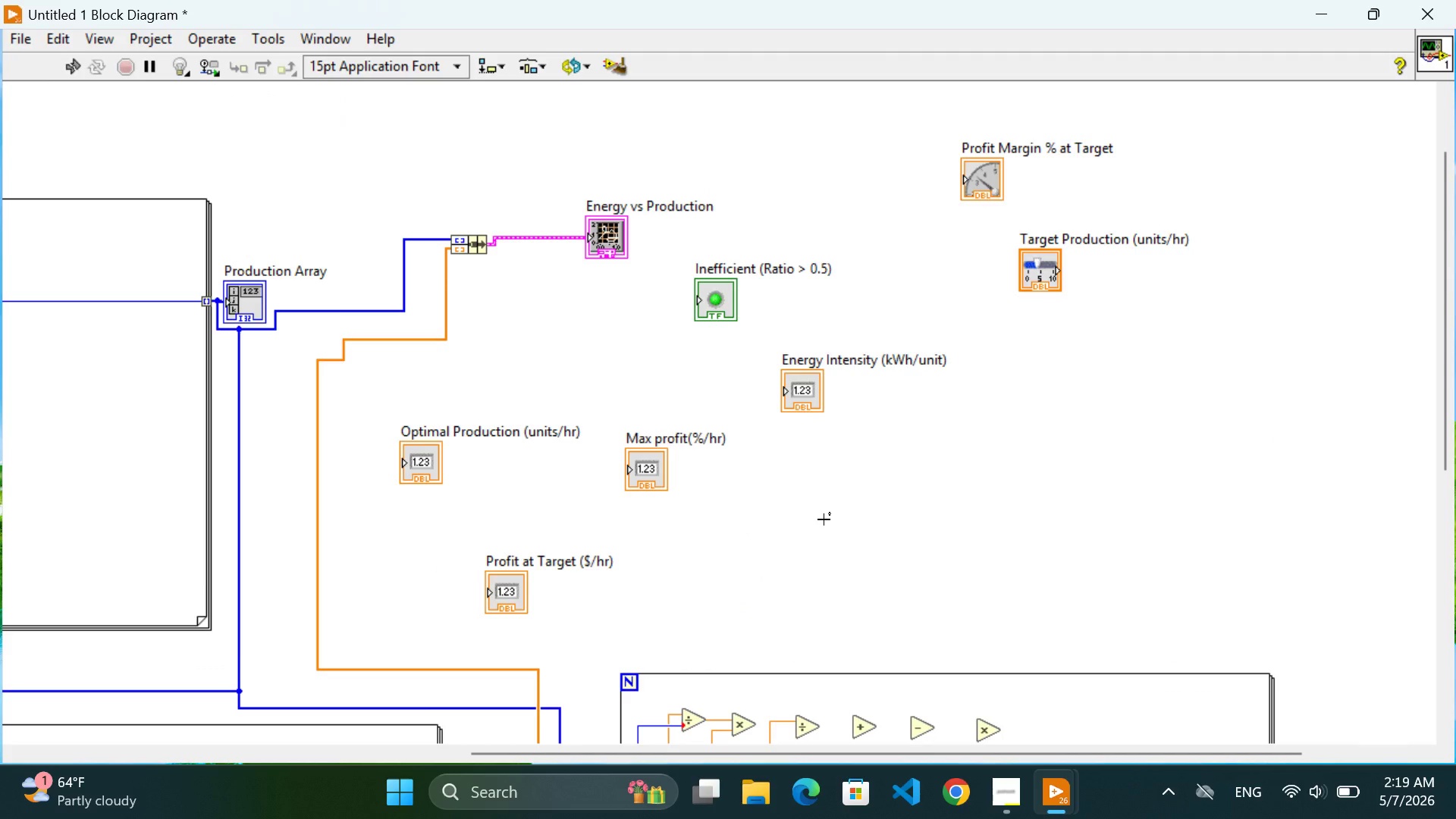 
wait(7.57)
 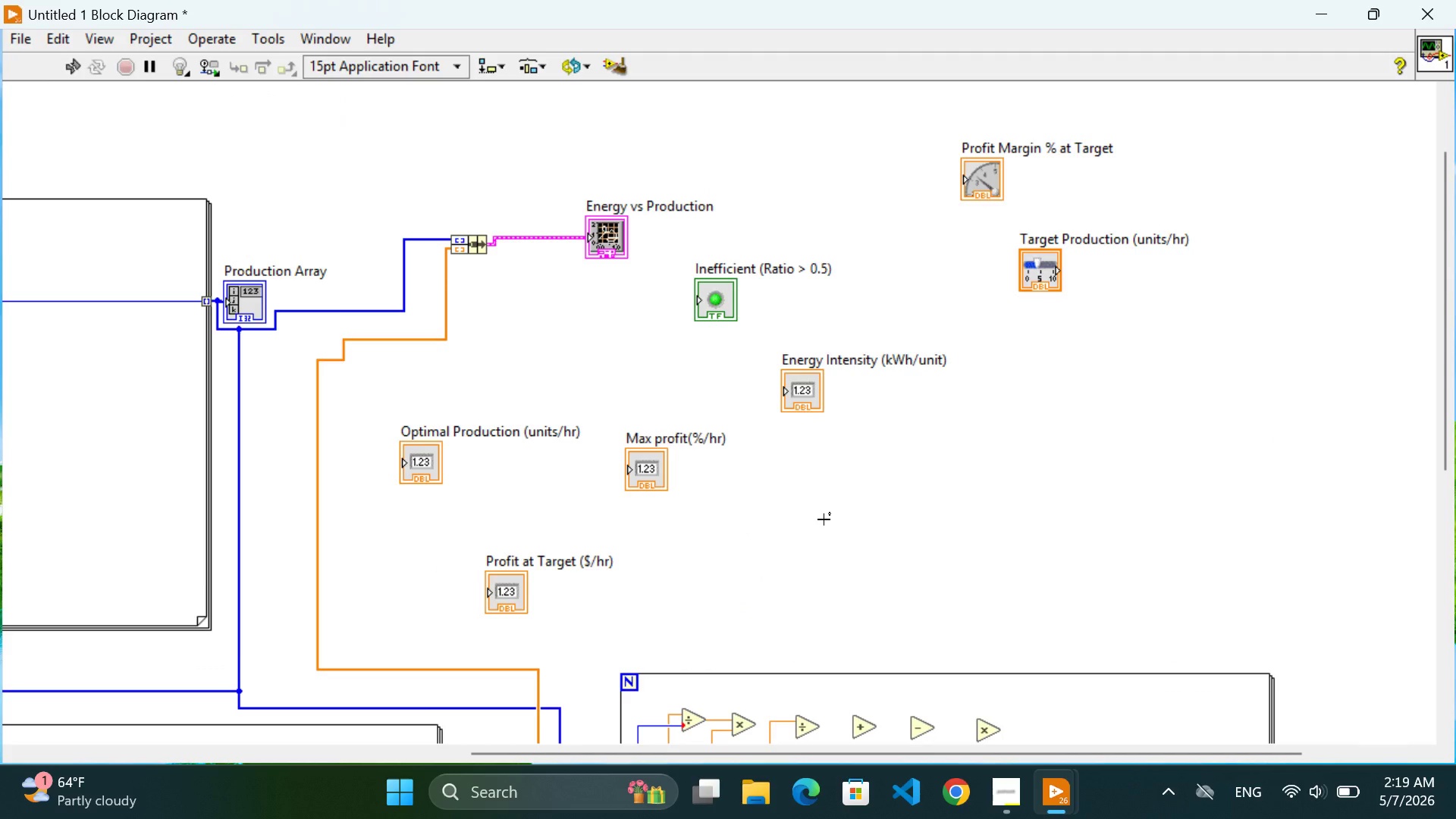 
scroll: coordinate [1164, 491], scroll_direction: down, amount: 5.0
 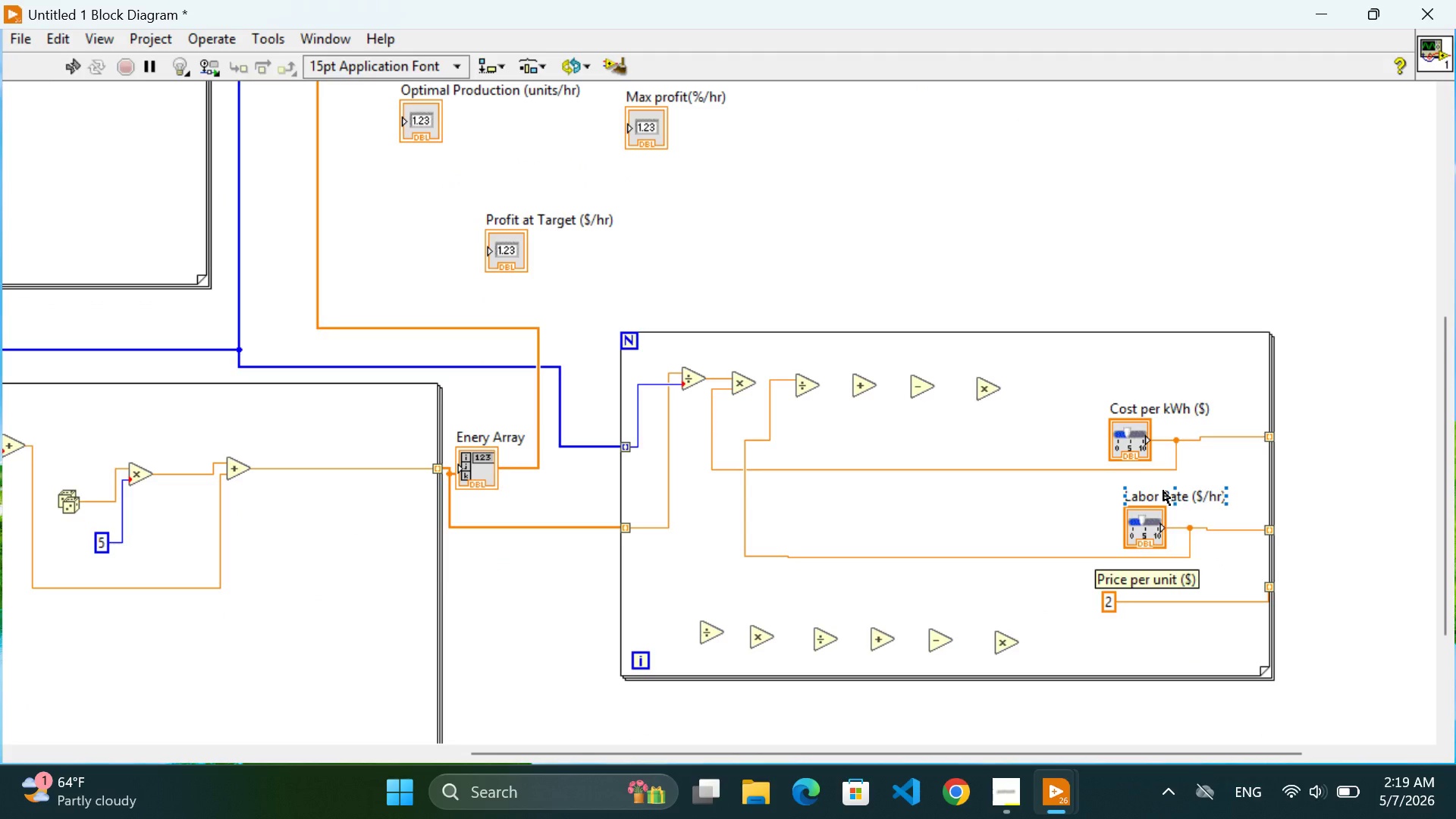 
left_click([1021, 523])
 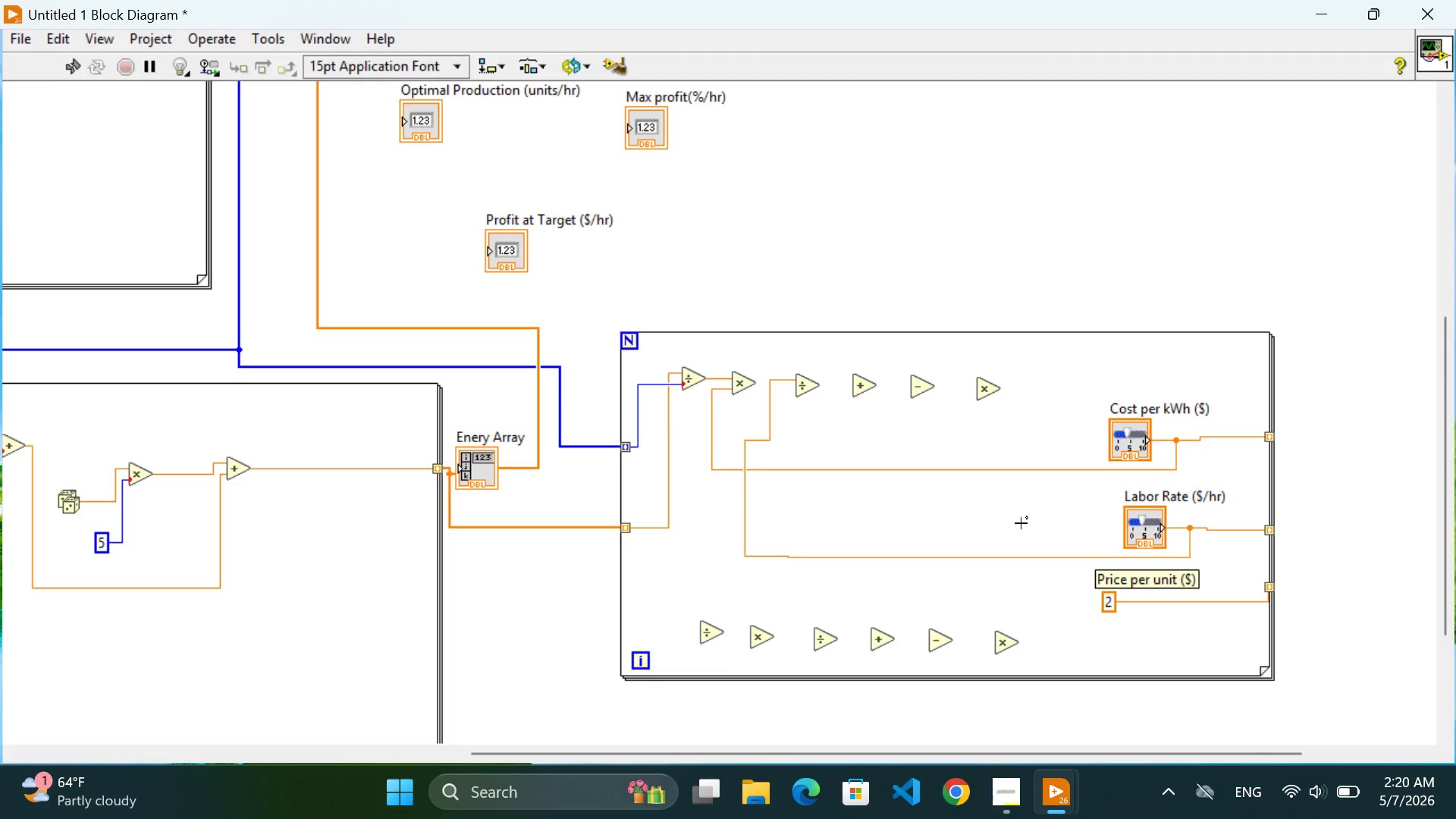 
wait(13.7)
 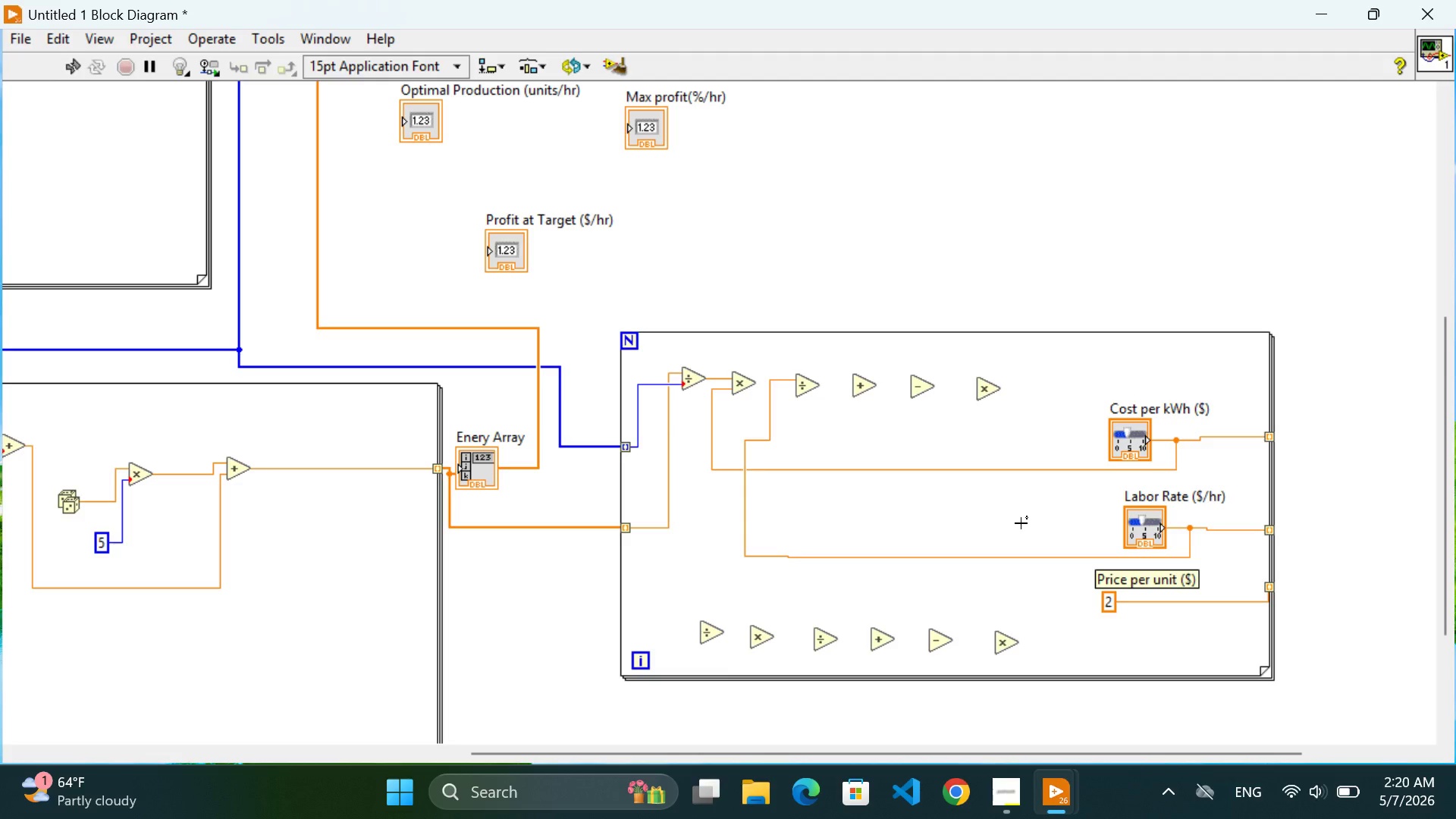 
scroll: coordinate [1021, 523], scroll_direction: up, amount: 4.0
 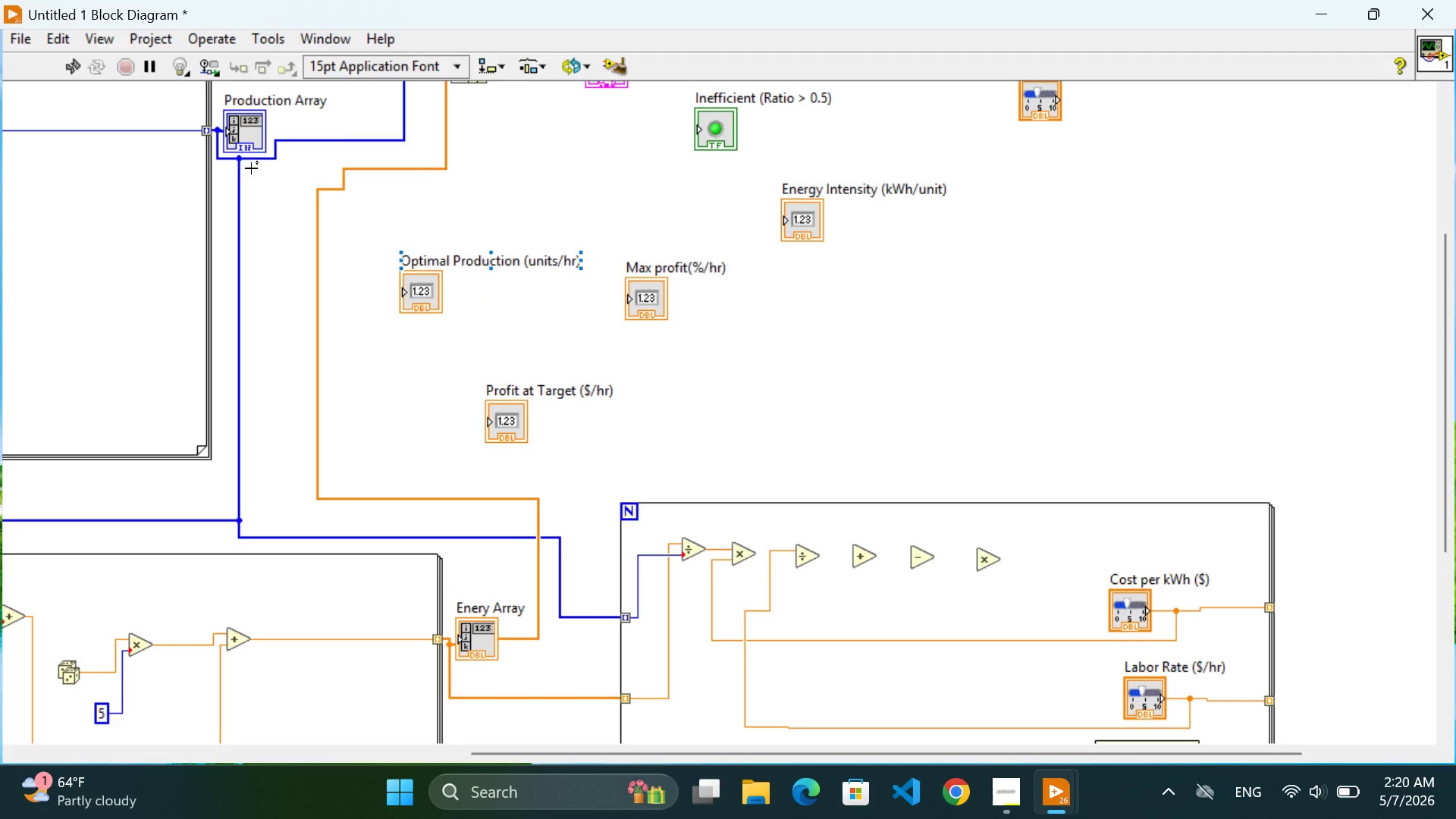 
left_click([259, 165])
 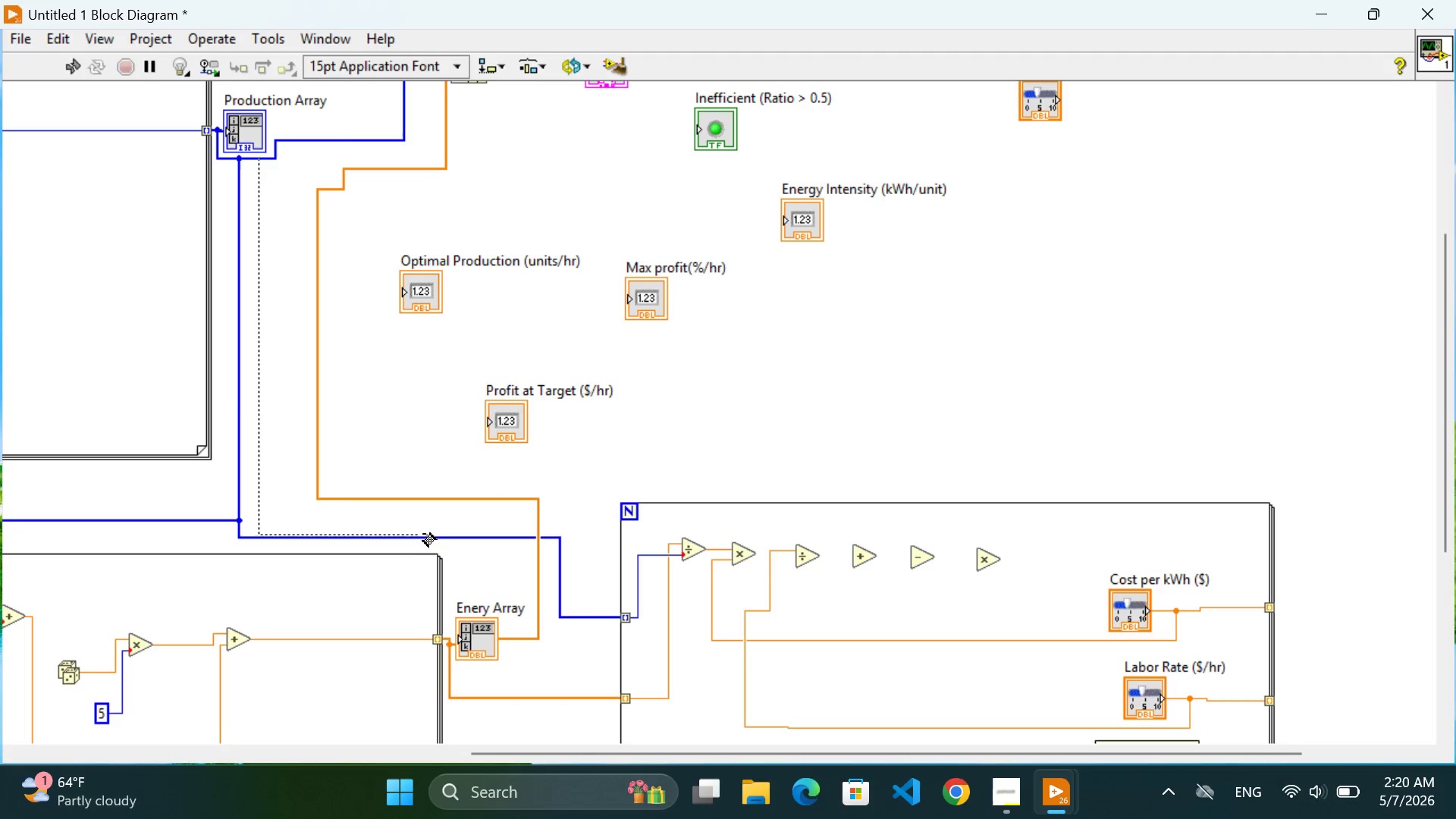 
wait(5.78)
 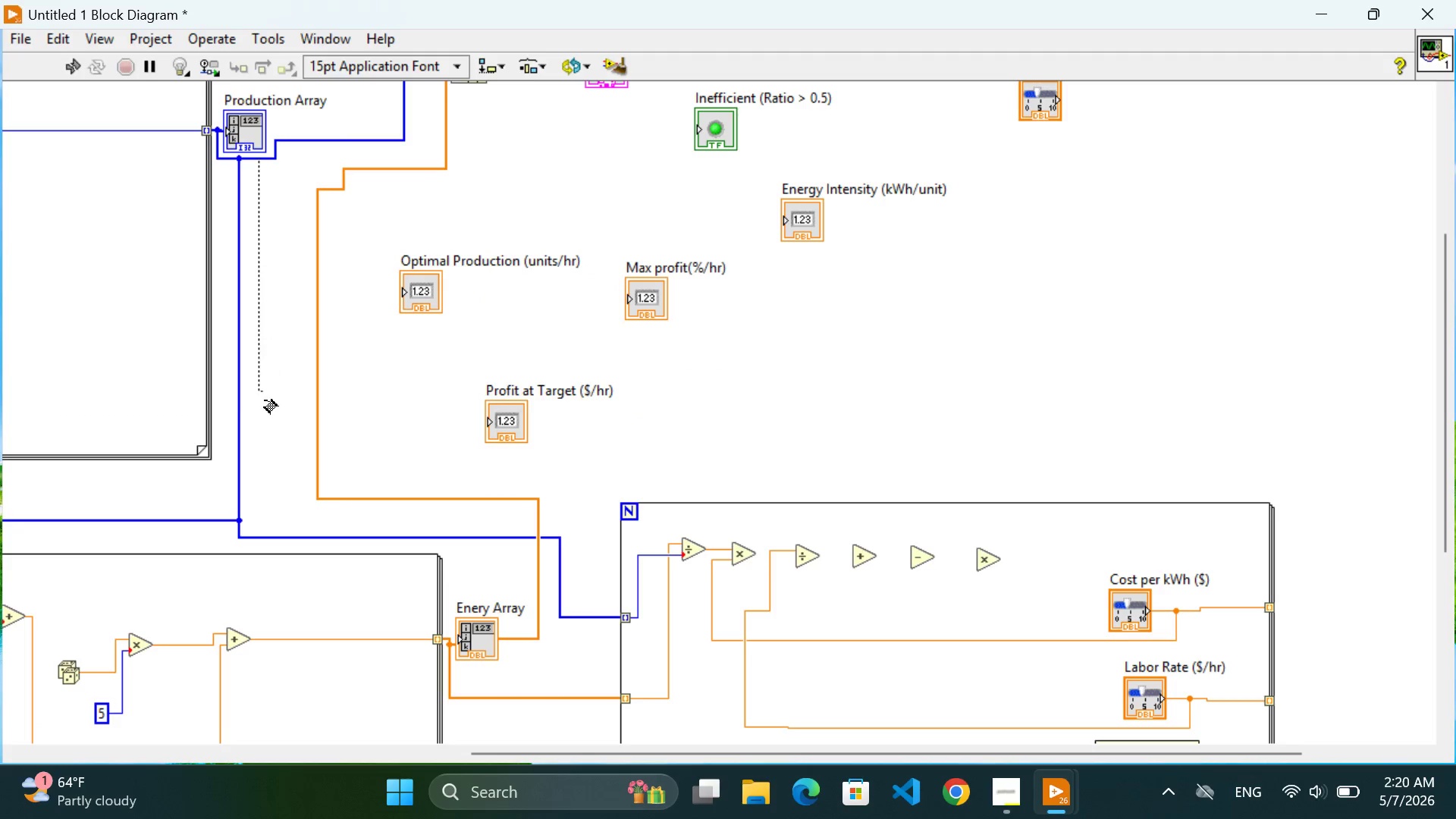 
left_click([466, 520])
 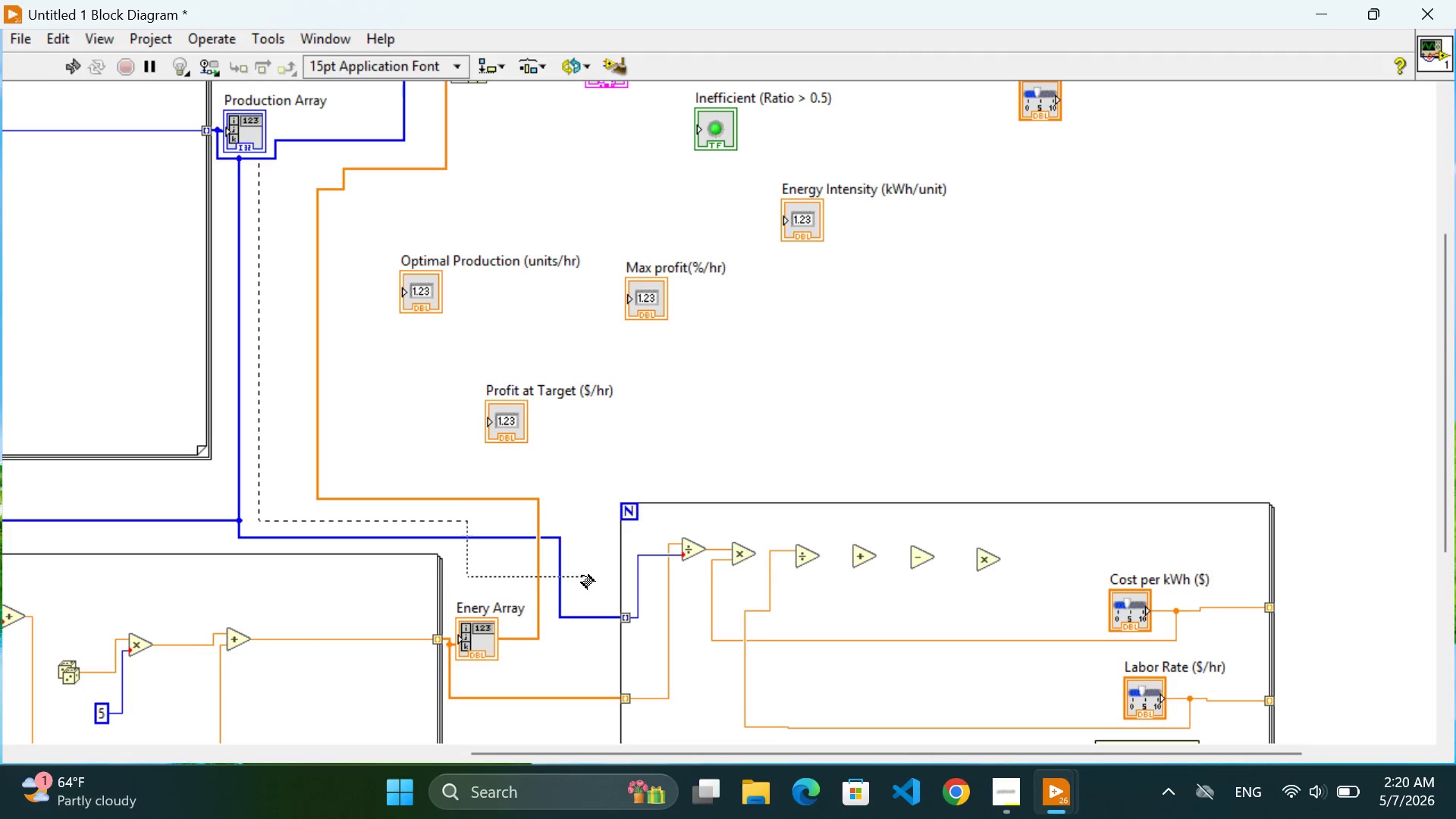 
left_click([591, 576])
 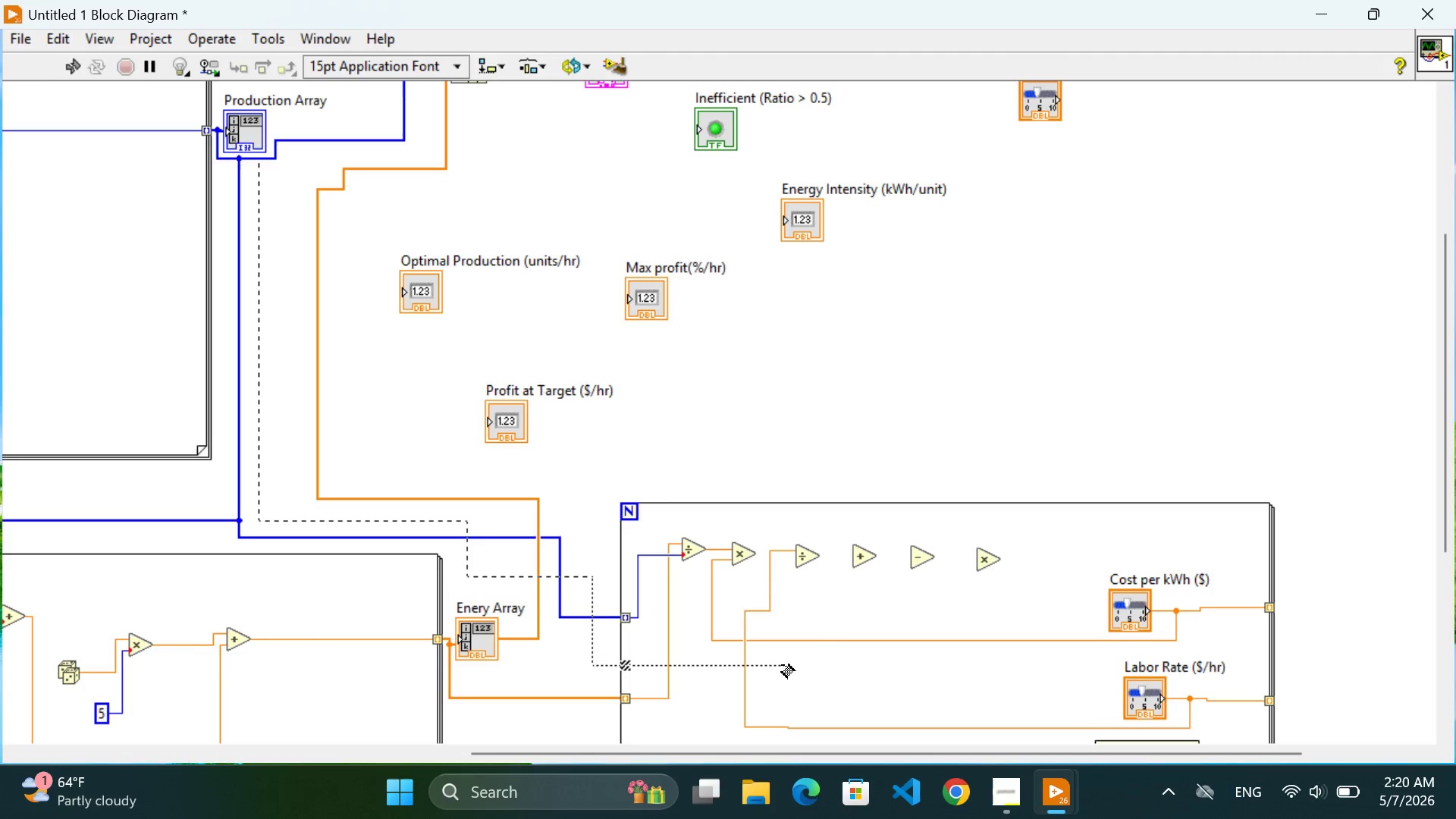 
left_click([782, 665])
 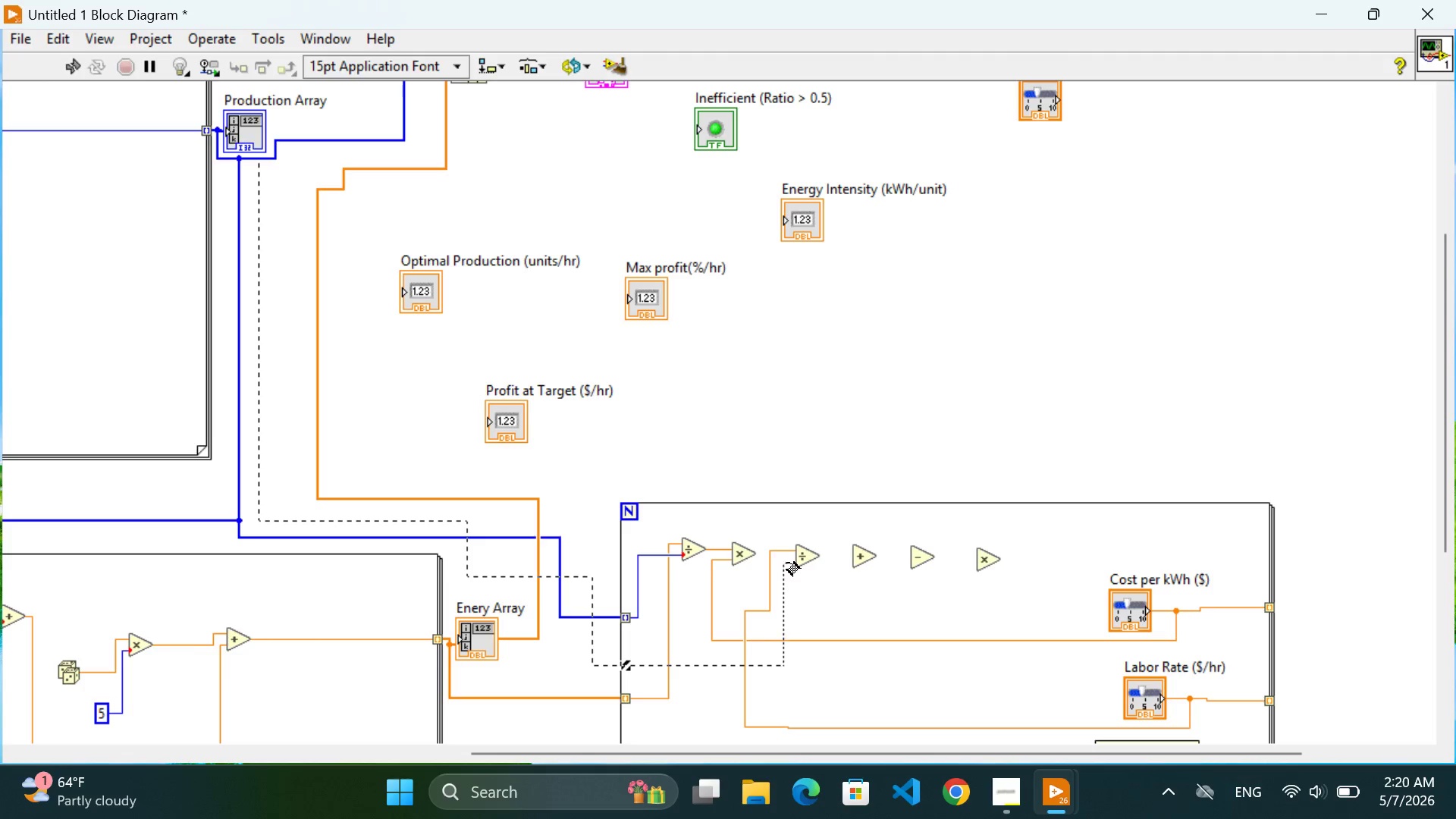 
left_click([791, 563])
 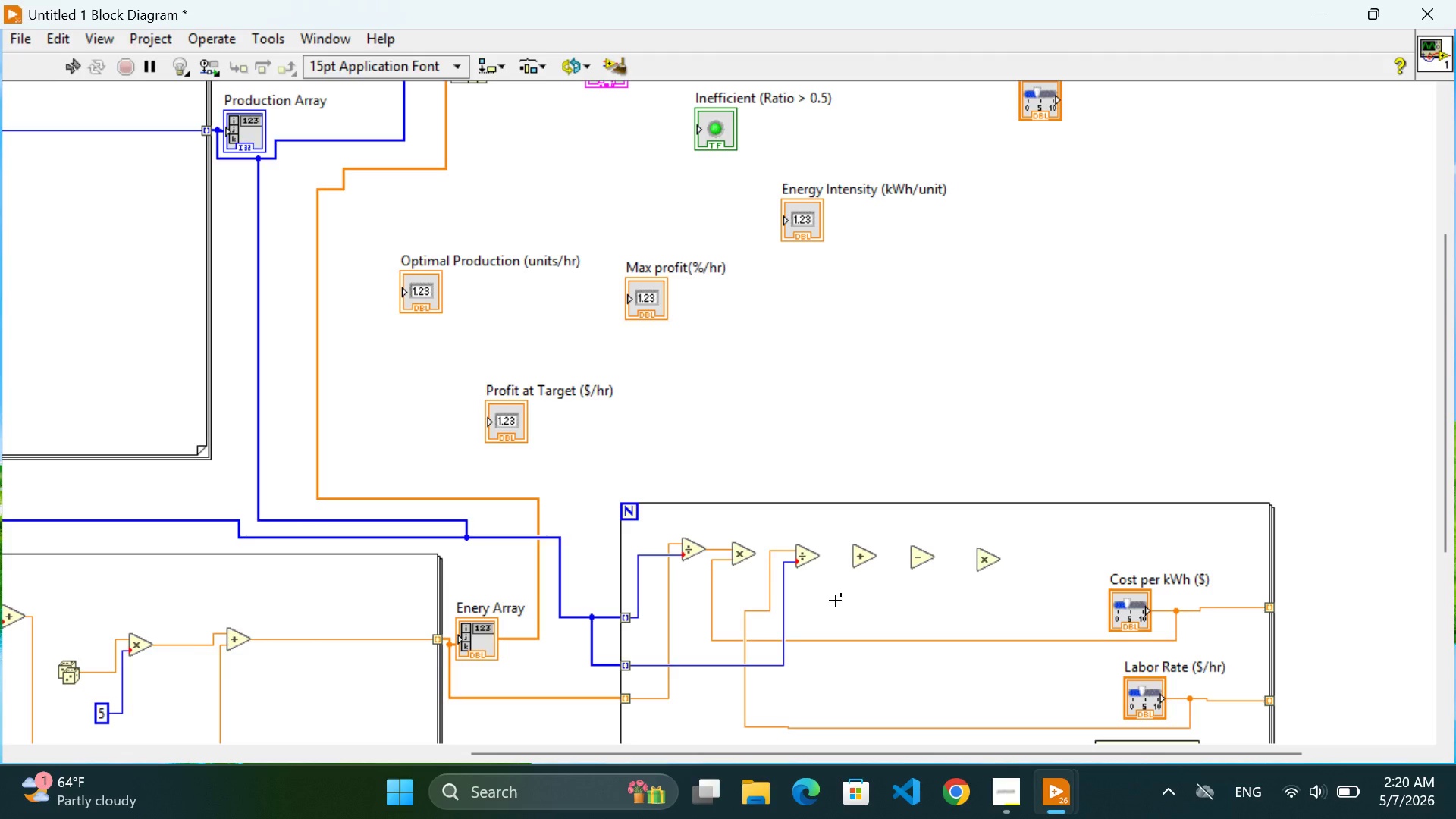 
wait(11.09)
 